 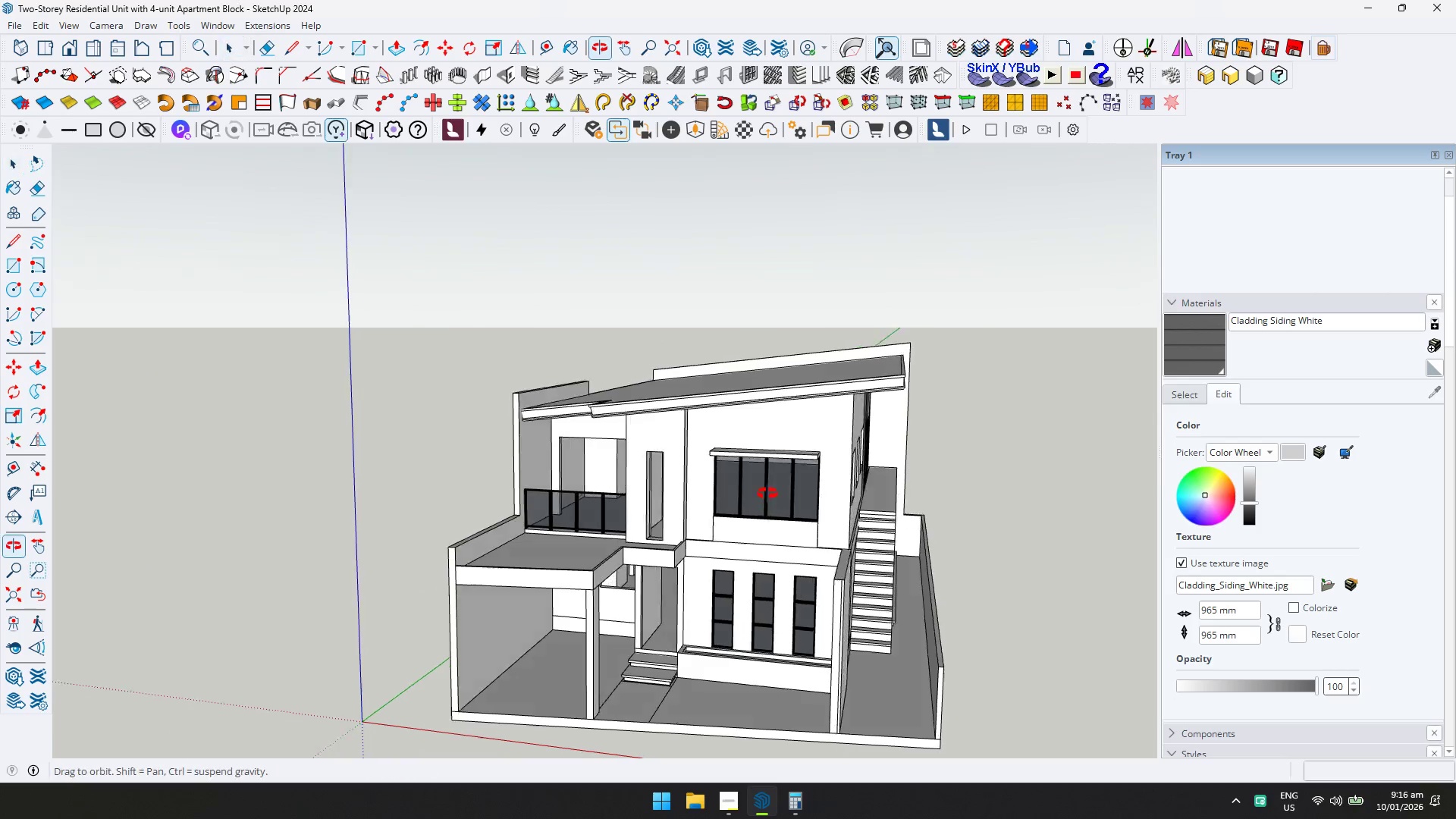 
key(Control+ControlLeft)
 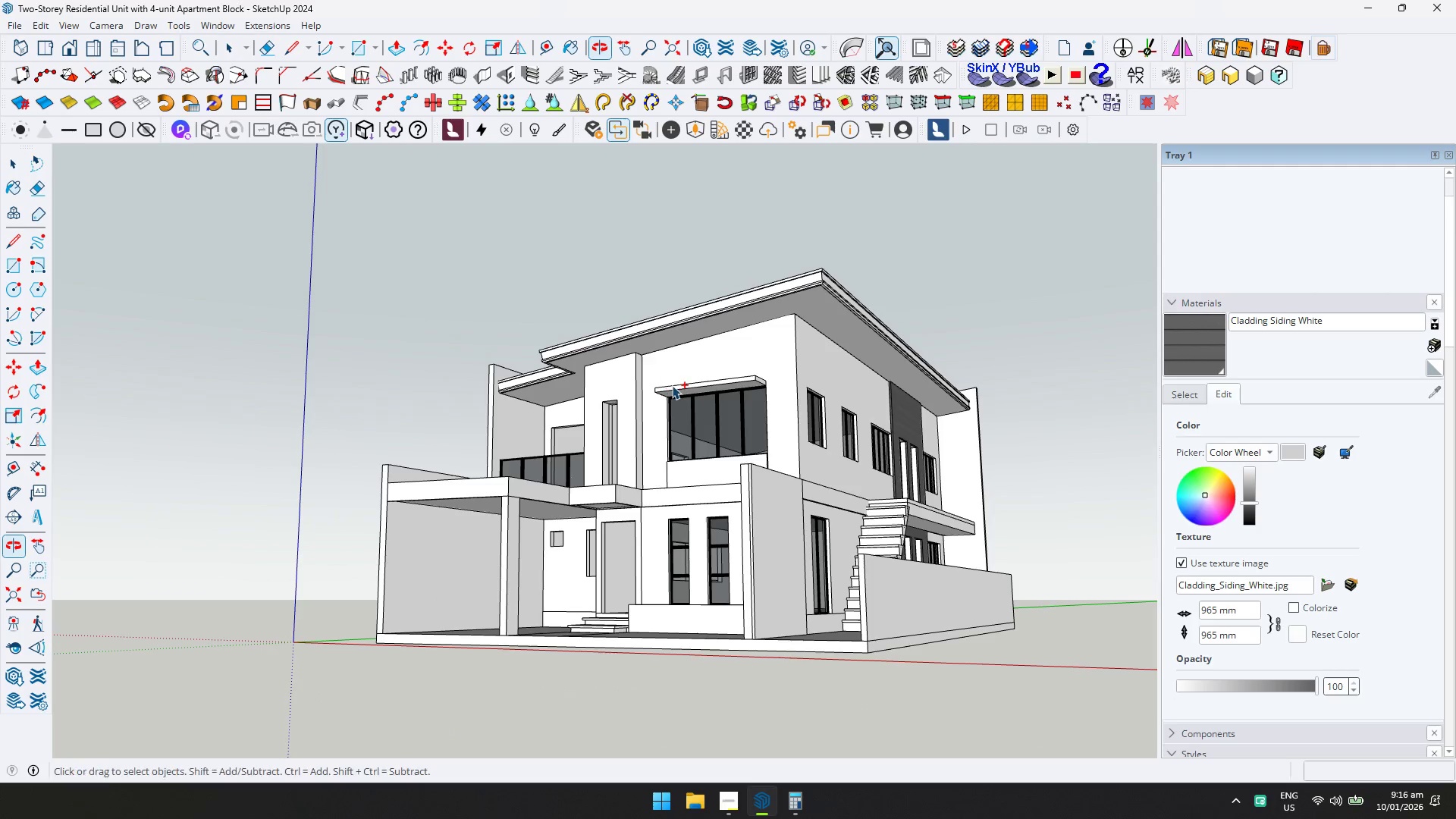 
key(Control+S)
 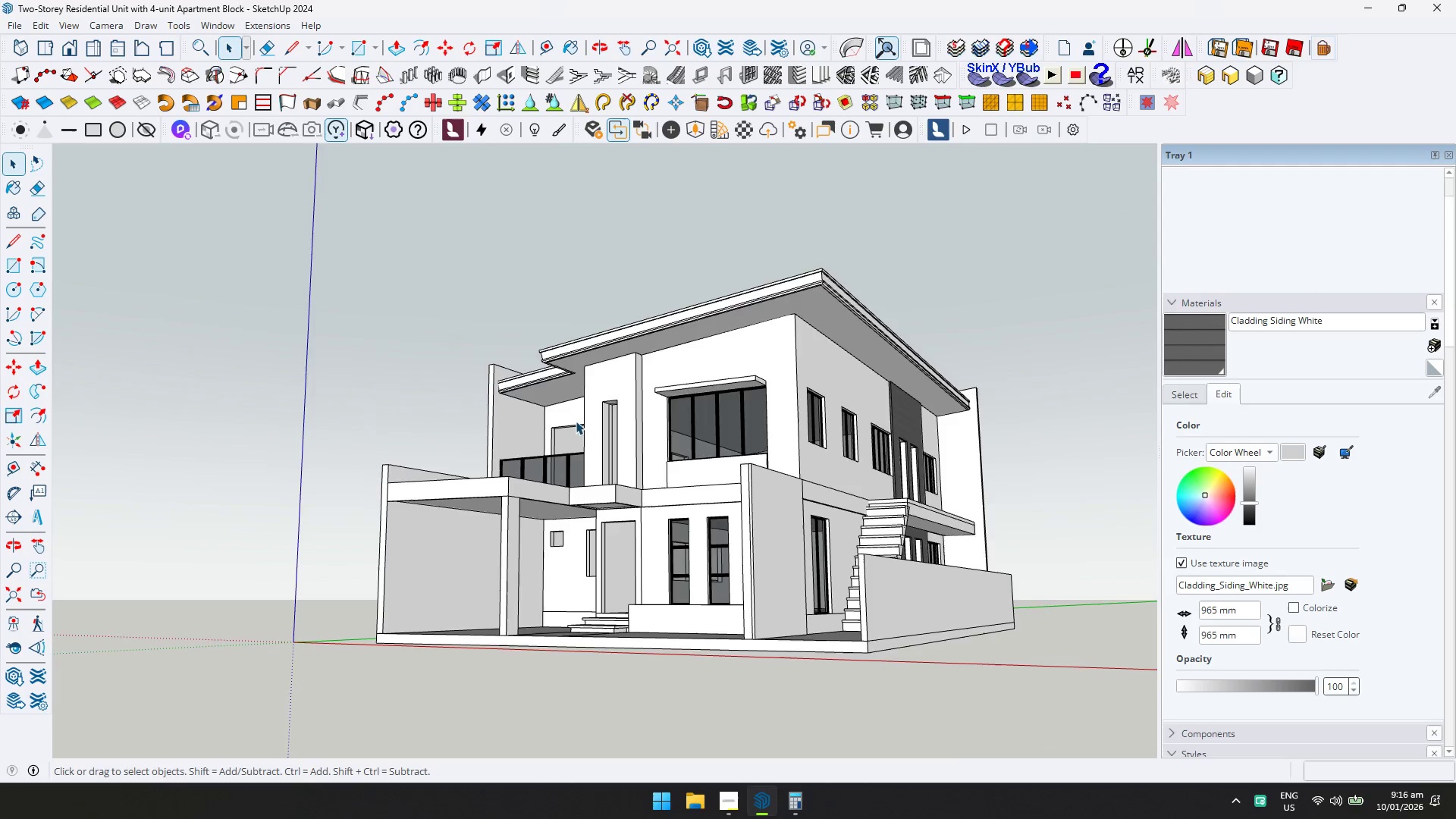 
key(R)
 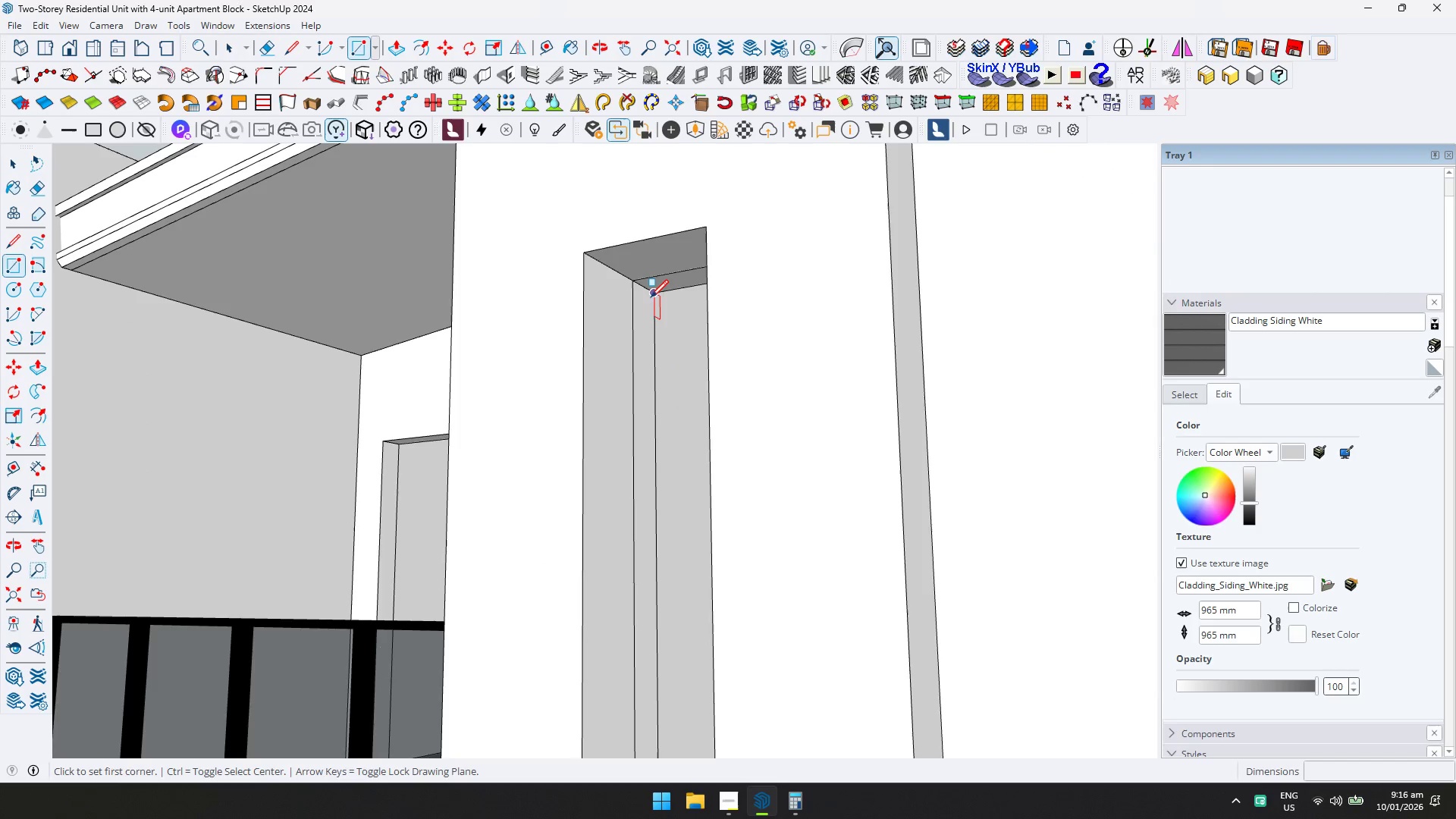 
scroll: coordinate [640, 300], scroll_direction: up, amount: 20.0
 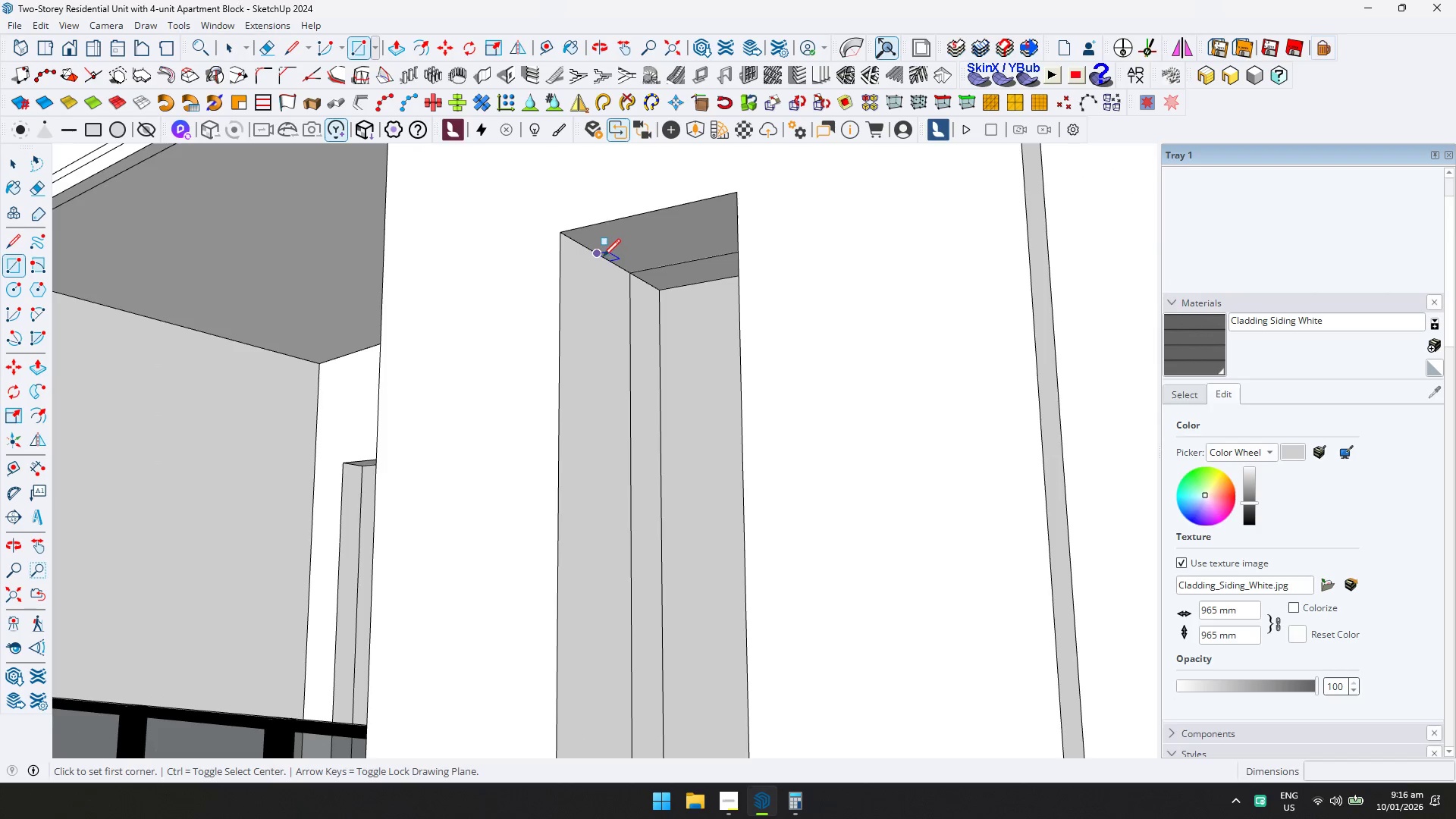 
left_click([603, 256])
 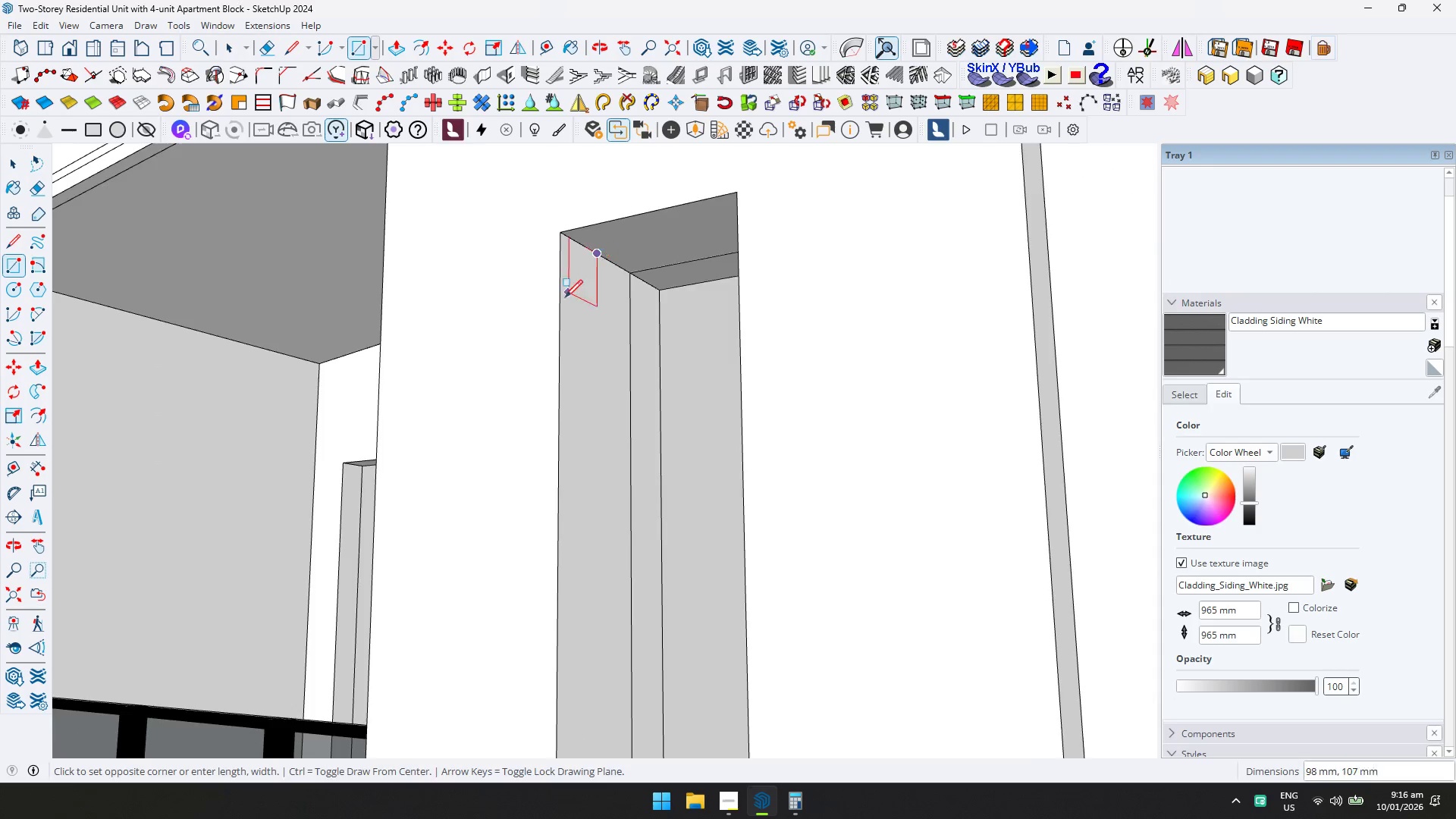 
scroll: coordinate [628, 409], scroll_direction: down, amount: 2.0
 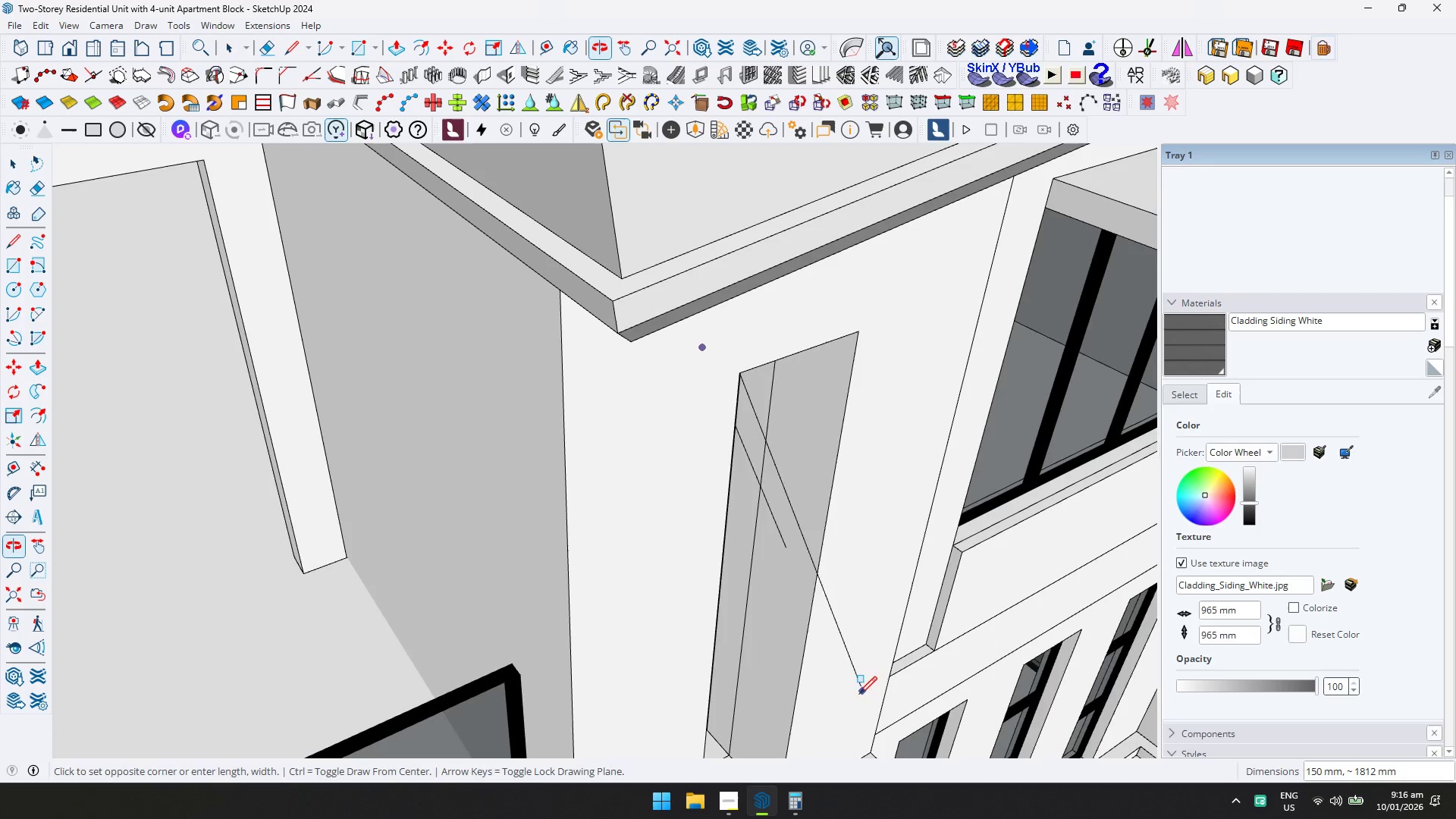 
key(Shift+ShiftLeft)
 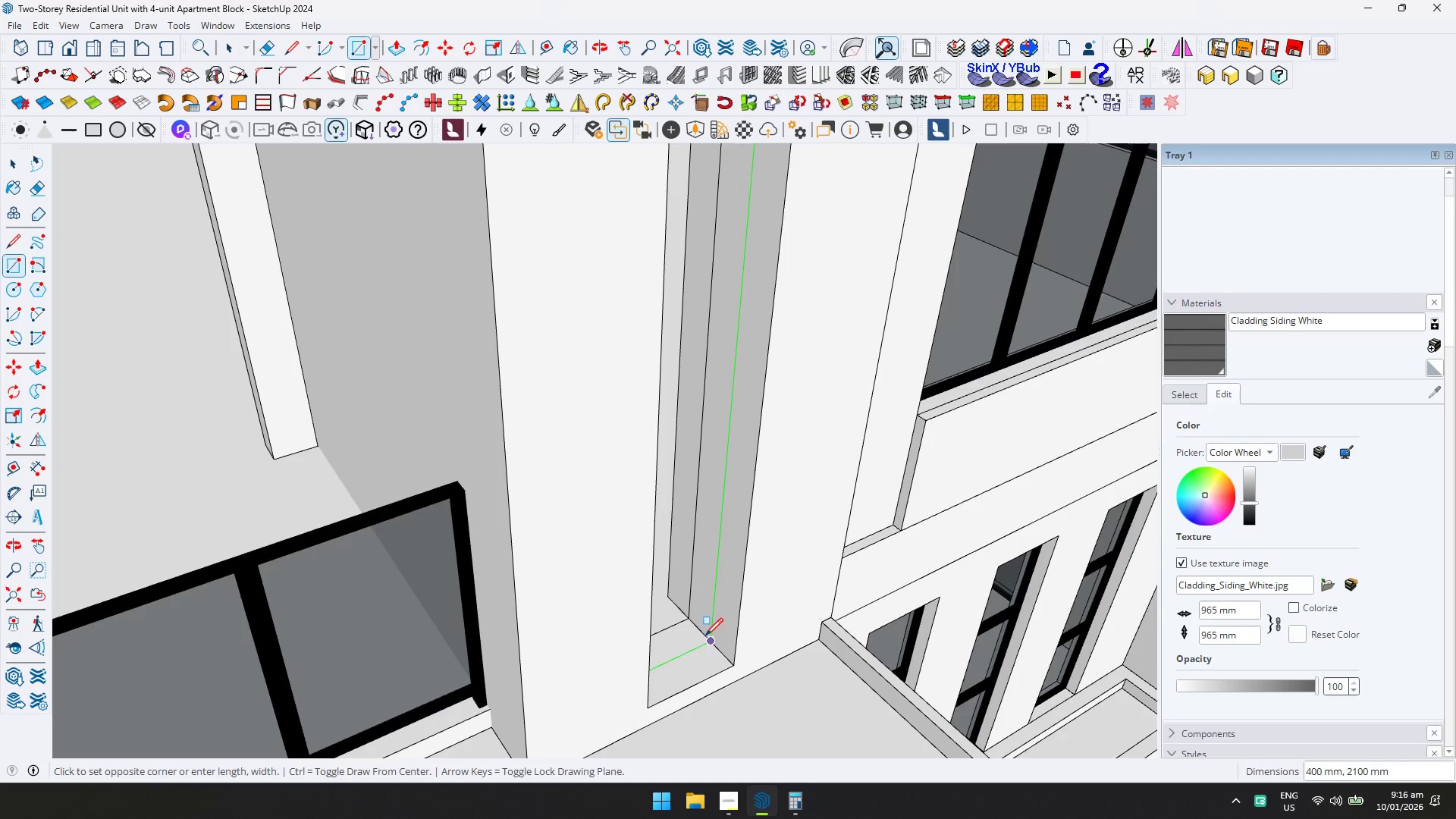 
left_click([708, 637])
 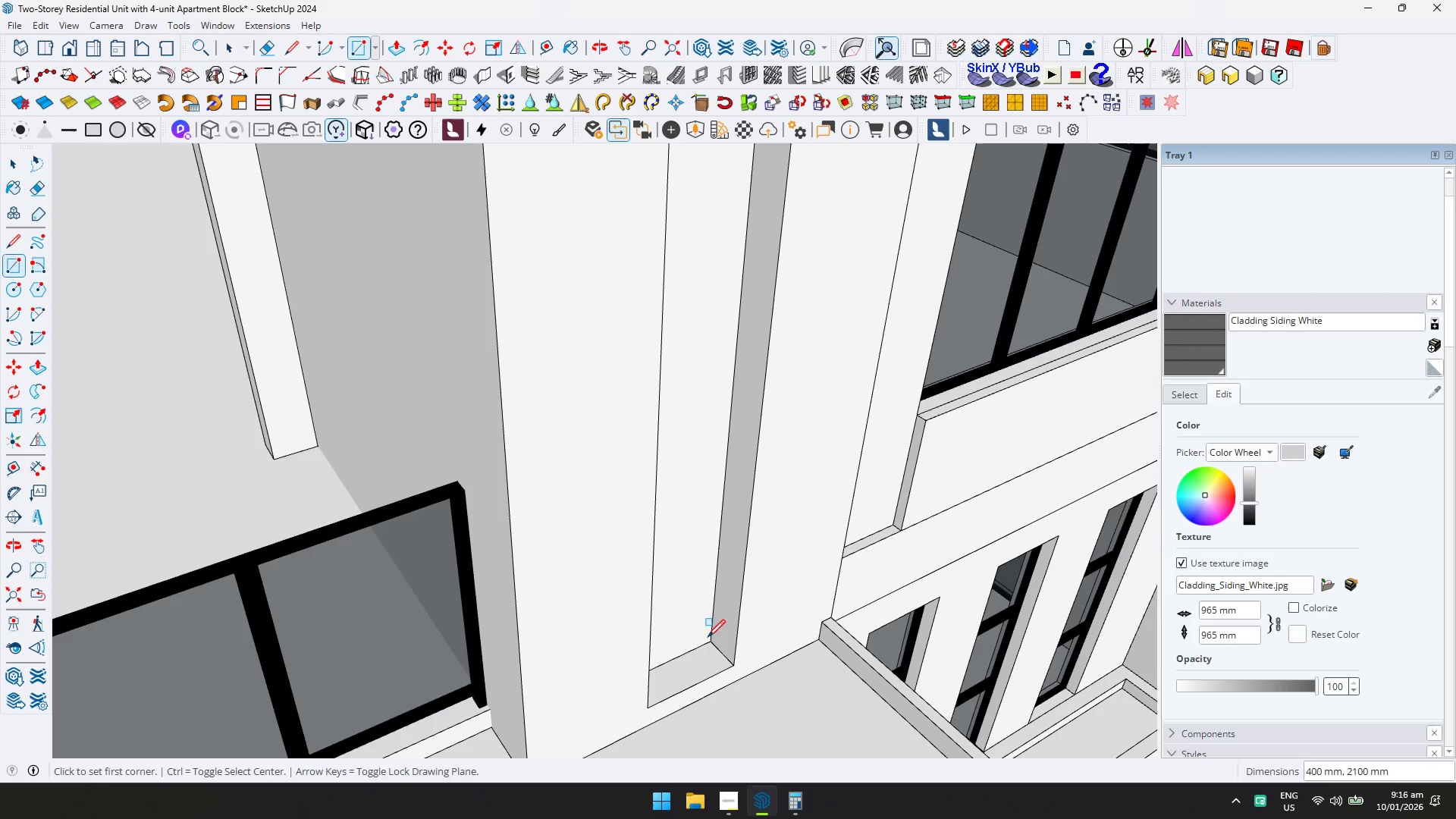 
key(Space)
 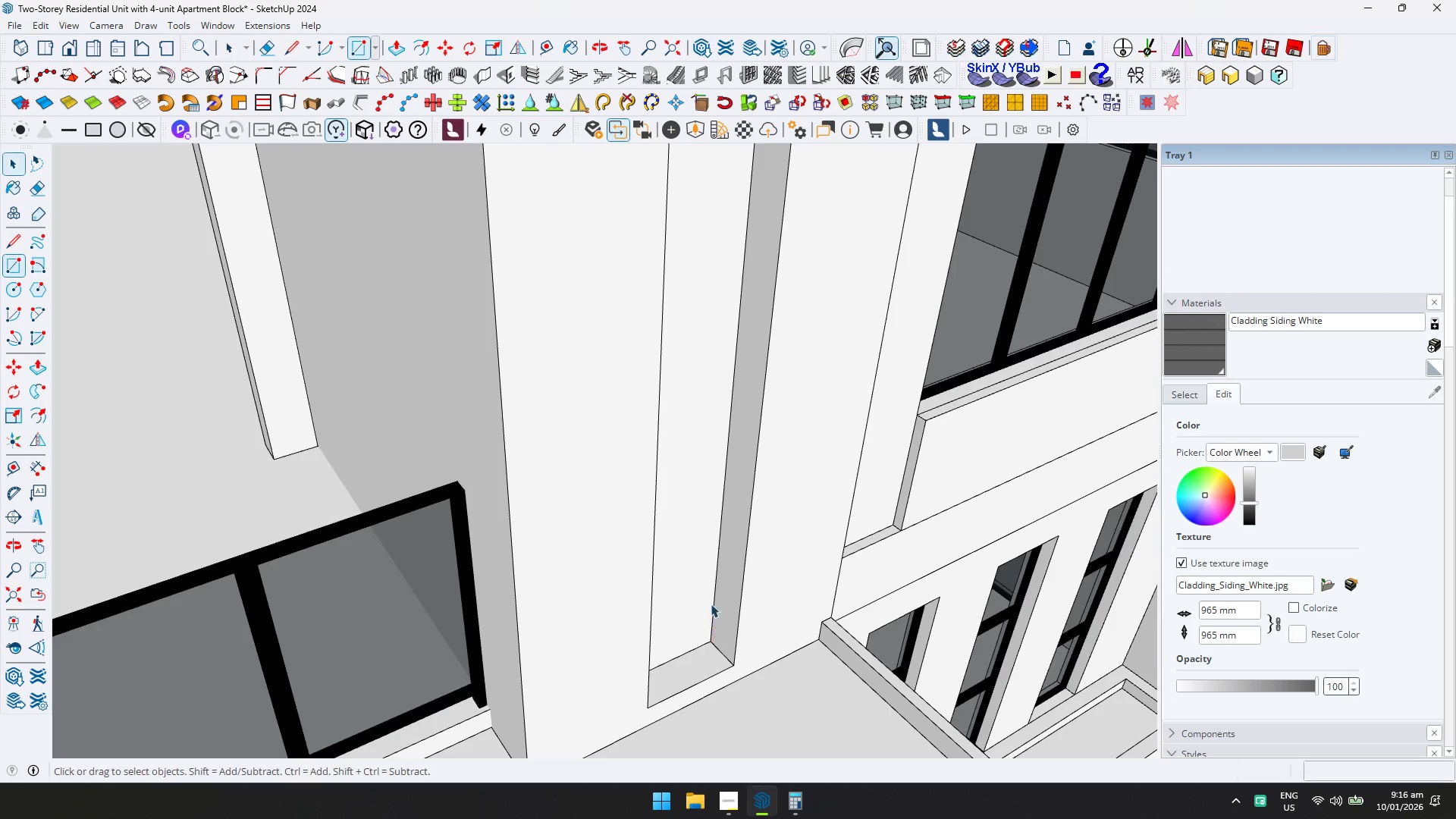 
double_click([701, 584])
 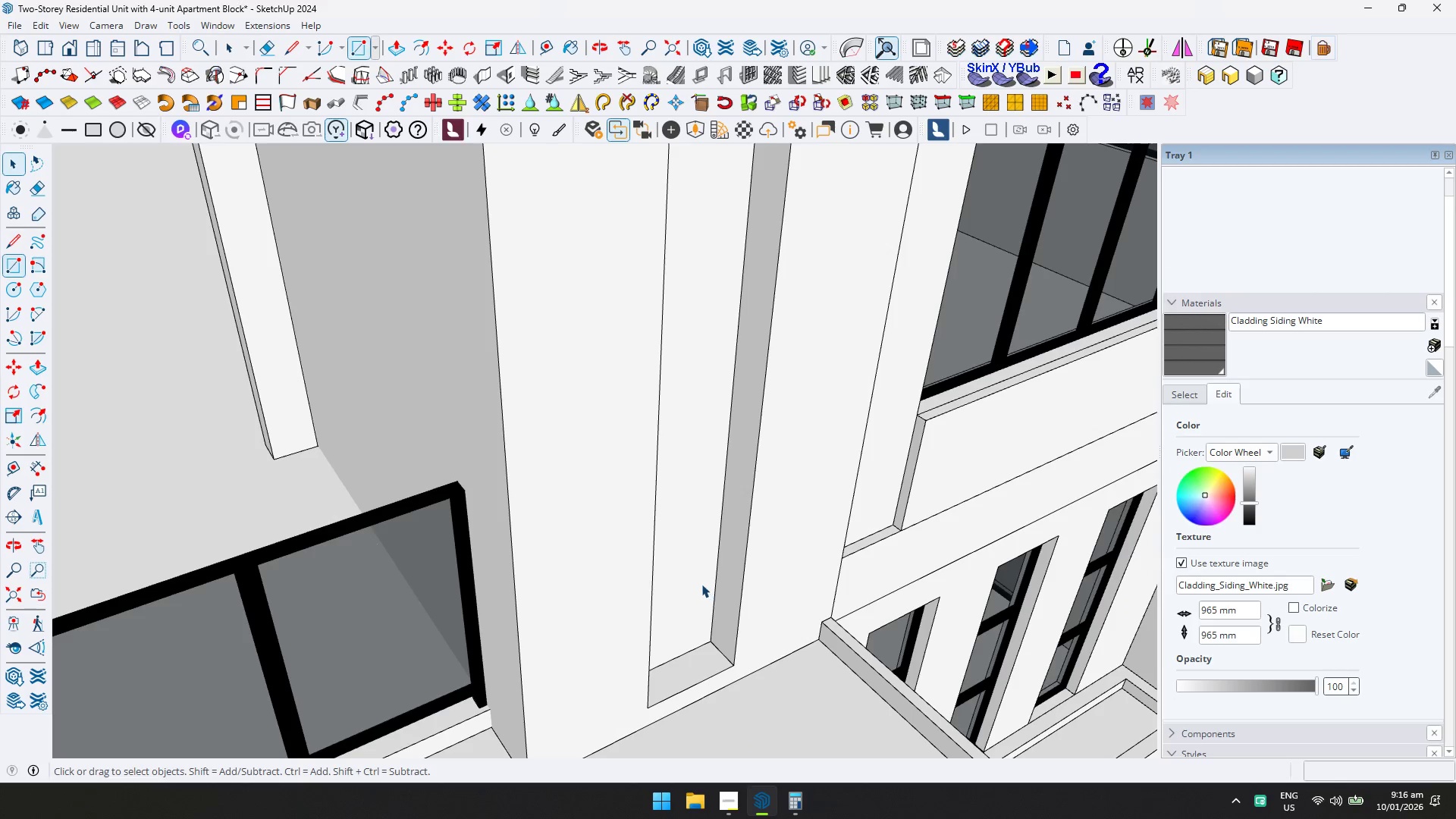 
triple_click([701, 584])
 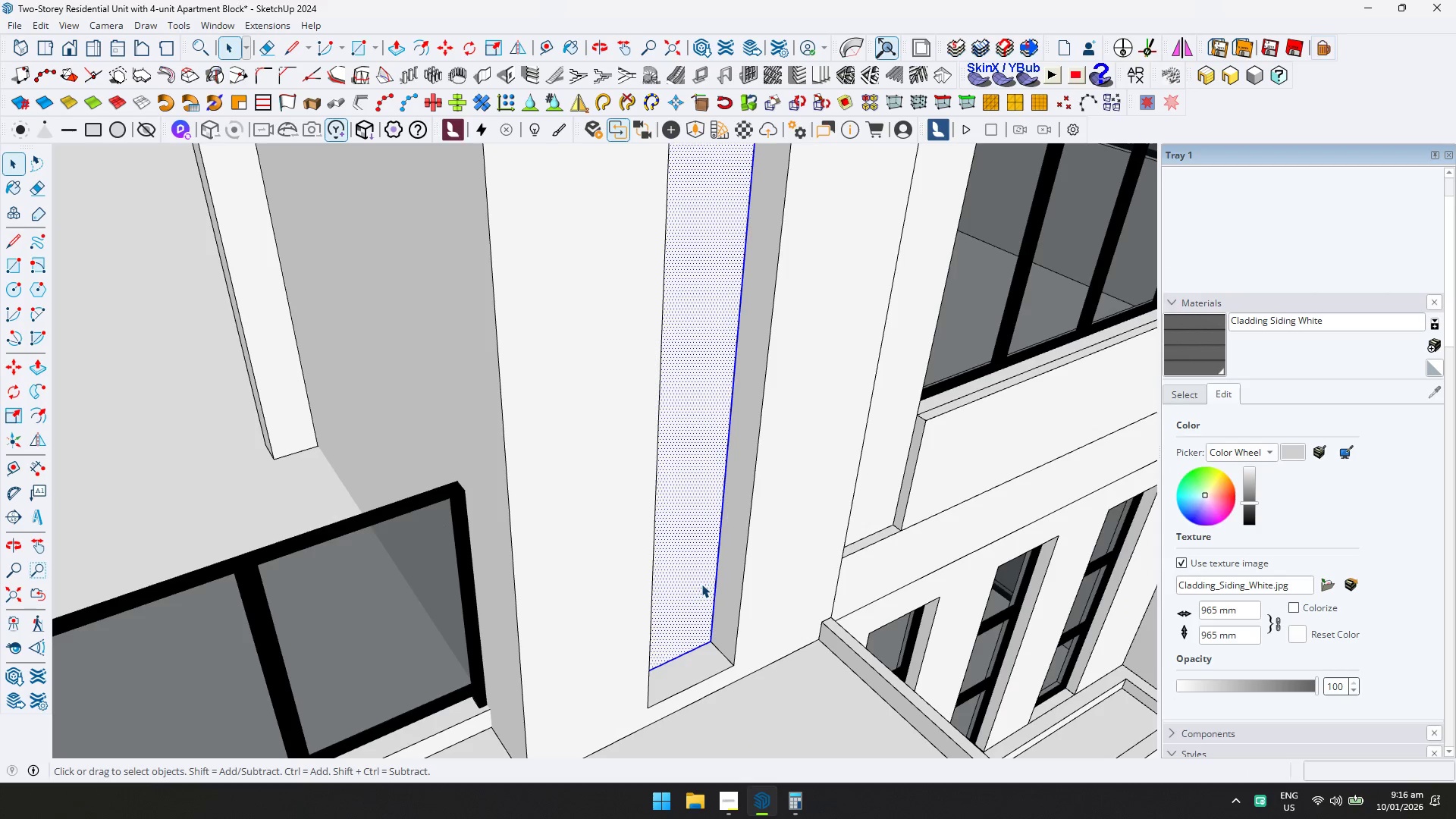 
right_click([701, 580])
 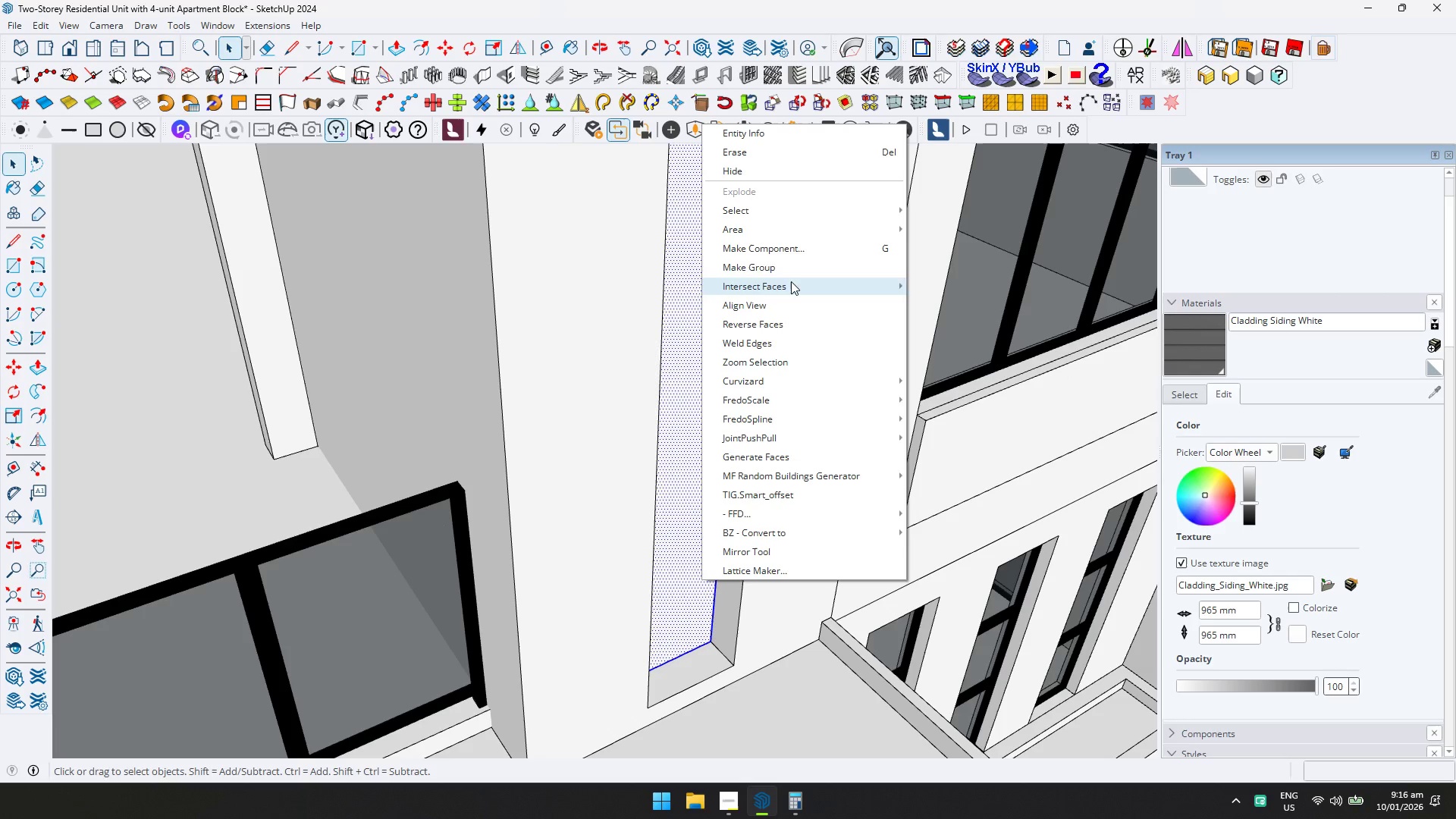 
left_click([789, 265])
 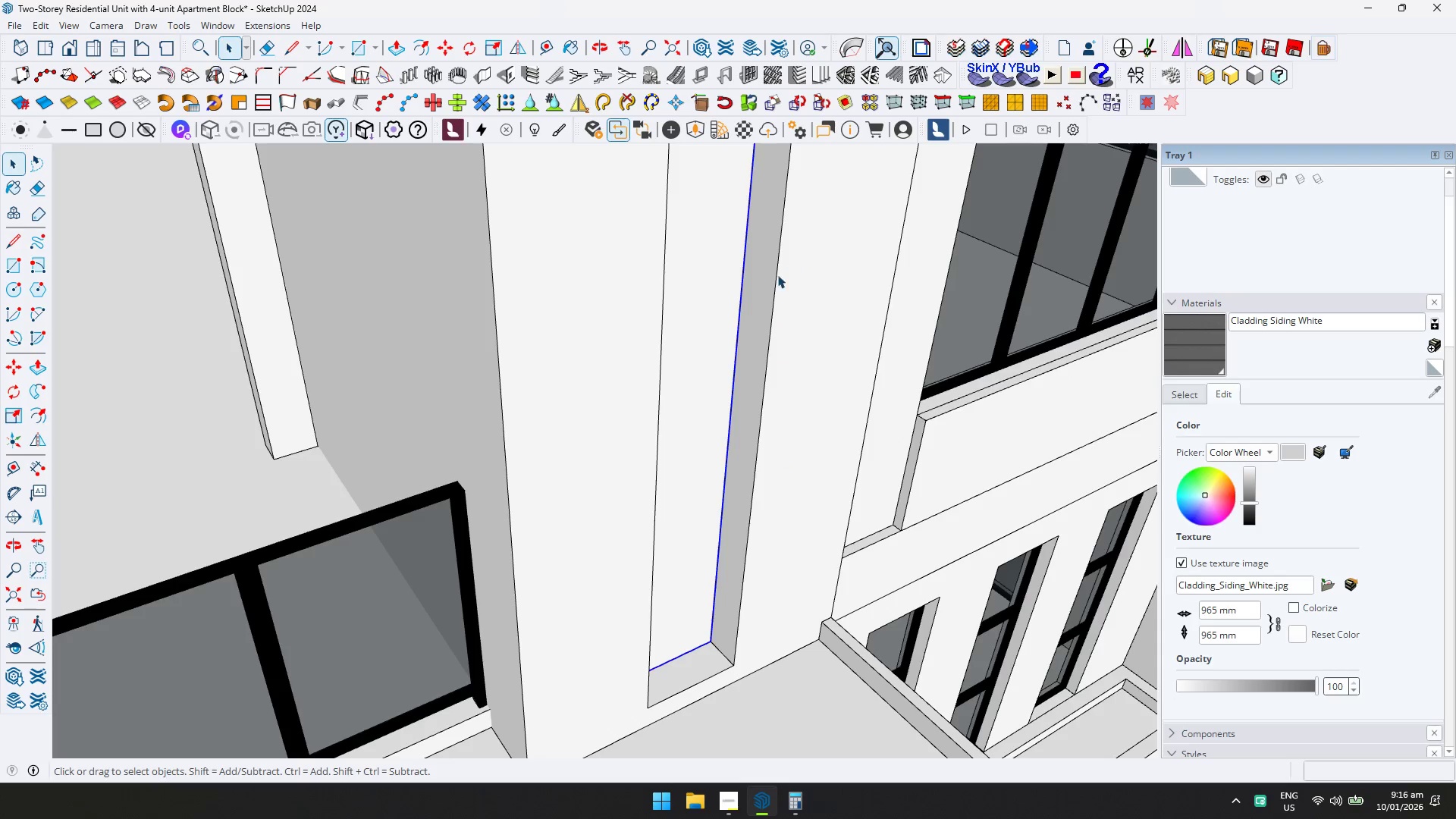 
key(Enter)
 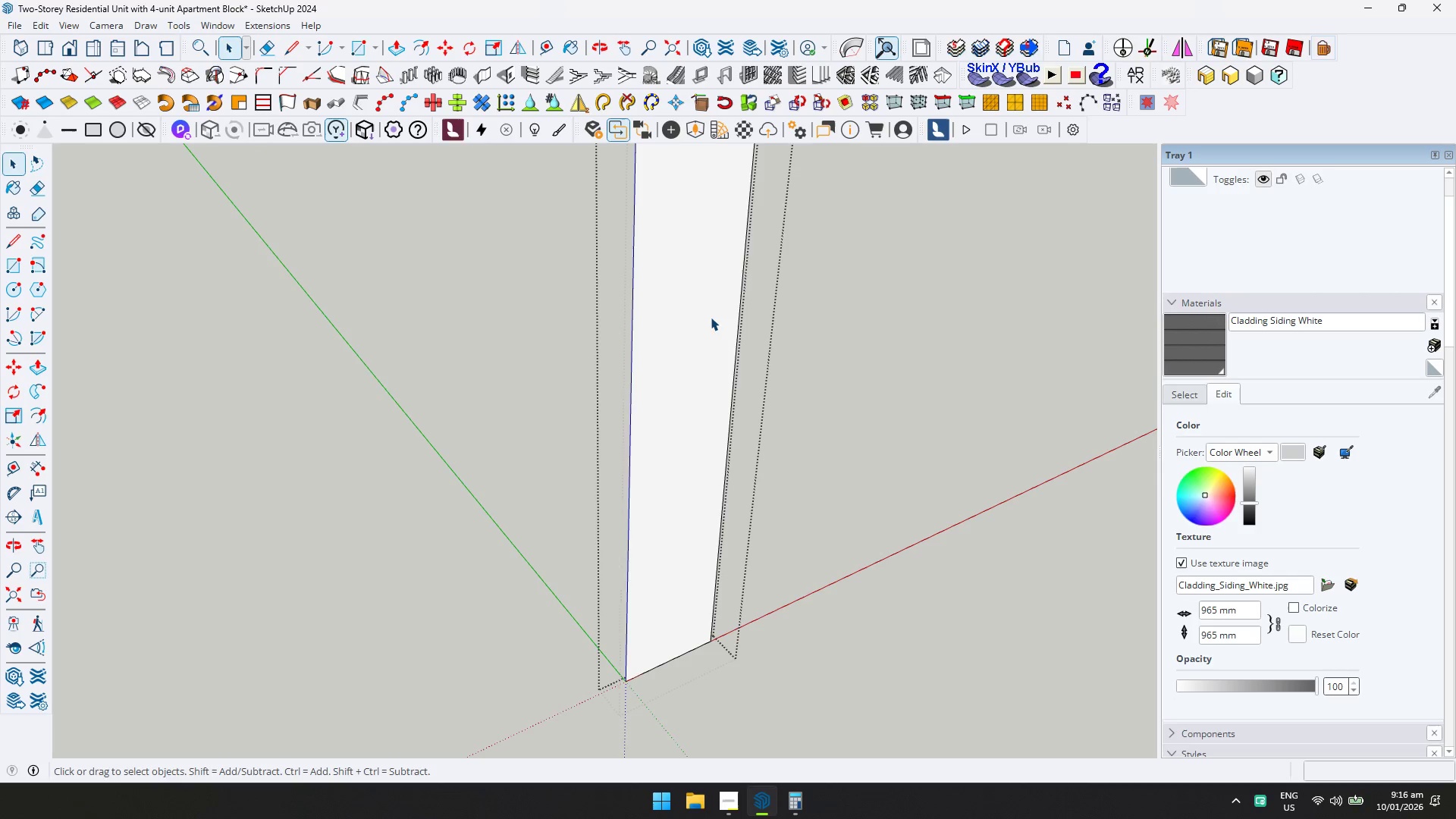 
double_click([711, 317])
 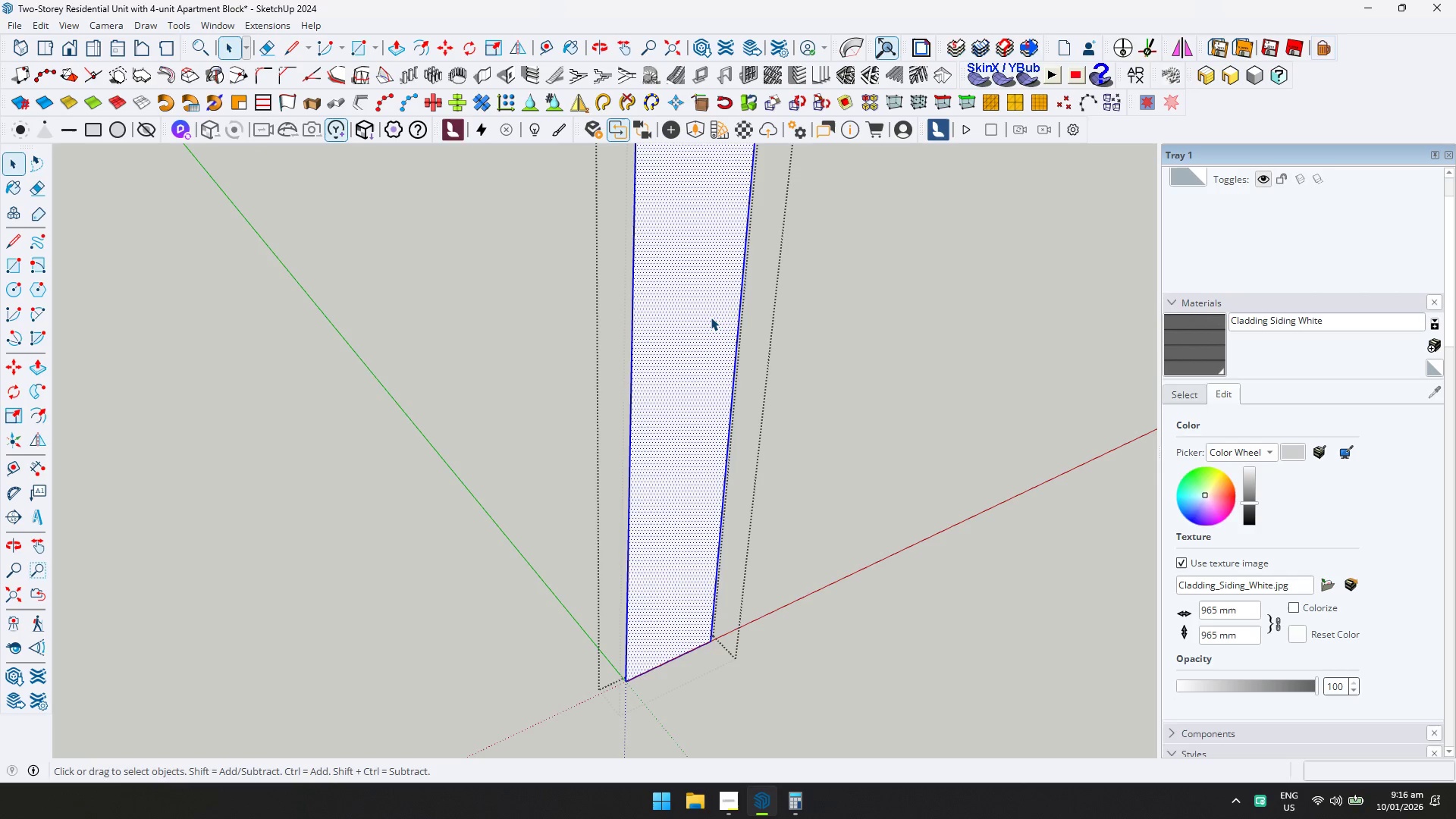 
key(Control+ControlLeft)
 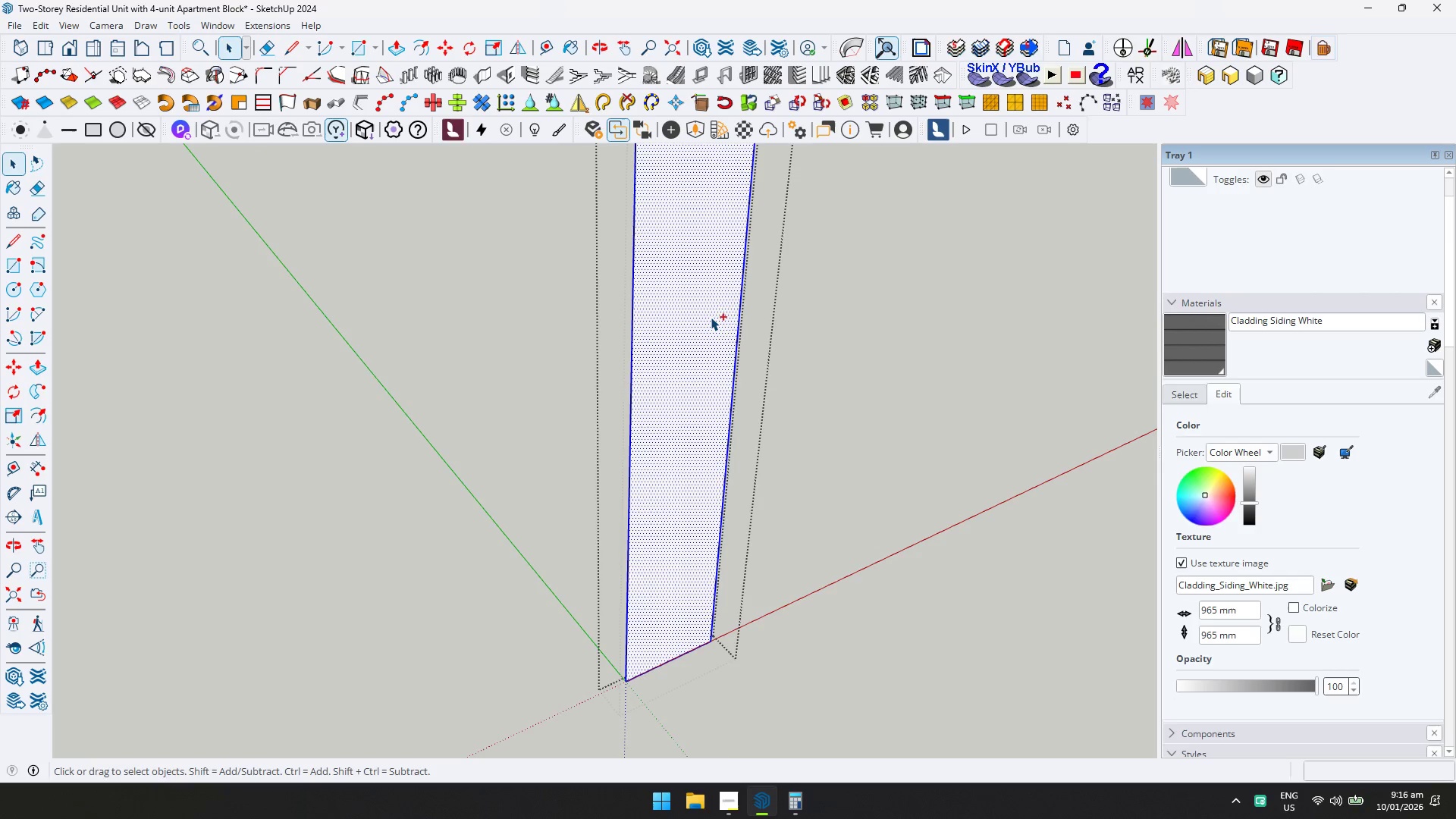 
right_click([711, 317])
 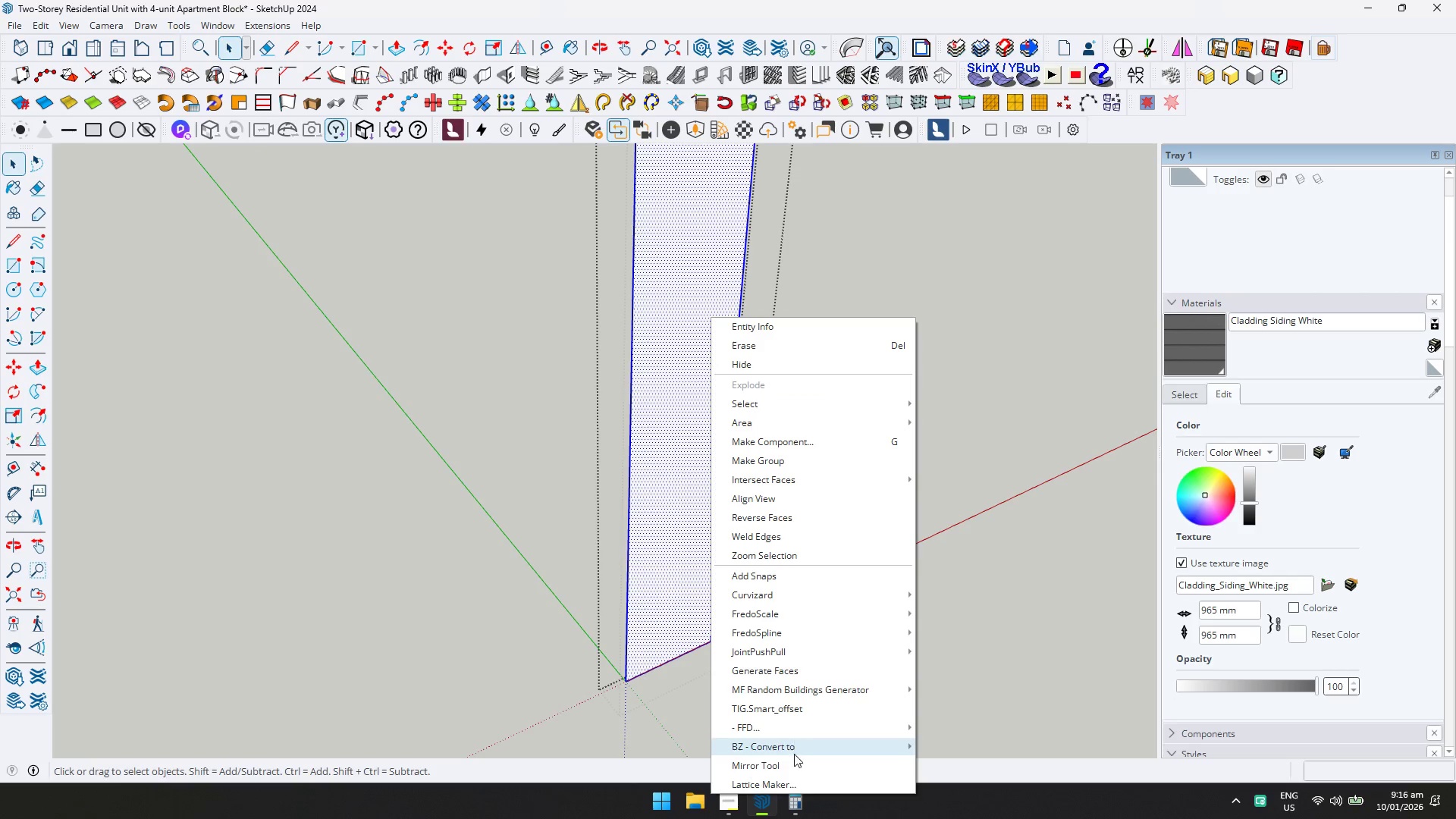 
left_click([790, 783])
 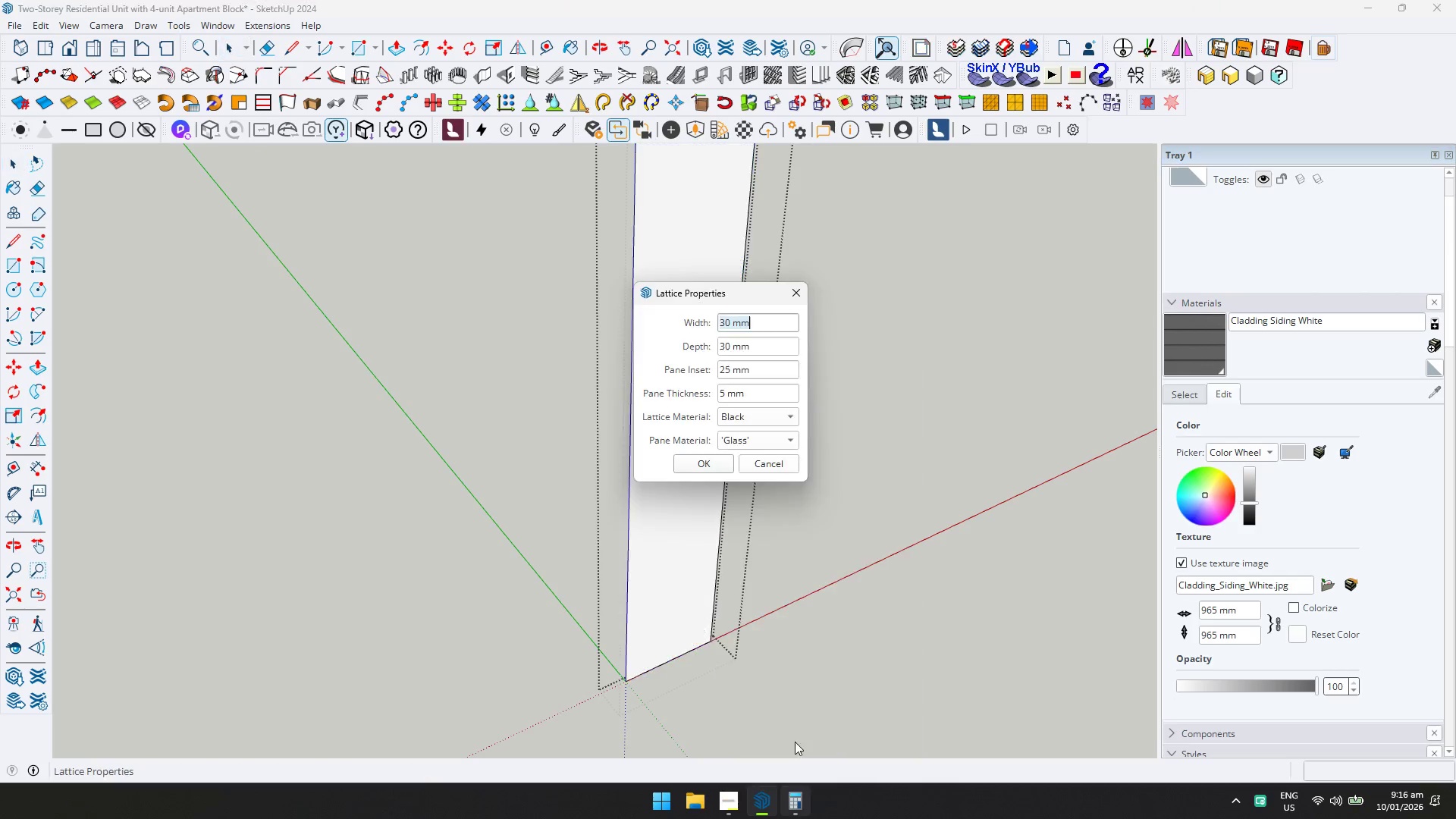 
key(Enter)
 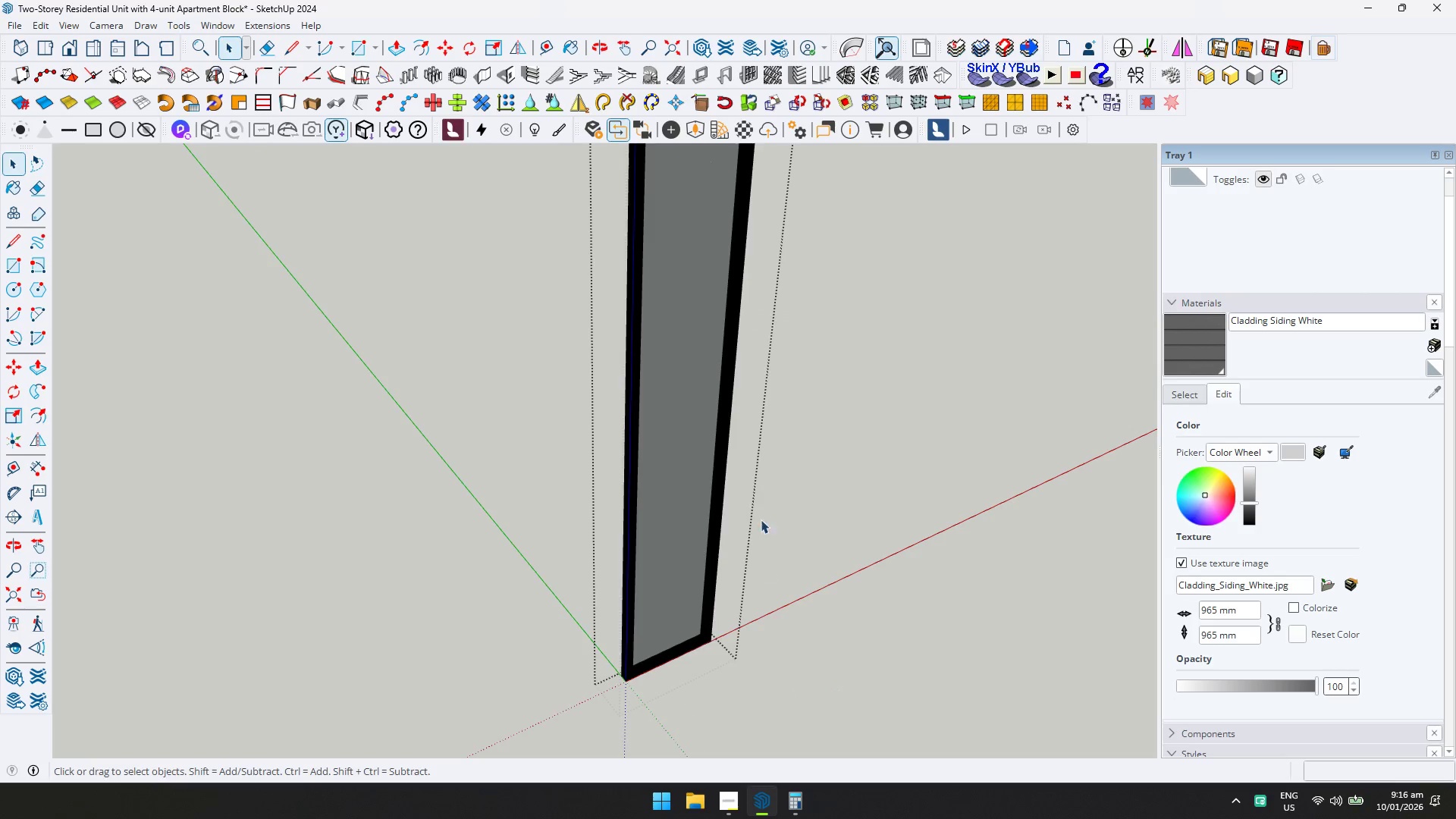 
key(Escape)
 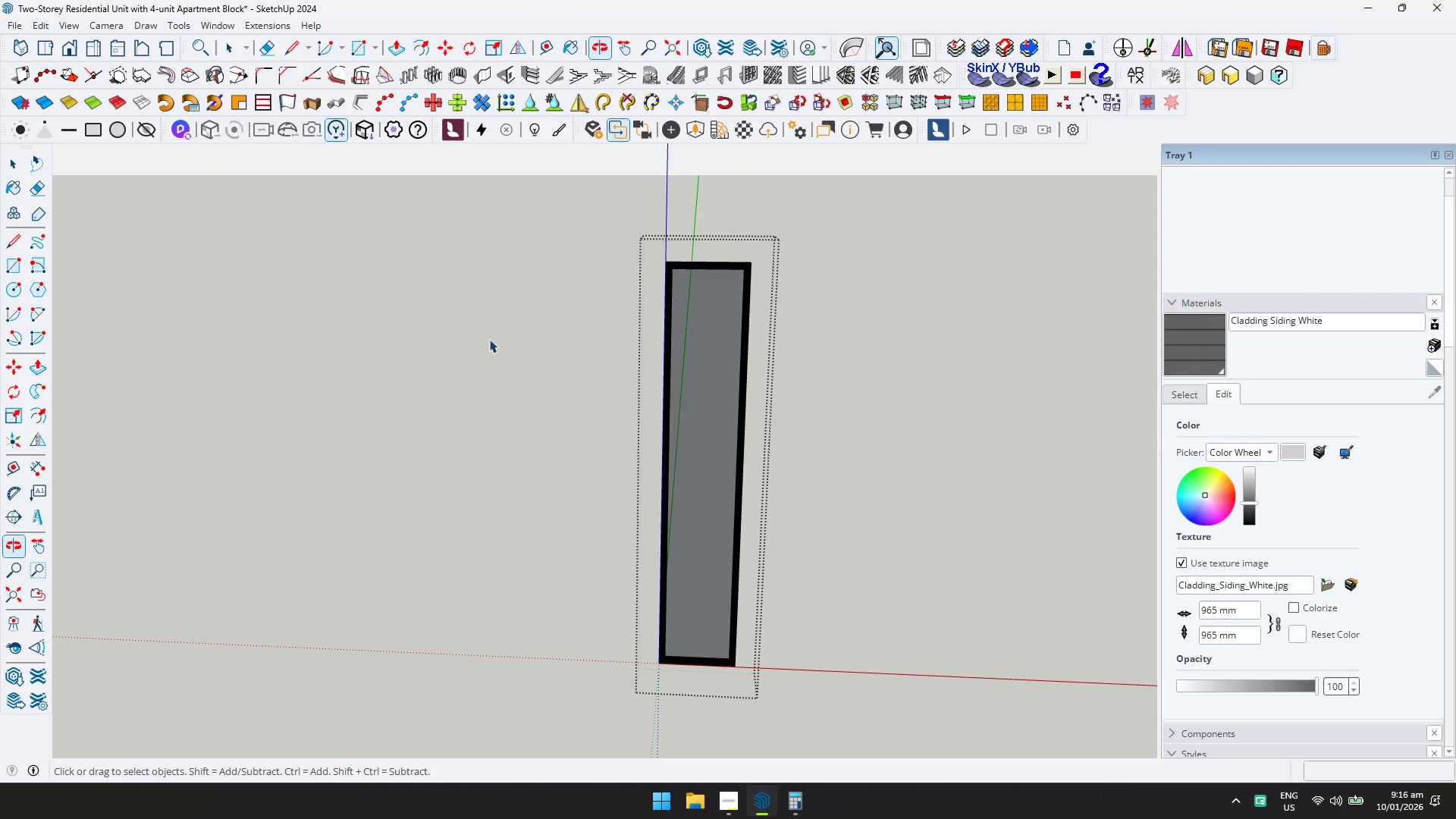 
key(Space)
 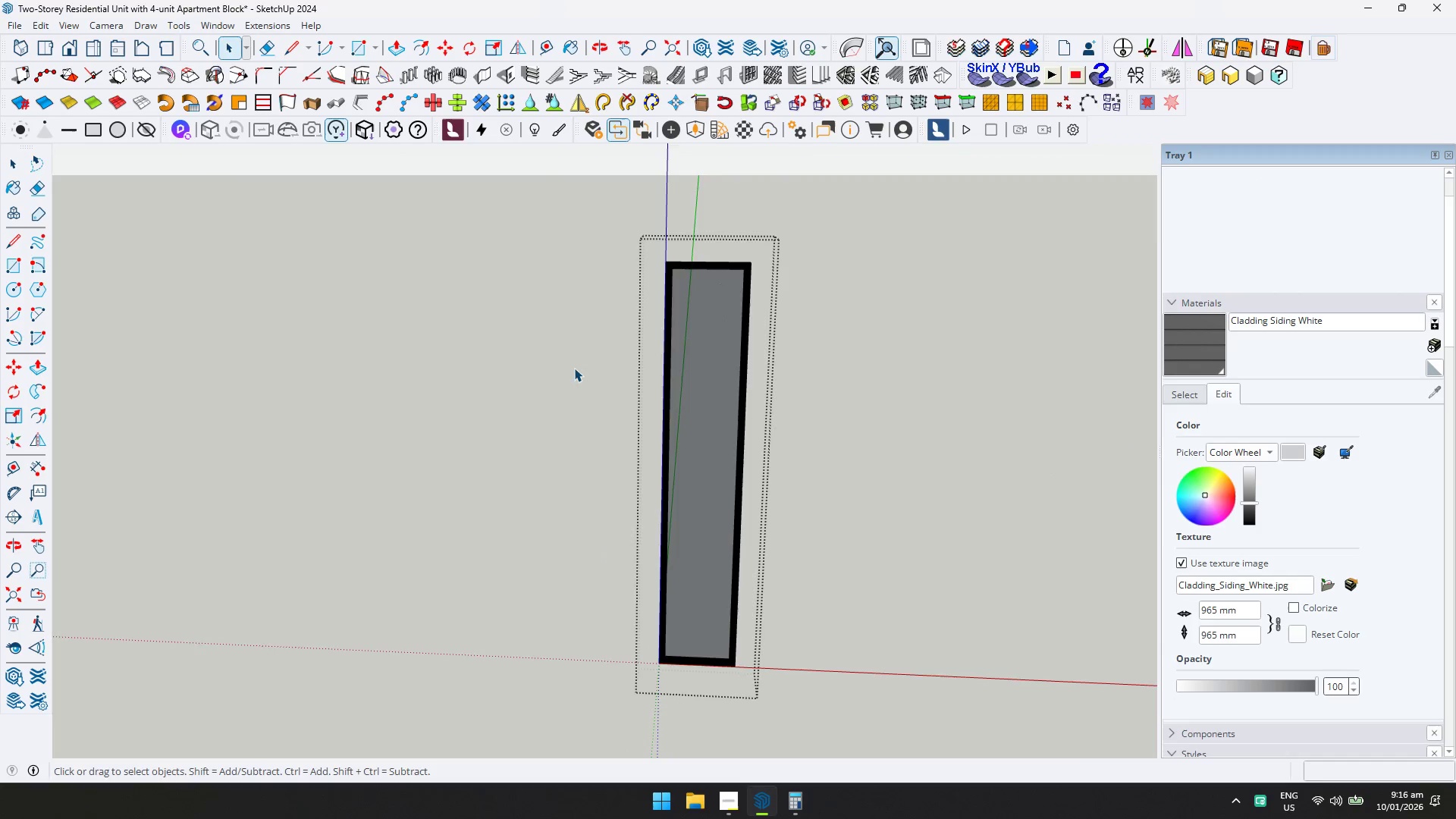 
scroll: coordinate [744, 463], scroll_direction: down, amount: 6.0
 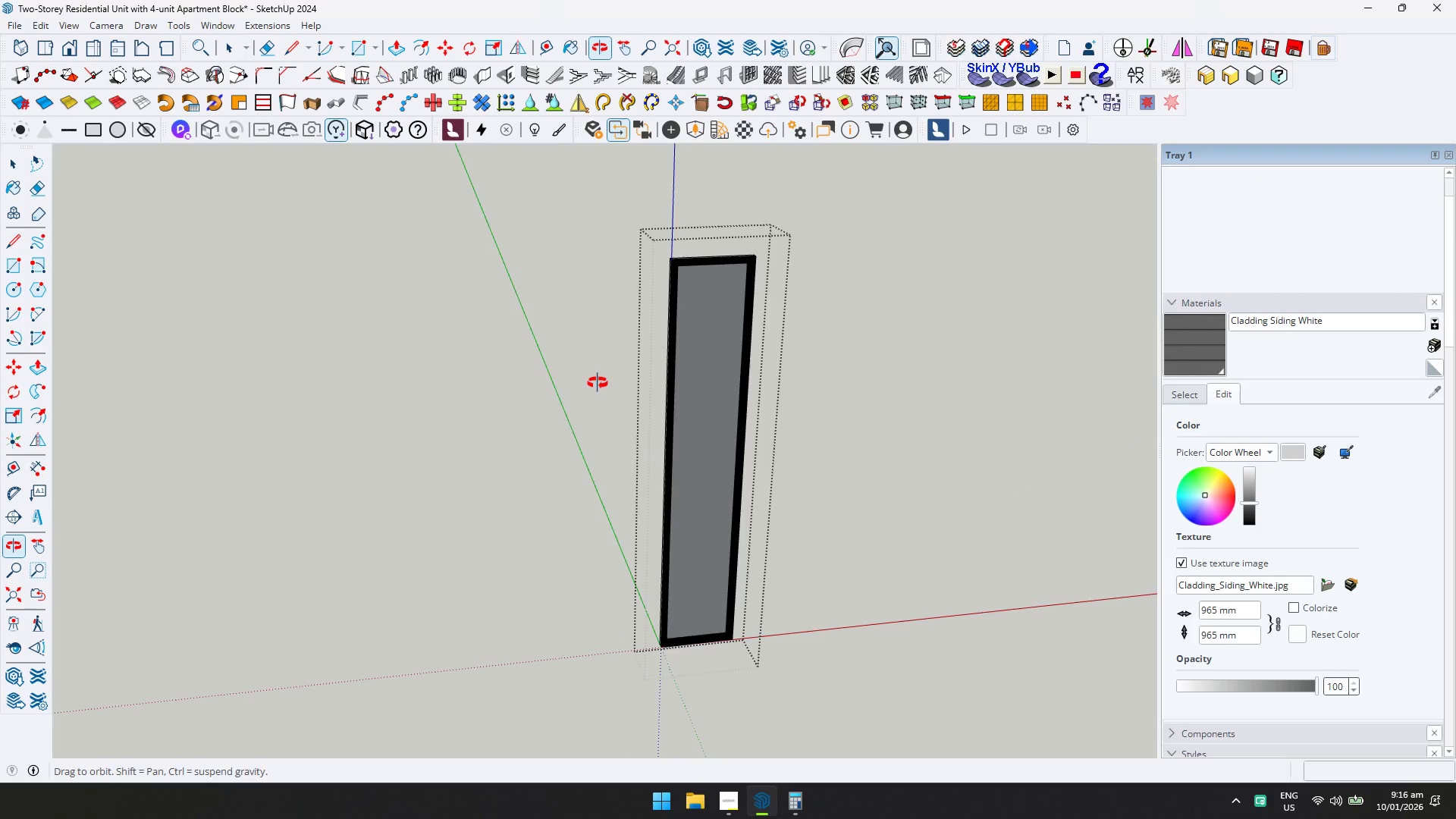 
key(Escape)
 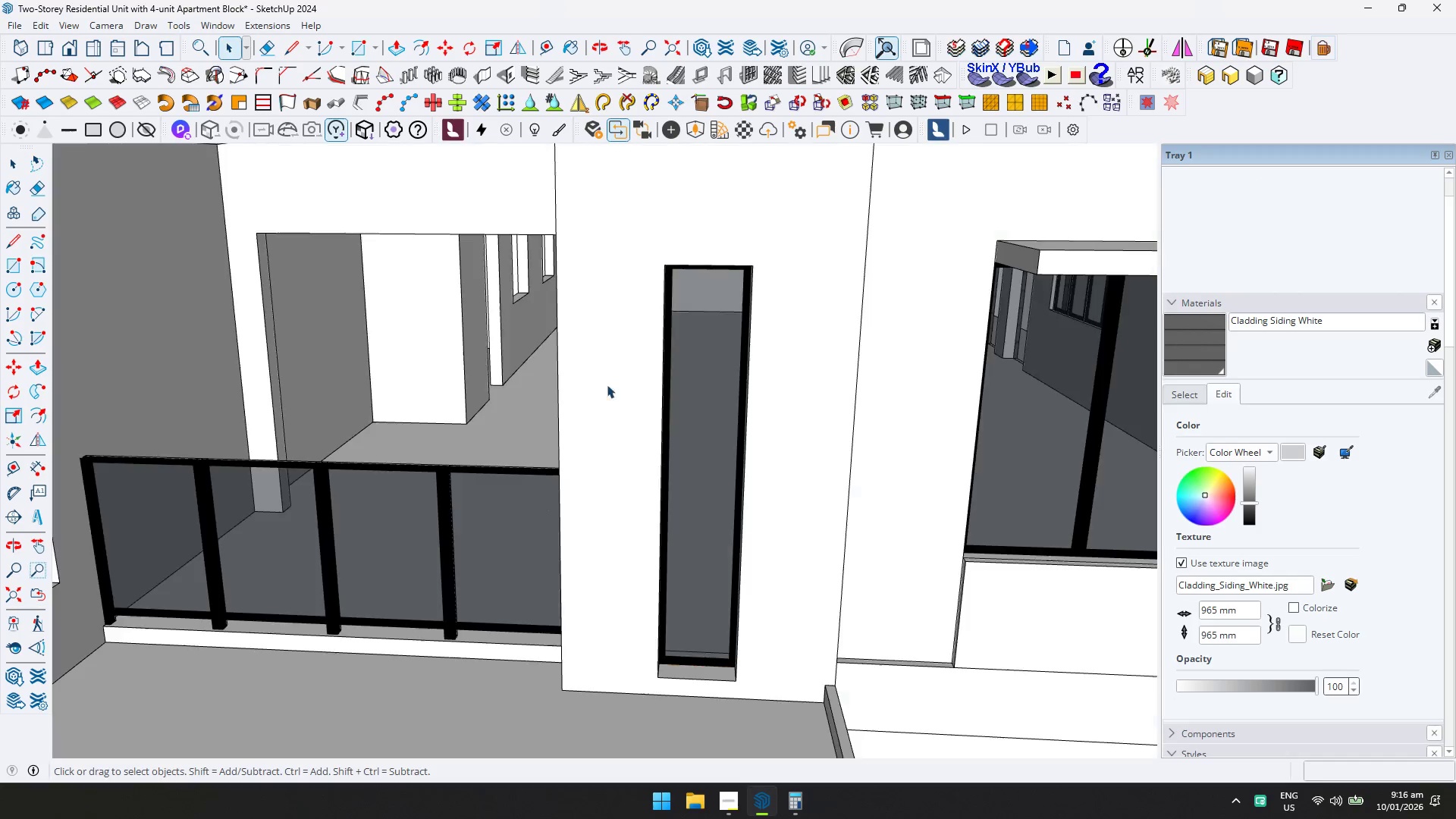 
scroll: coordinate [687, 429], scroll_direction: down, amount: 6.0
 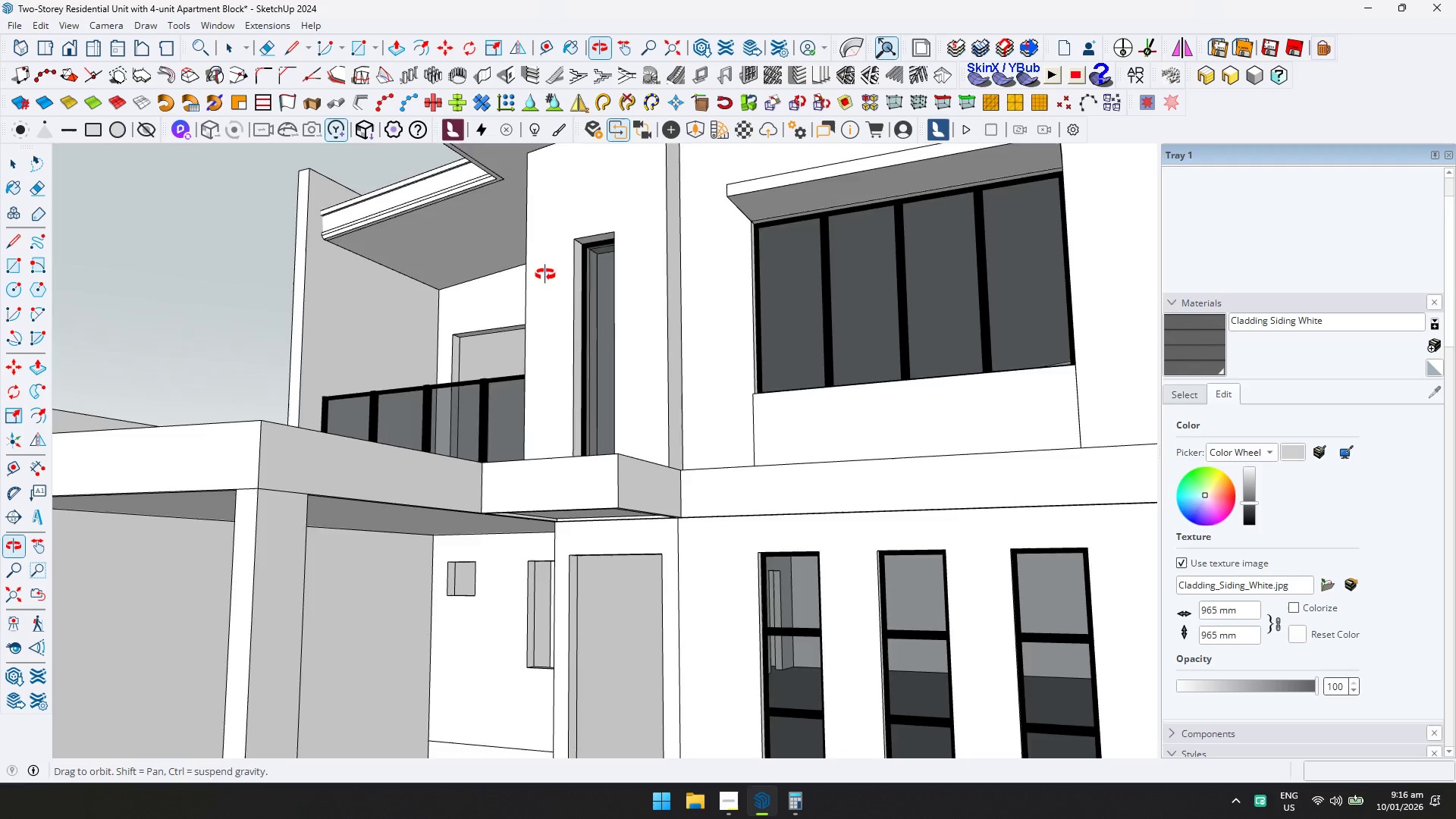 
hold_key(key=ShiftLeft, duration=0.38)
 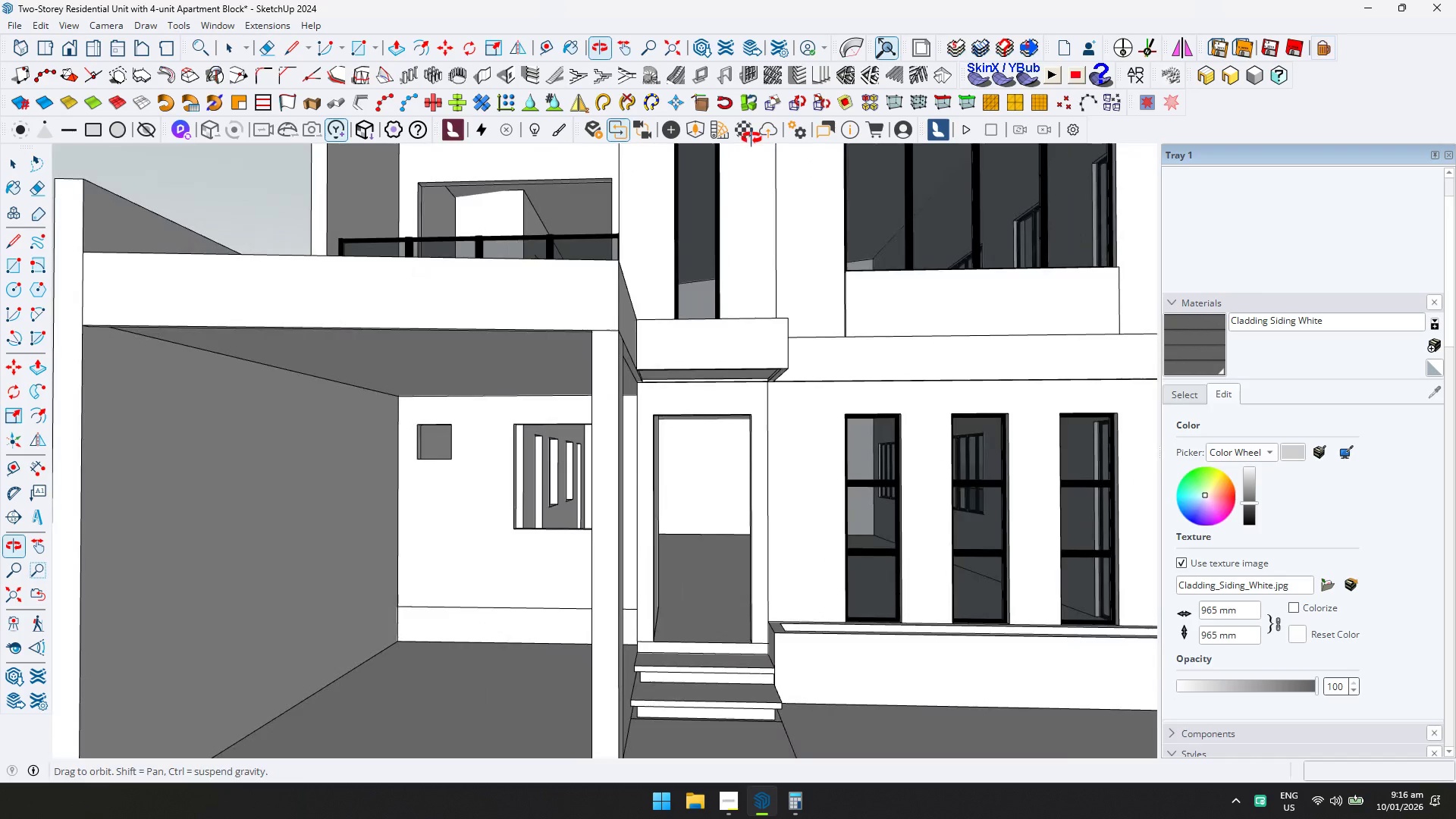 
key(Control+ControlLeft)
 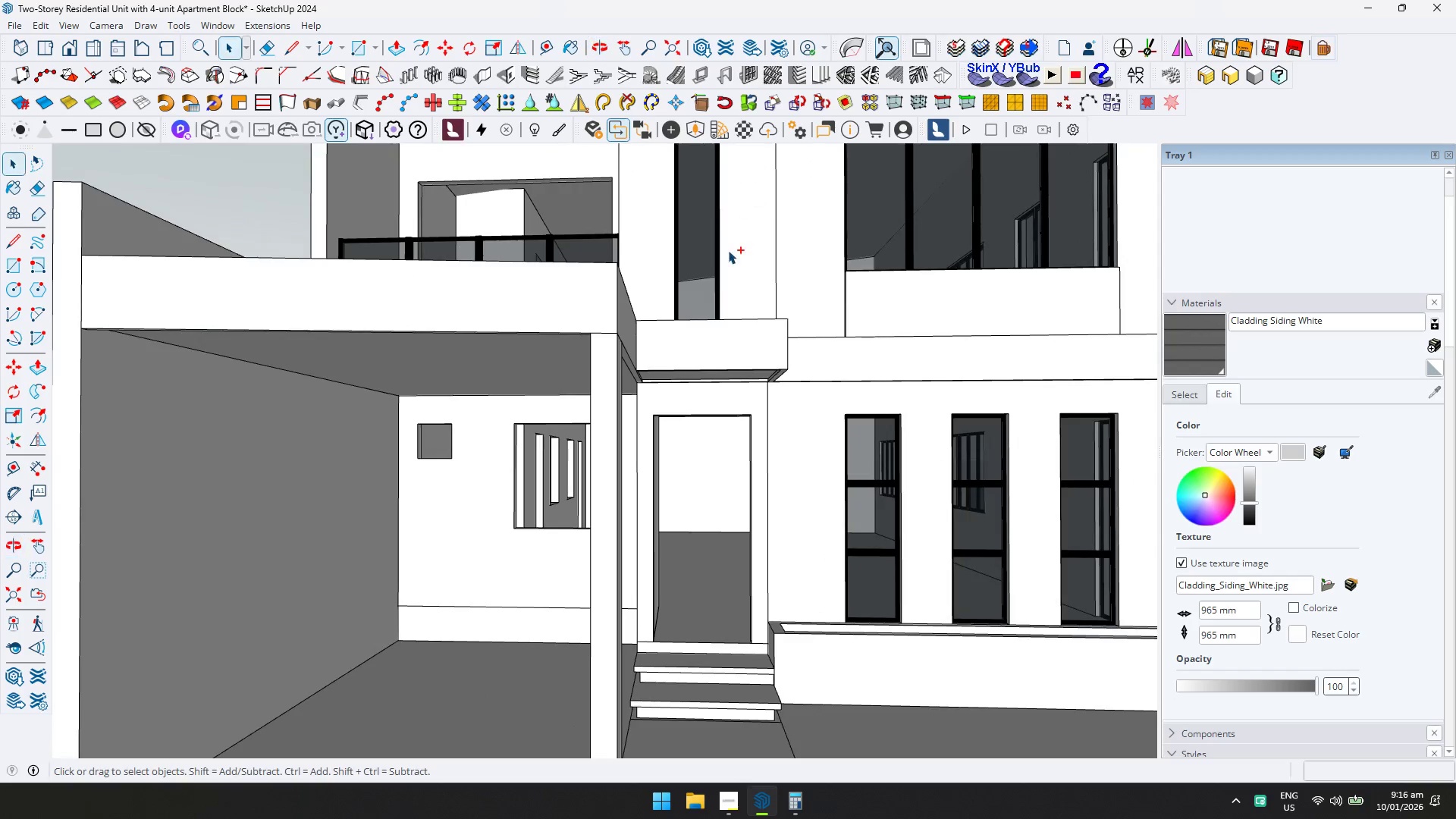 
key(Control+S)
 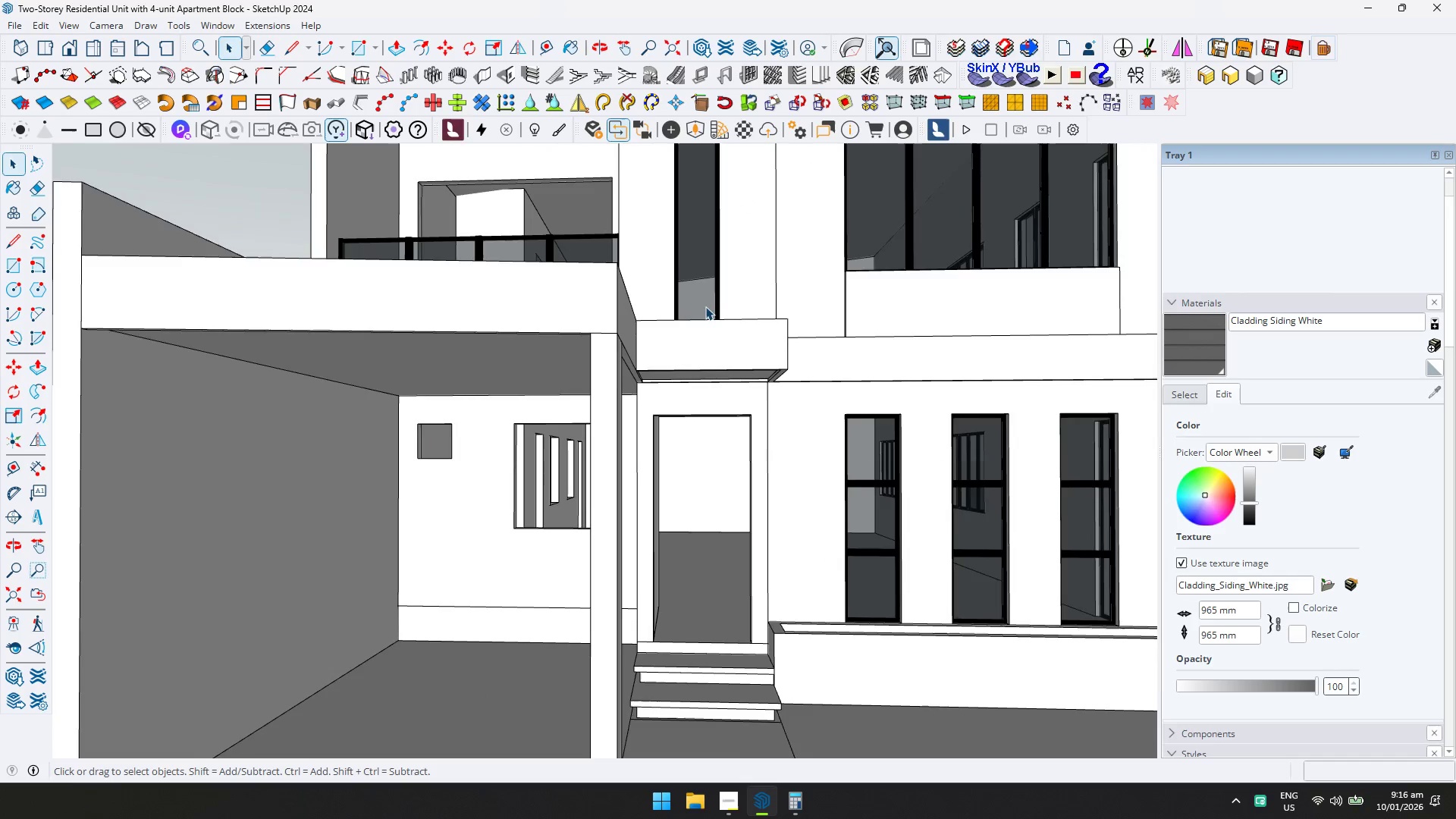 
key(Shift+ShiftLeft)
 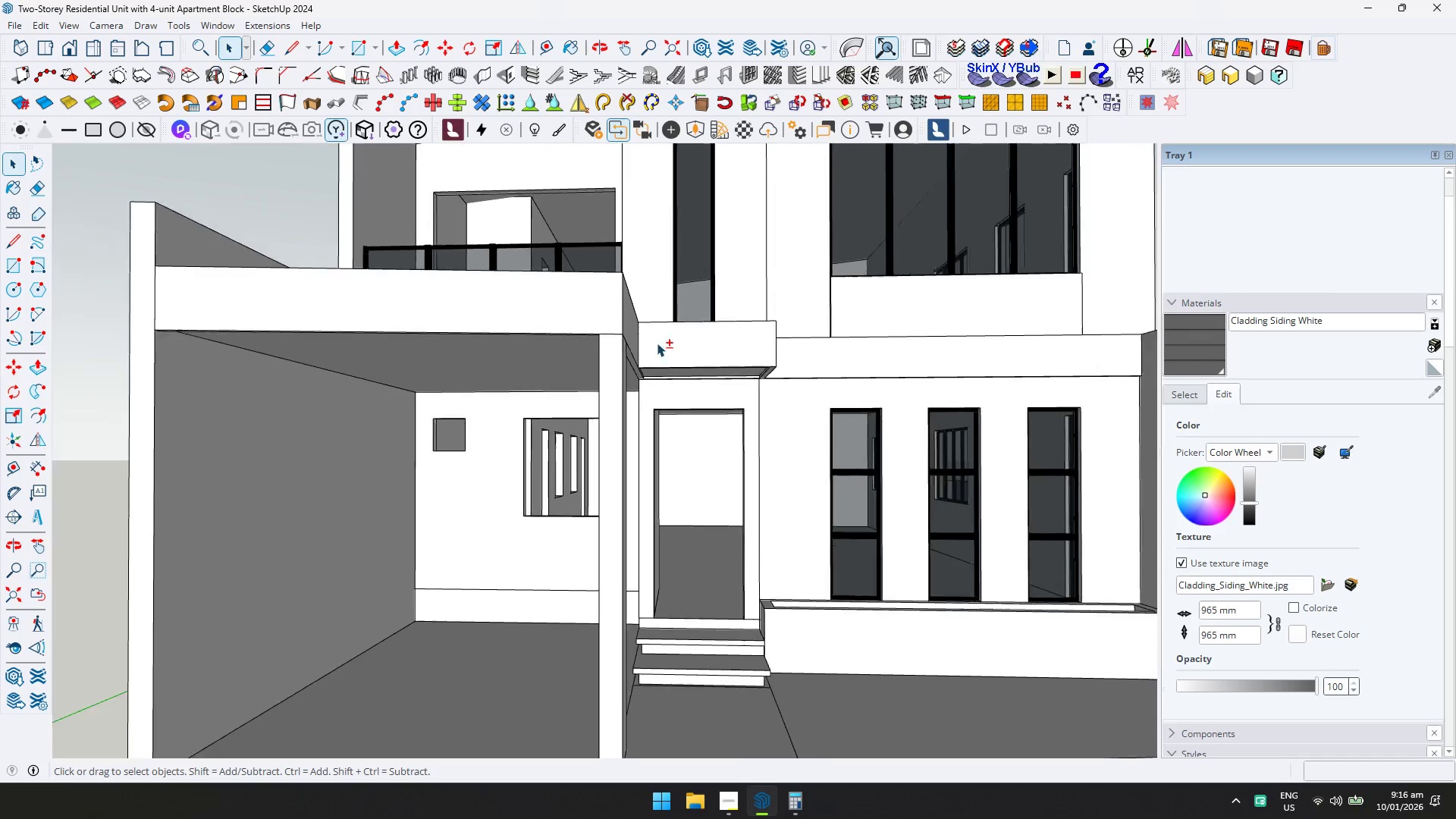 
scroll: coordinate [655, 344], scroll_direction: down, amount: 2.0
 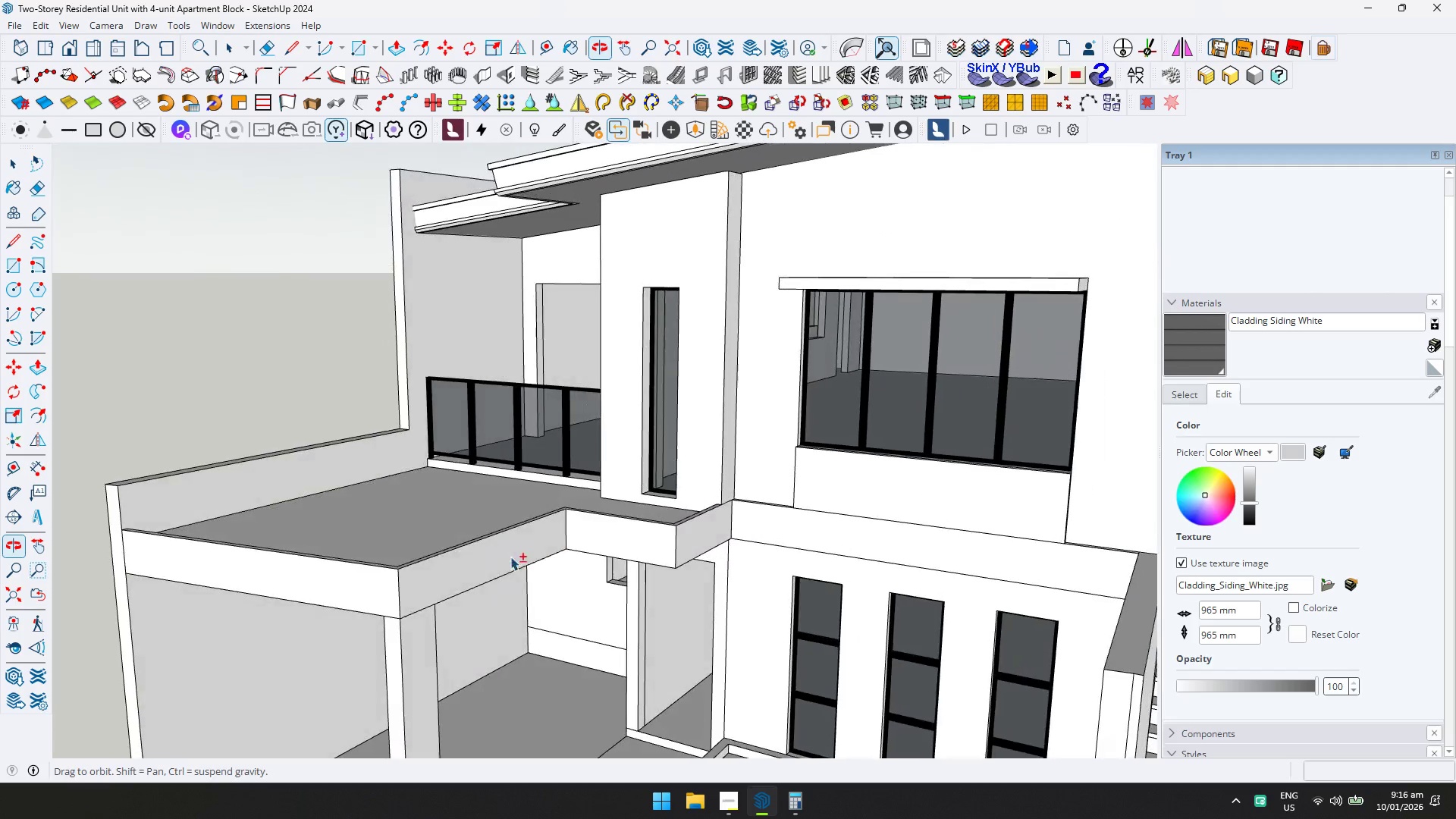 
key(Shift+ShiftLeft)
 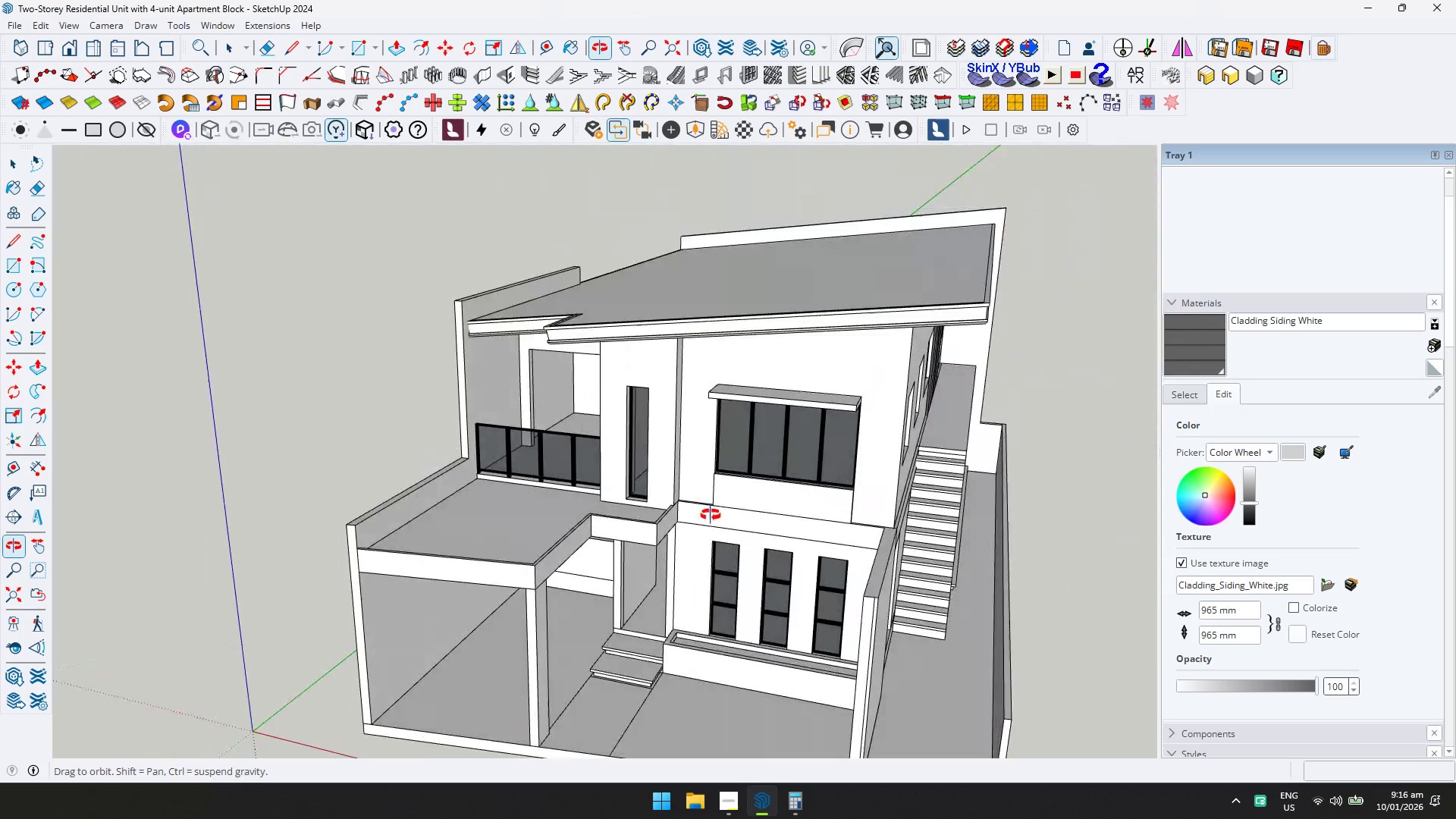 
scroll: coordinate [694, 490], scroll_direction: down, amount: 6.0
 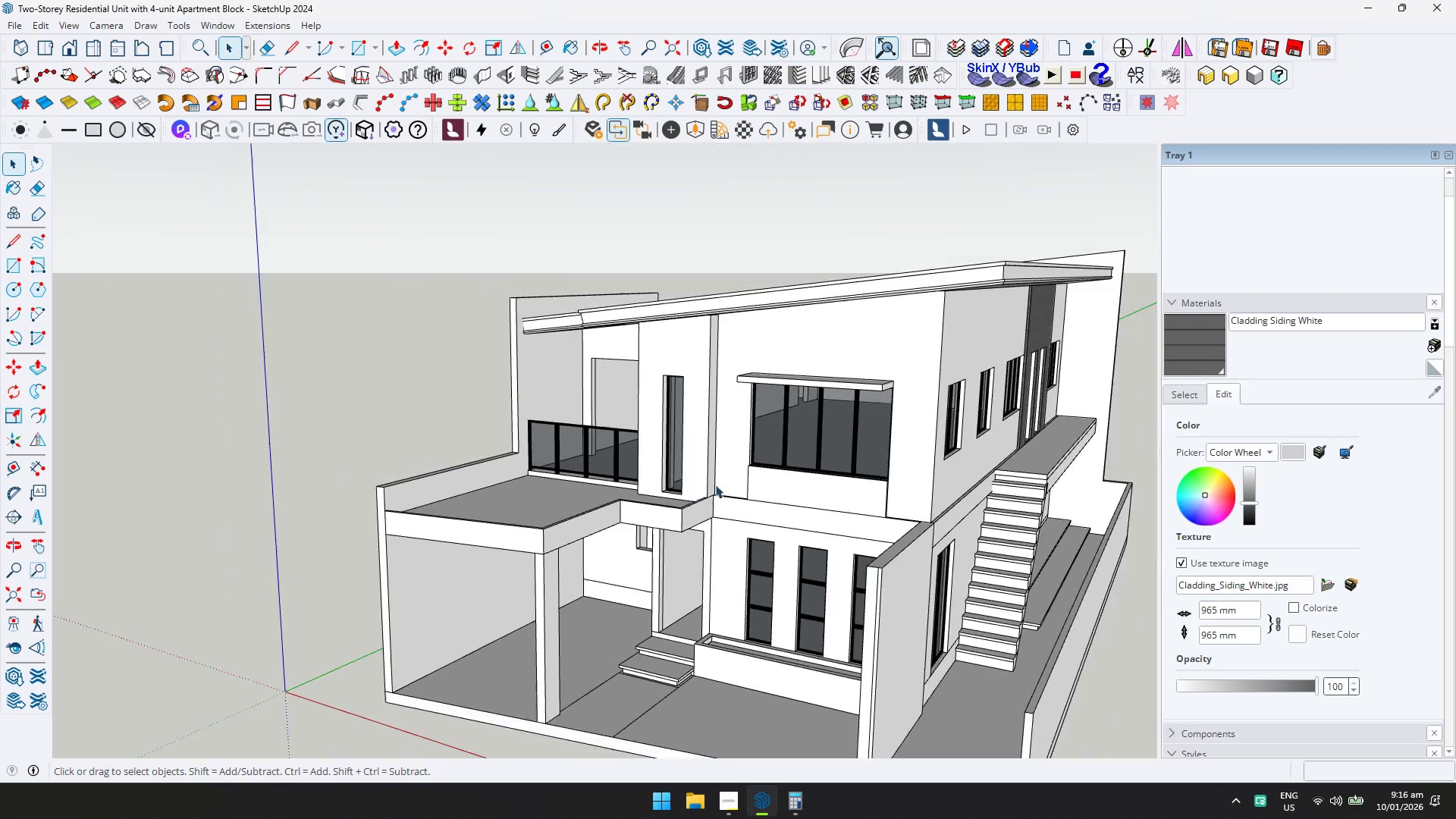 
key(R)
 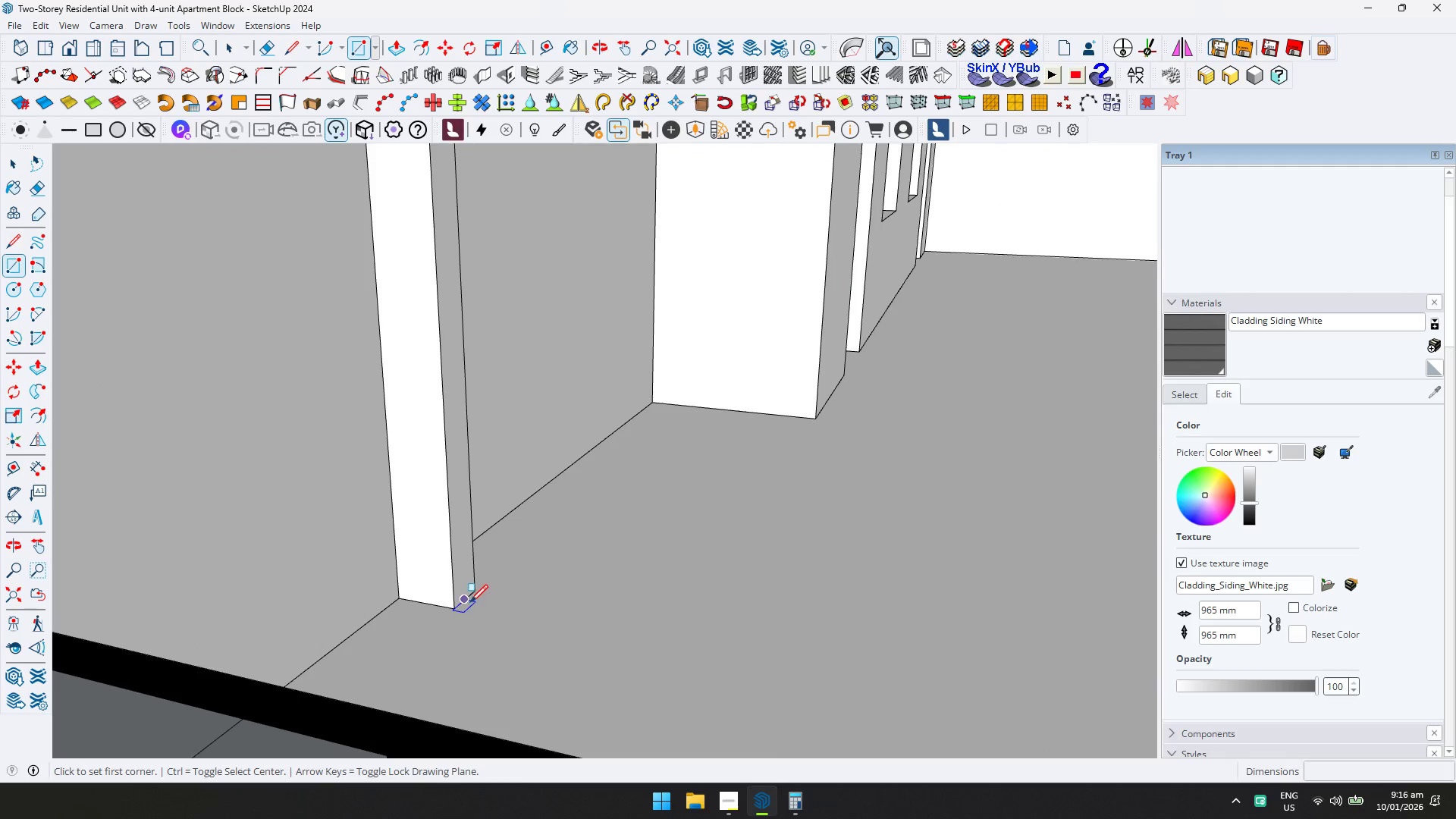 
scroll: coordinate [570, 595], scroll_direction: up, amount: 16.0
 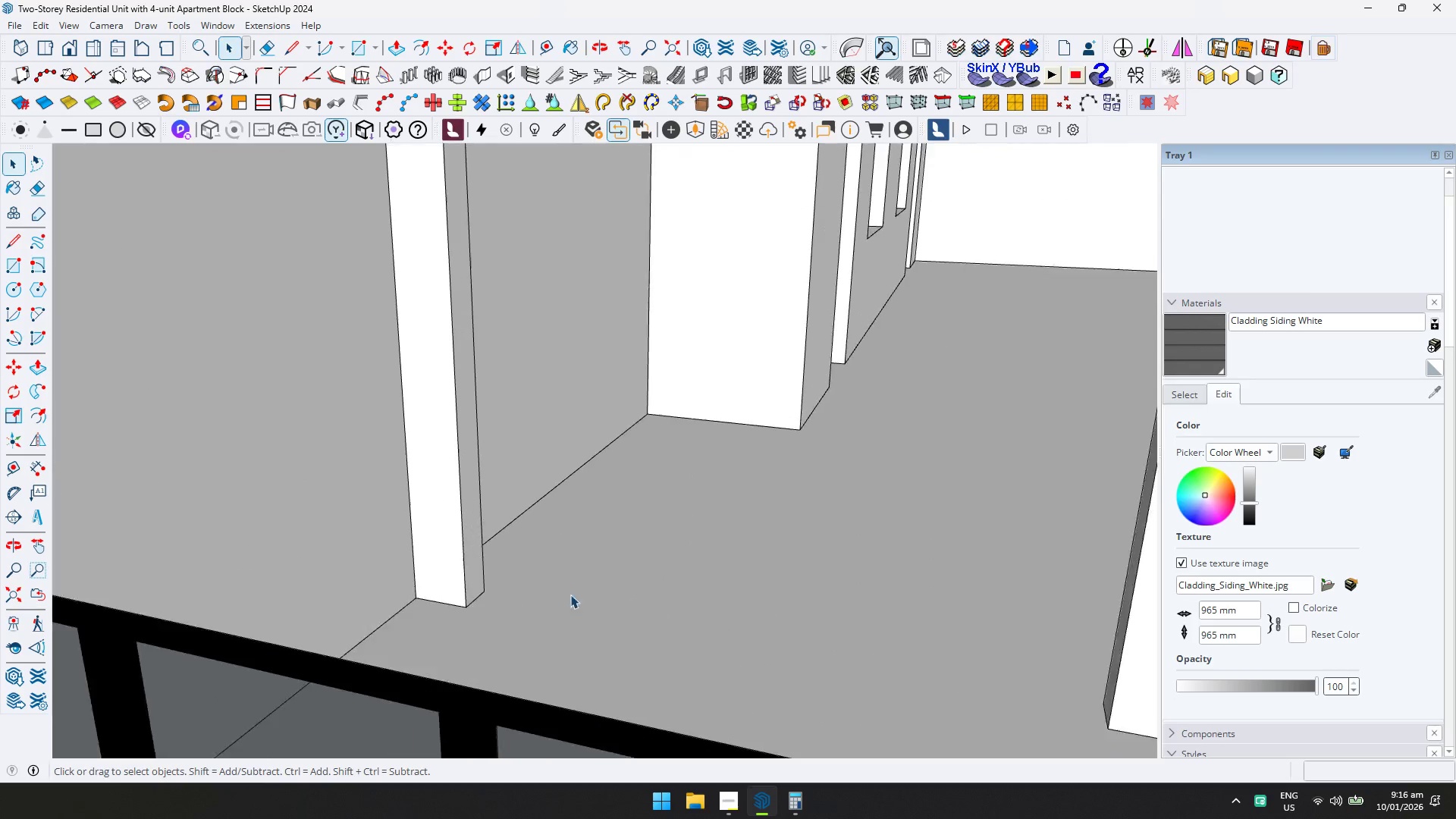 
hold_key(key=ShiftLeft, duration=0.66)
 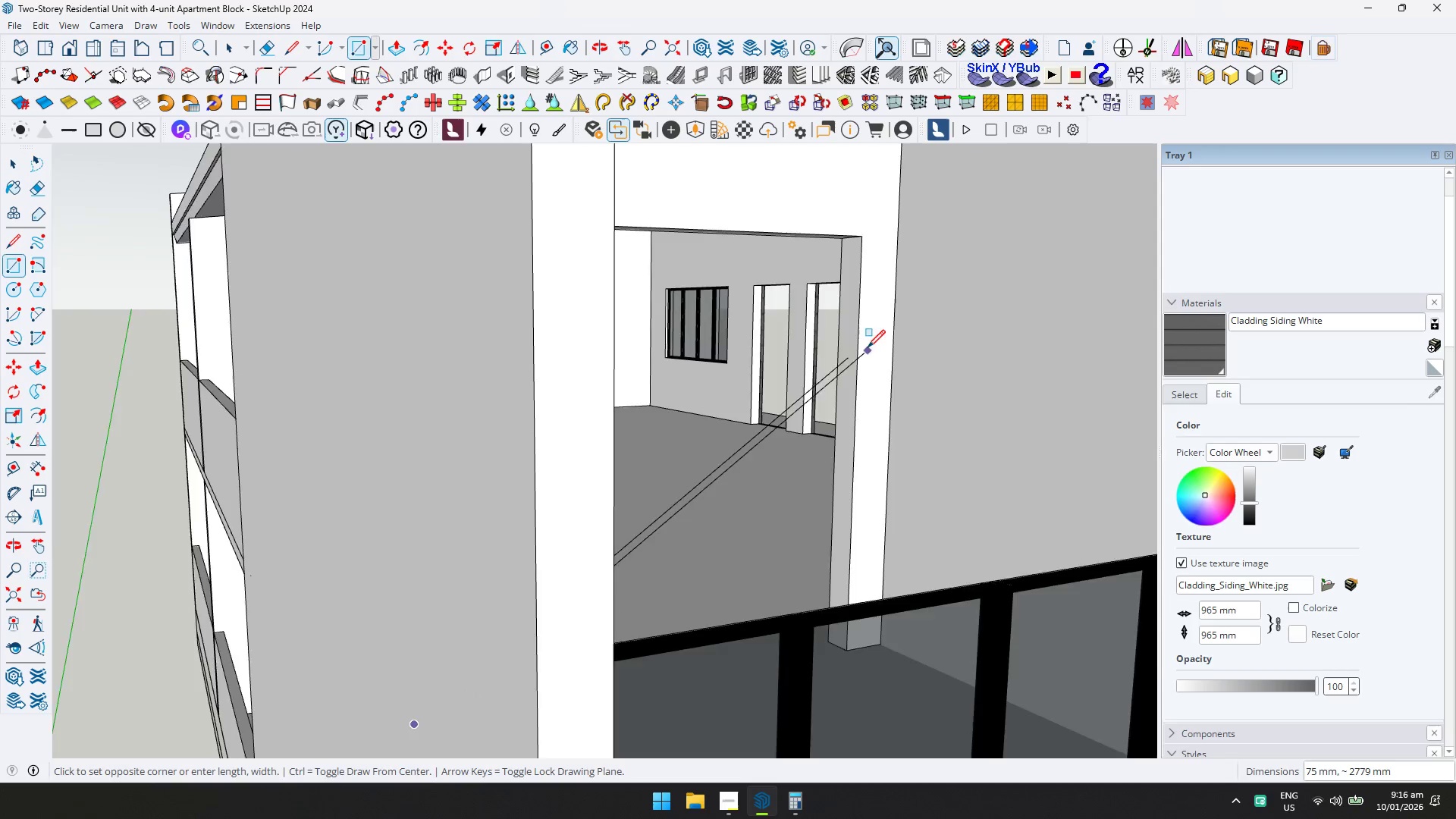 
scroll: coordinate [593, 585], scroll_direction: down, amount: 1.0
 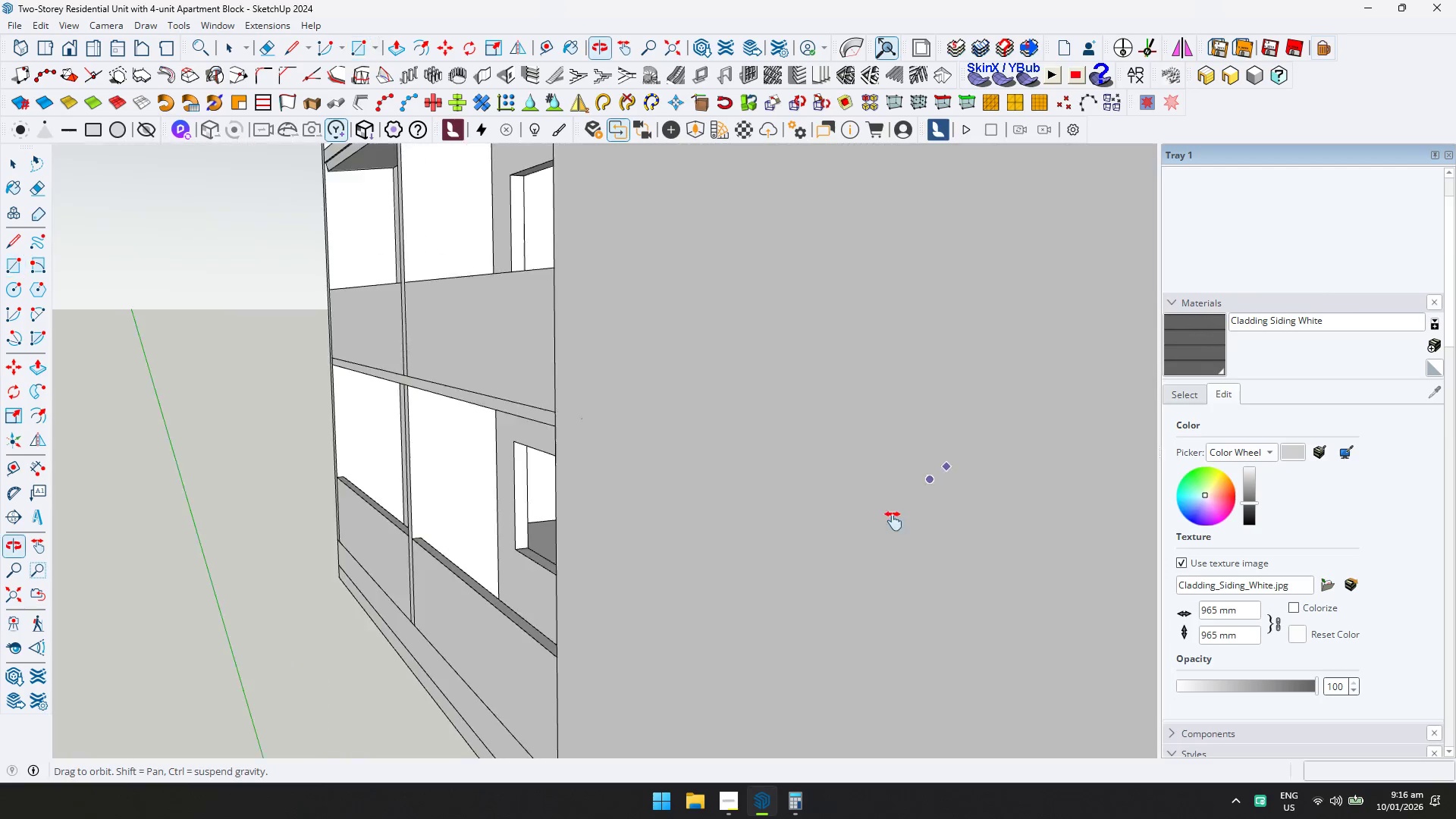 
scroll: coordinate [836, 215], scroll_direction: up, amount: 6.0
 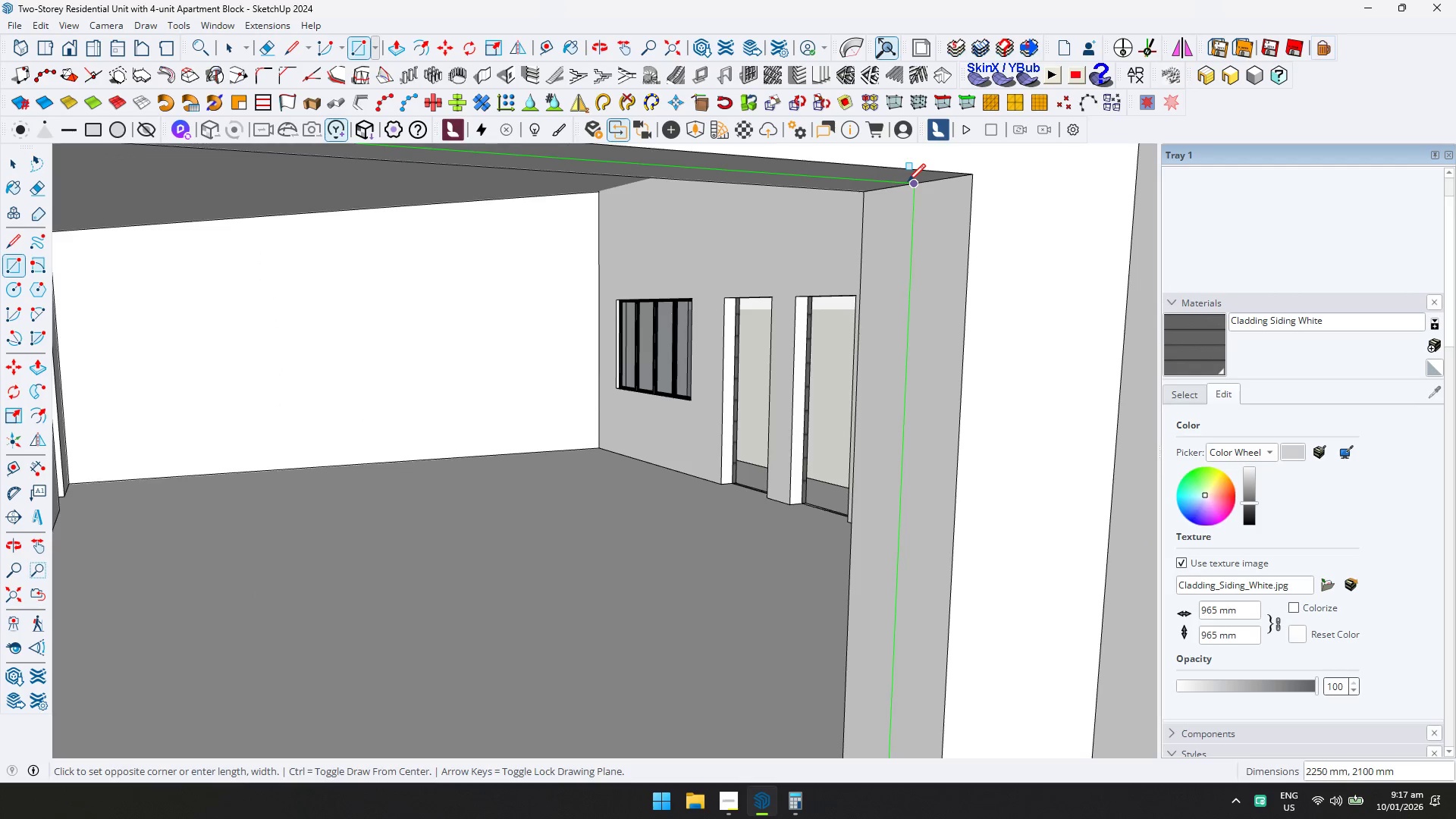 
left_click([908, 181])
 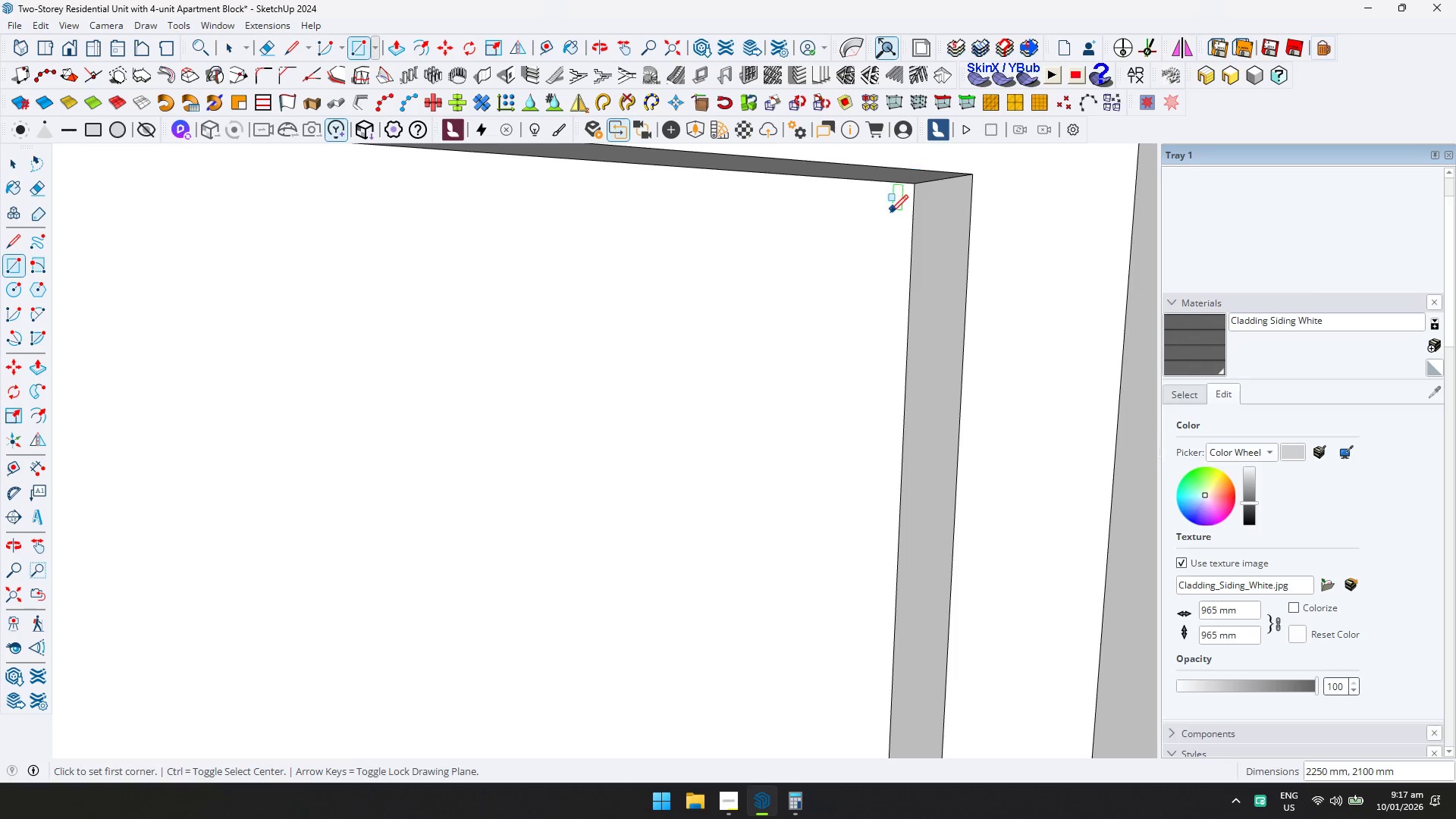 
key(Space)
 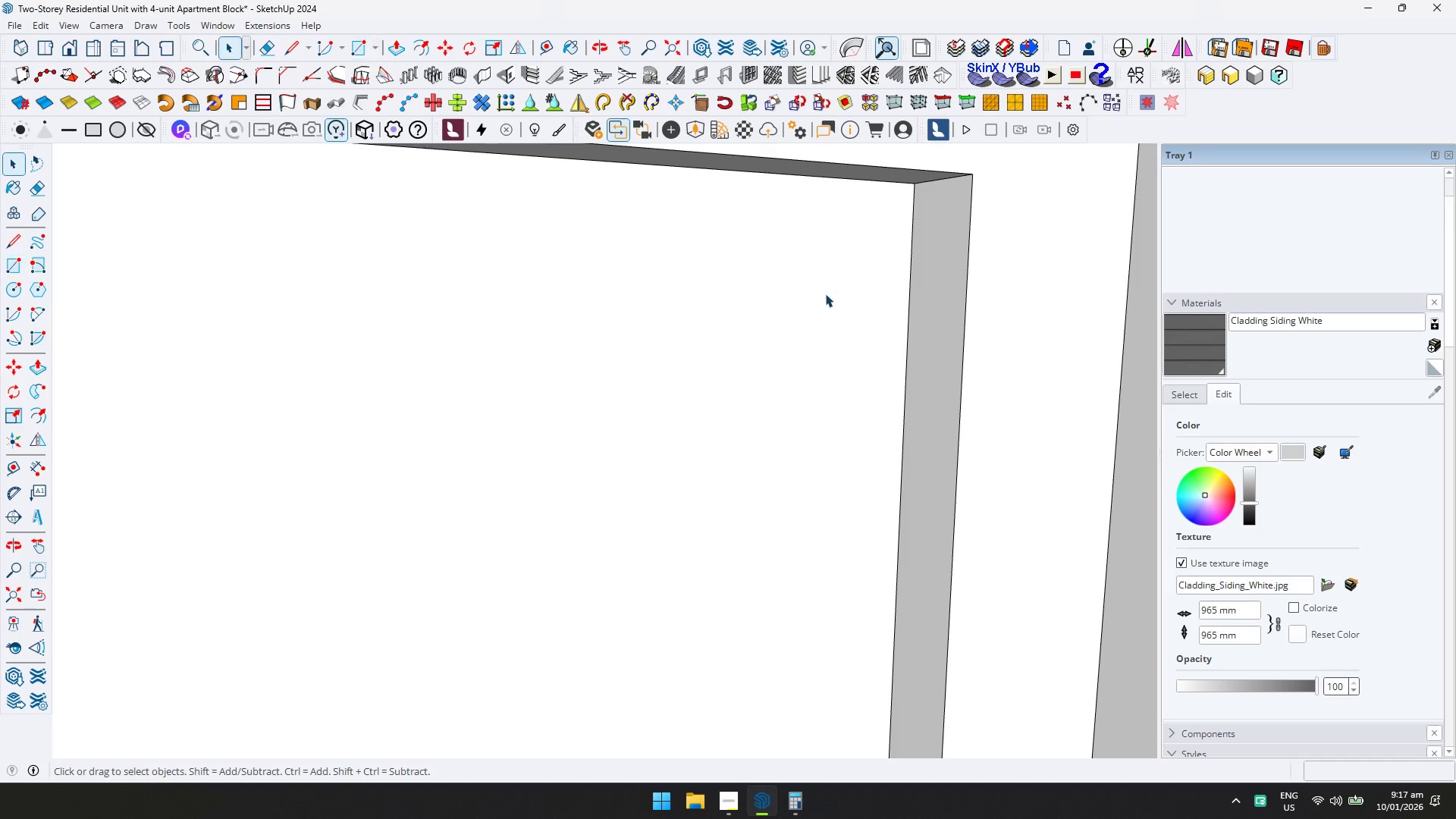 
double_click([825, 293])
 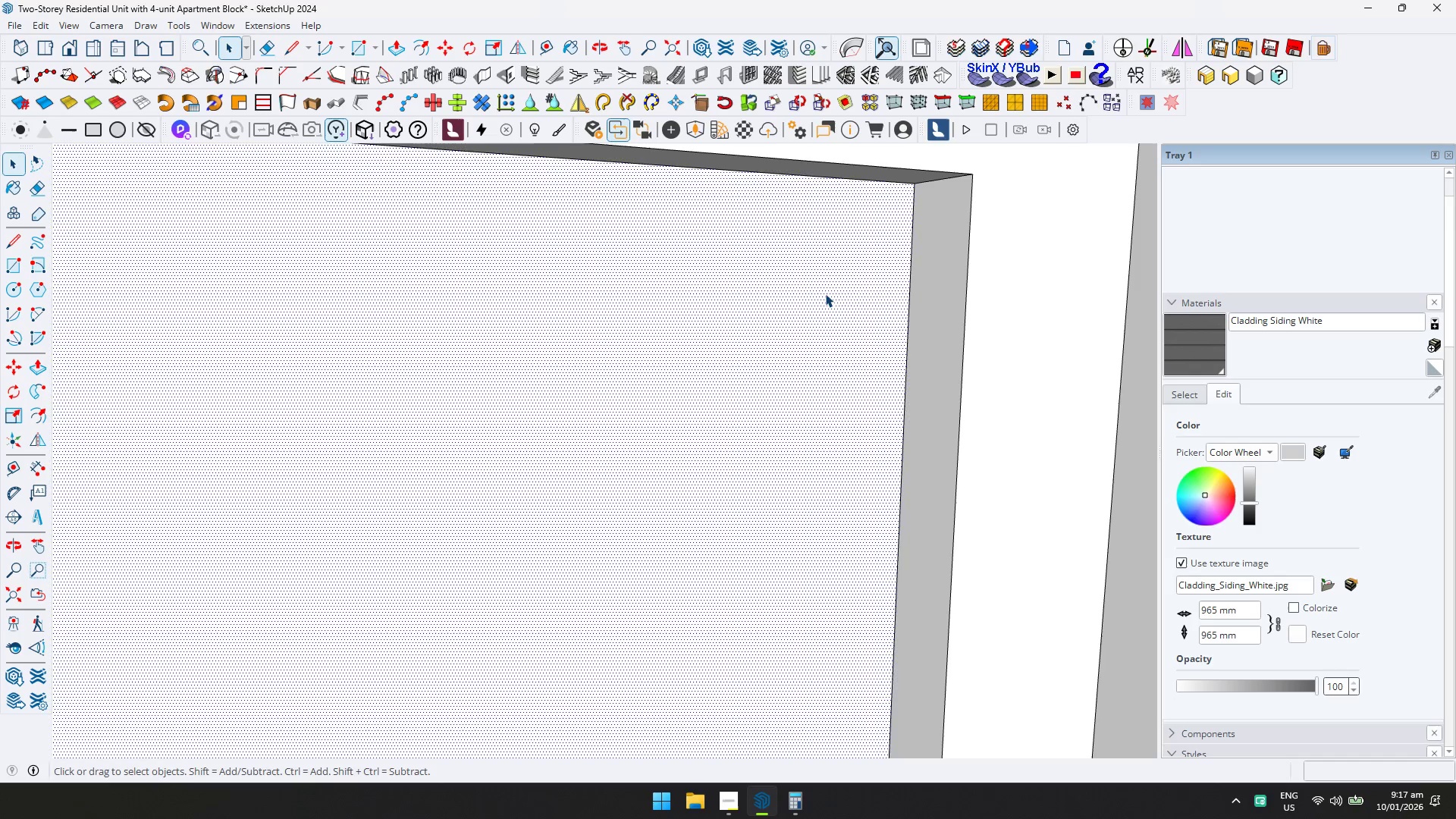 
triple_click([825, 293])
 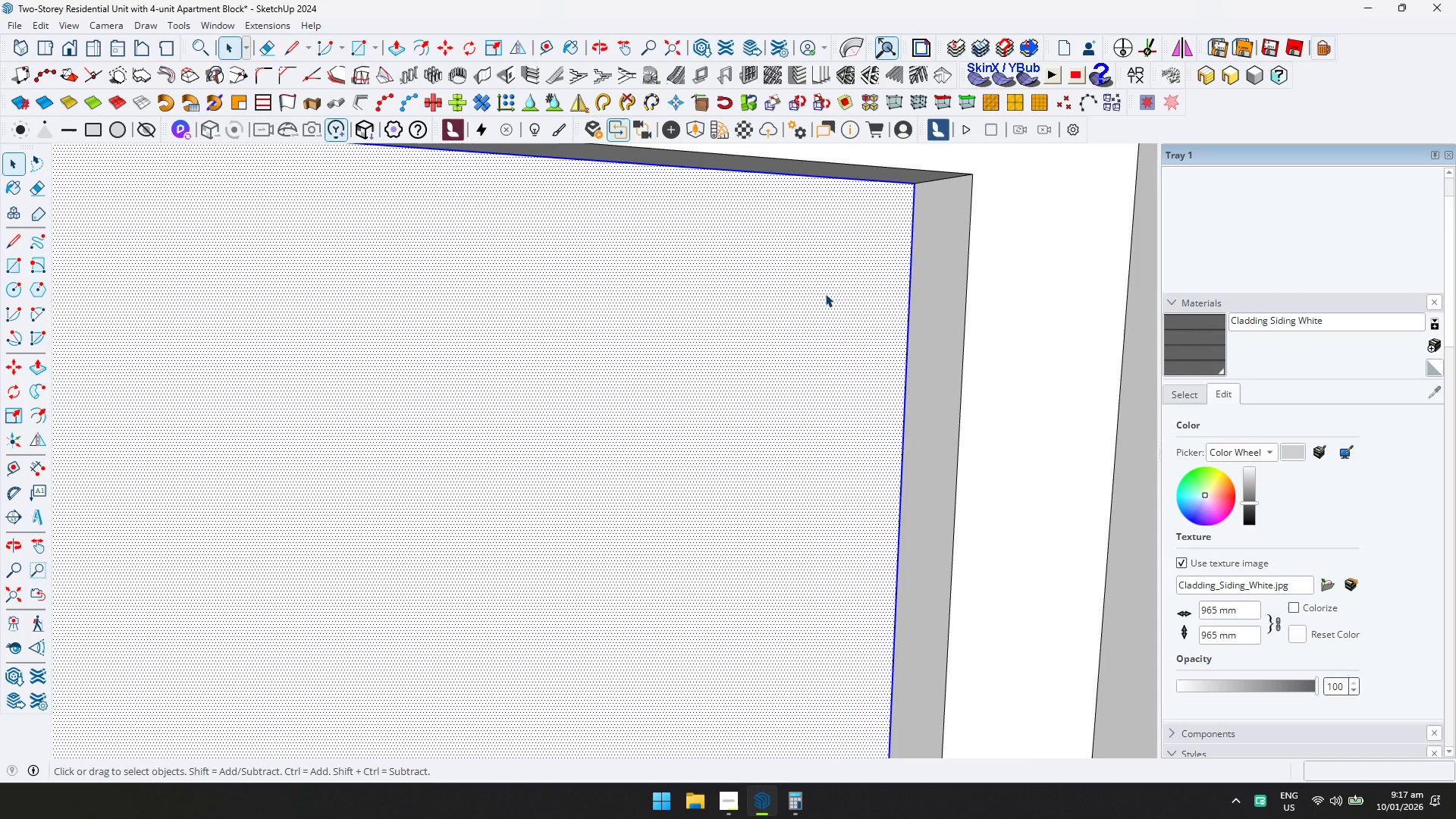 
right_click([825, 293])
 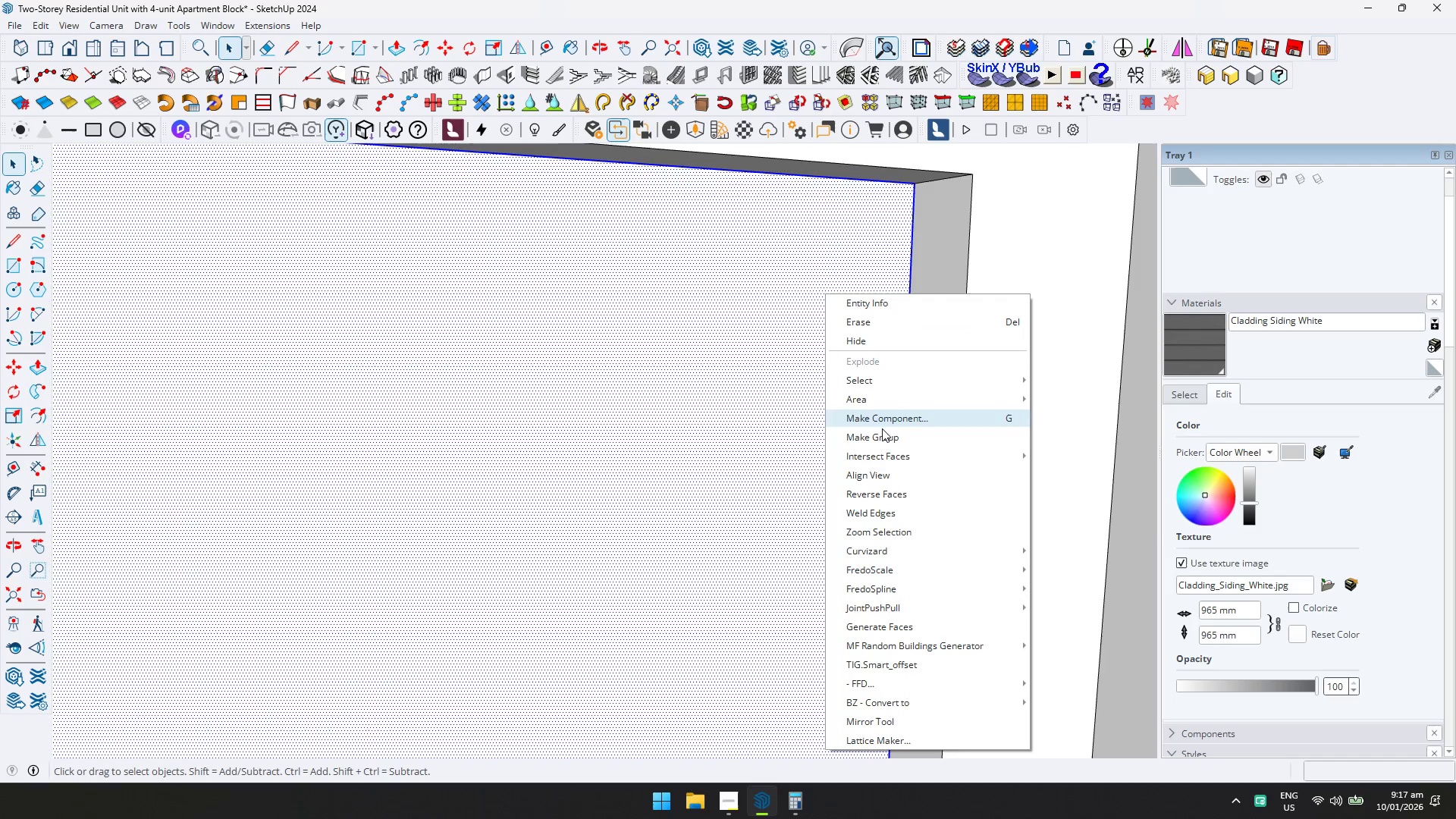 
left_click([882, 434])
 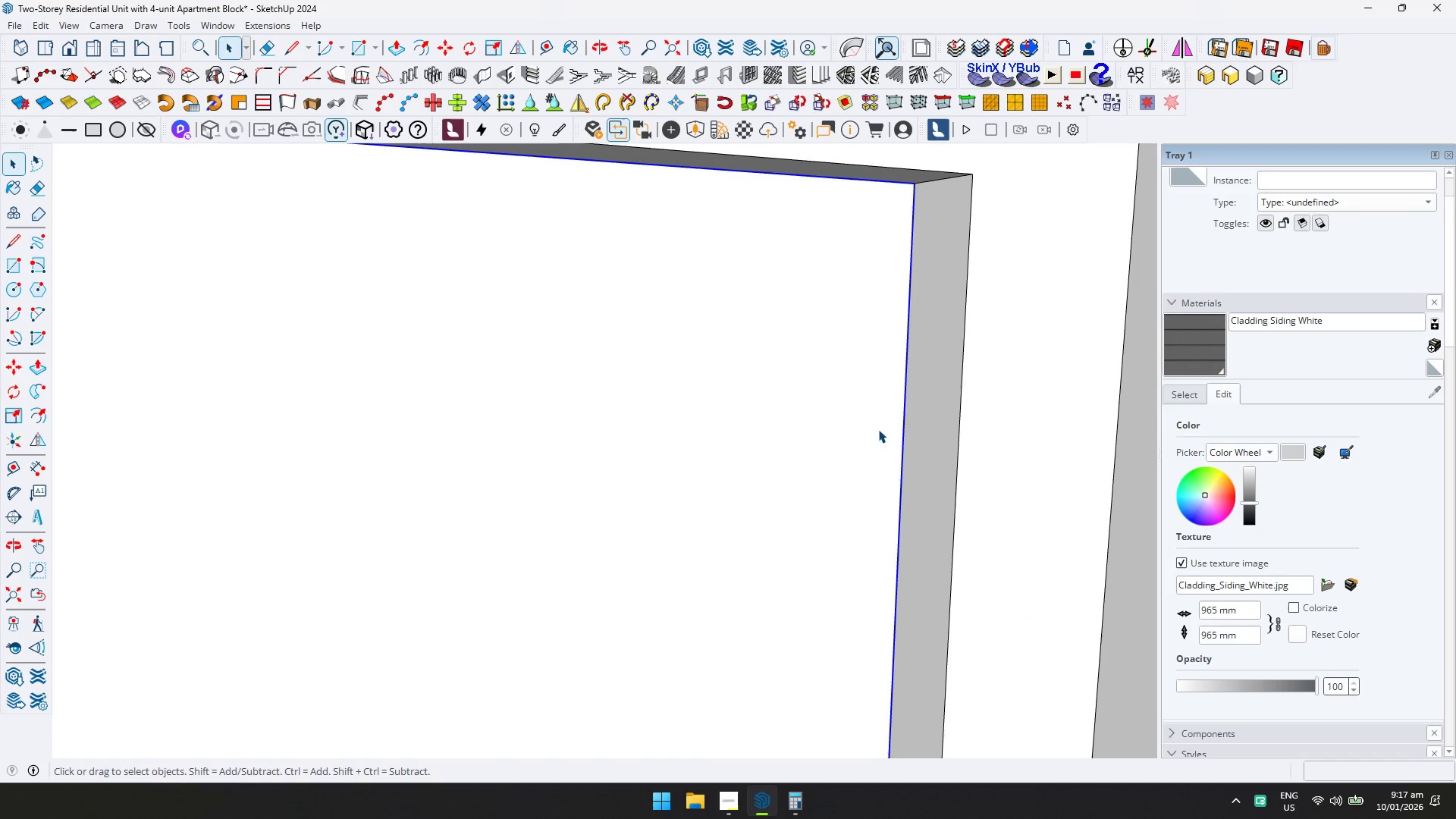 
wait(5.41)
 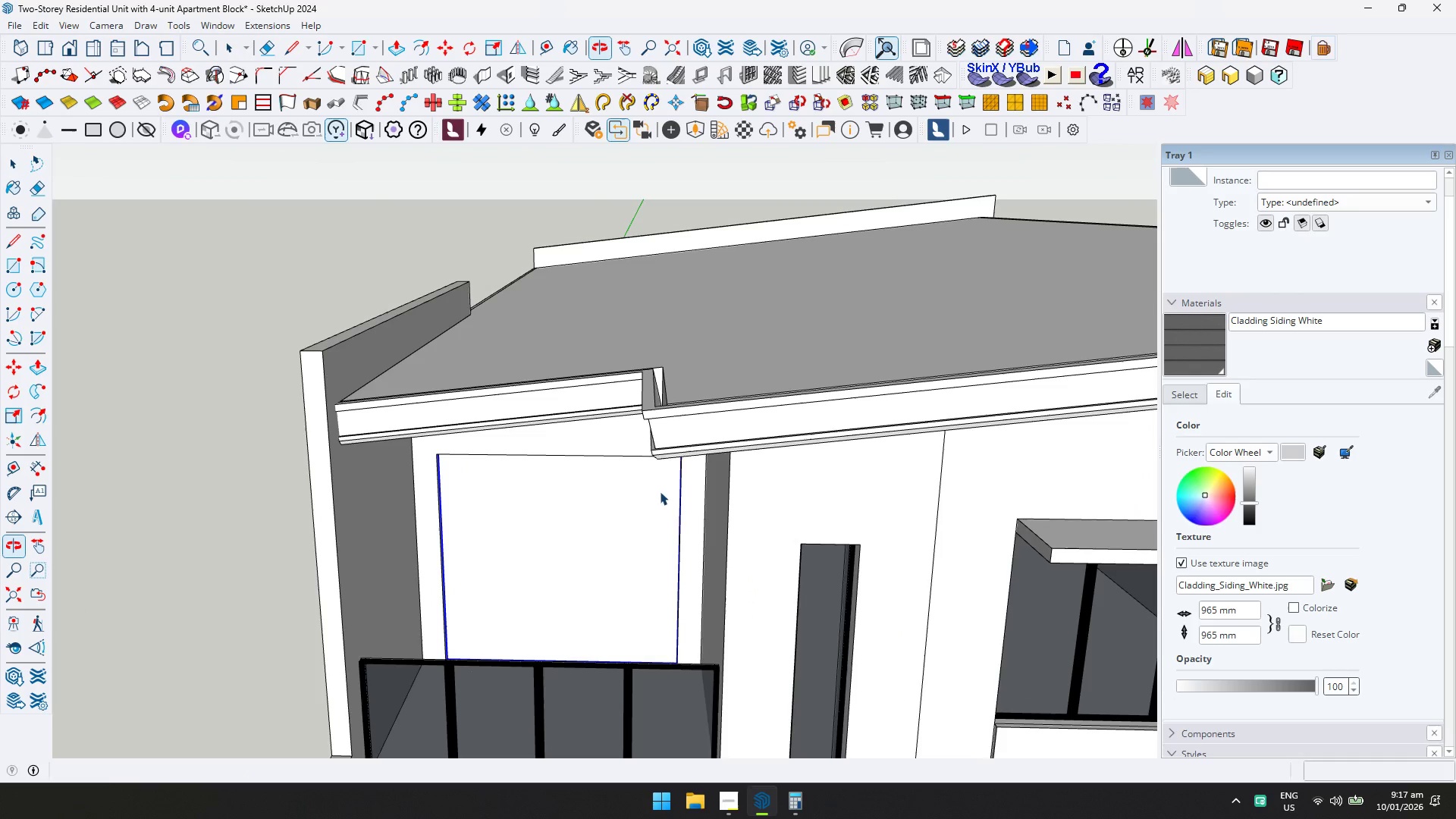 
left_click([588, 504])
 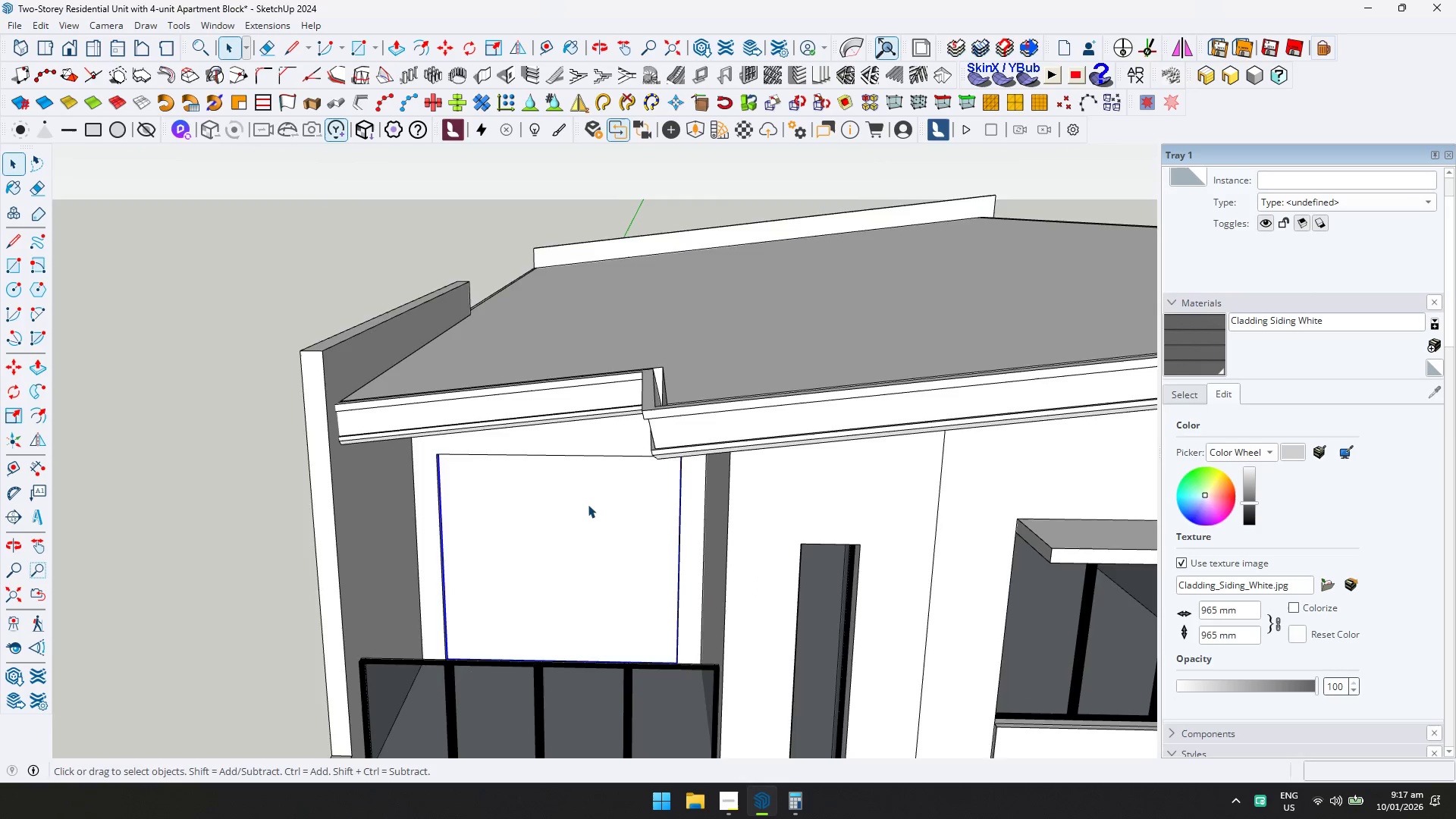 
scroll: coordinate [850, 449], scroll_direction: down, amount: 25.0
 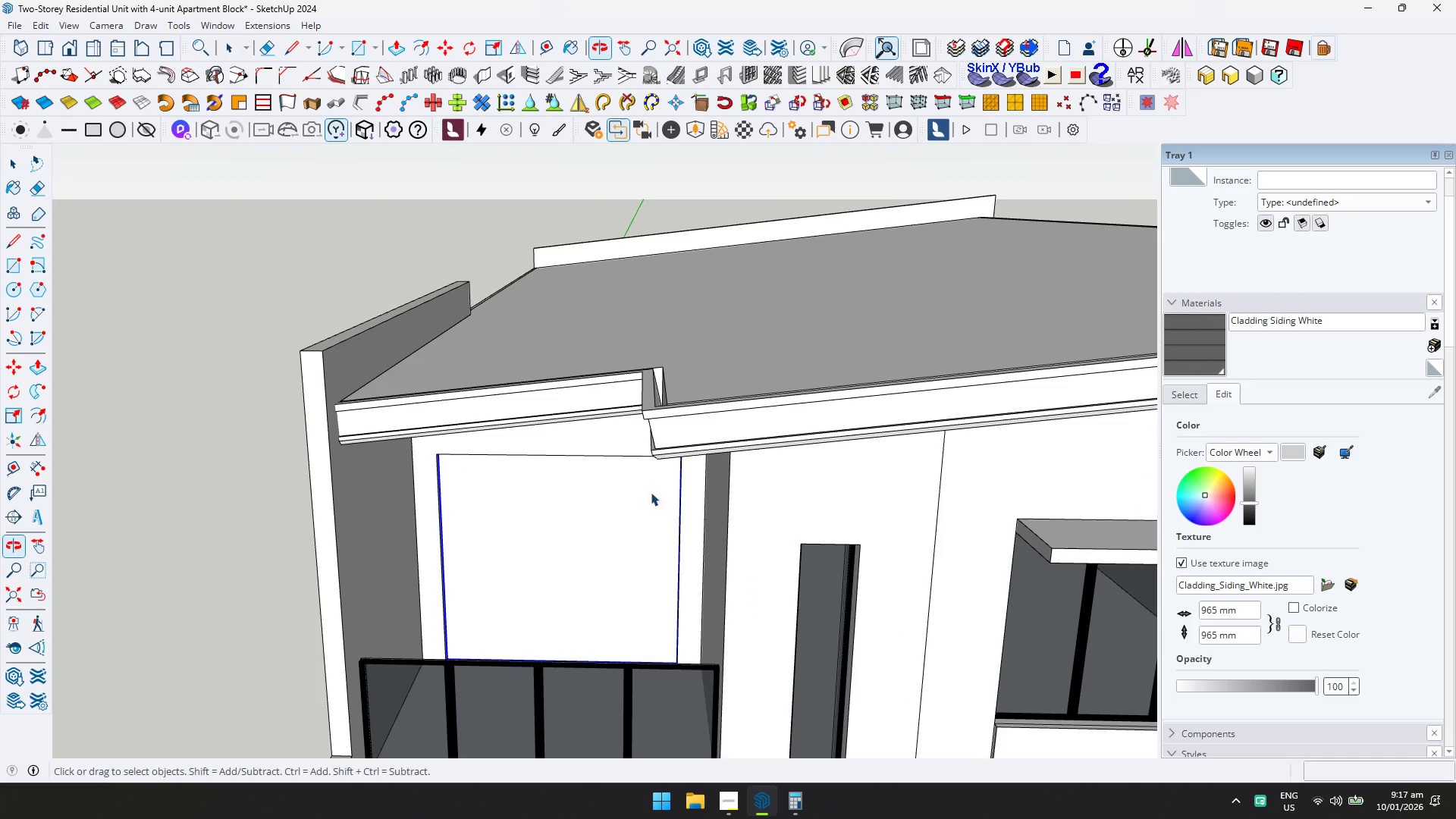 
double_click([588, 504])
 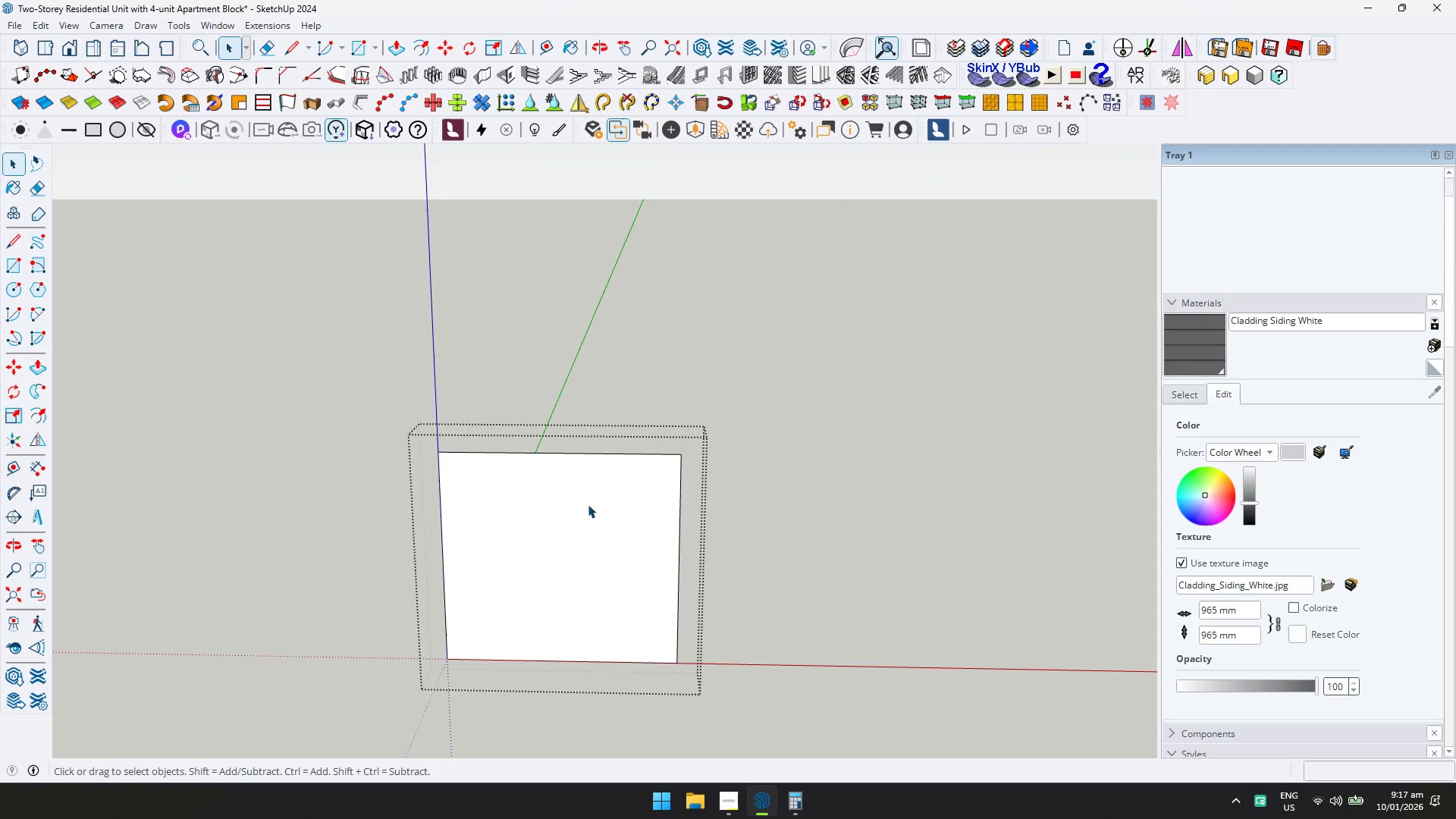 
key(L)
 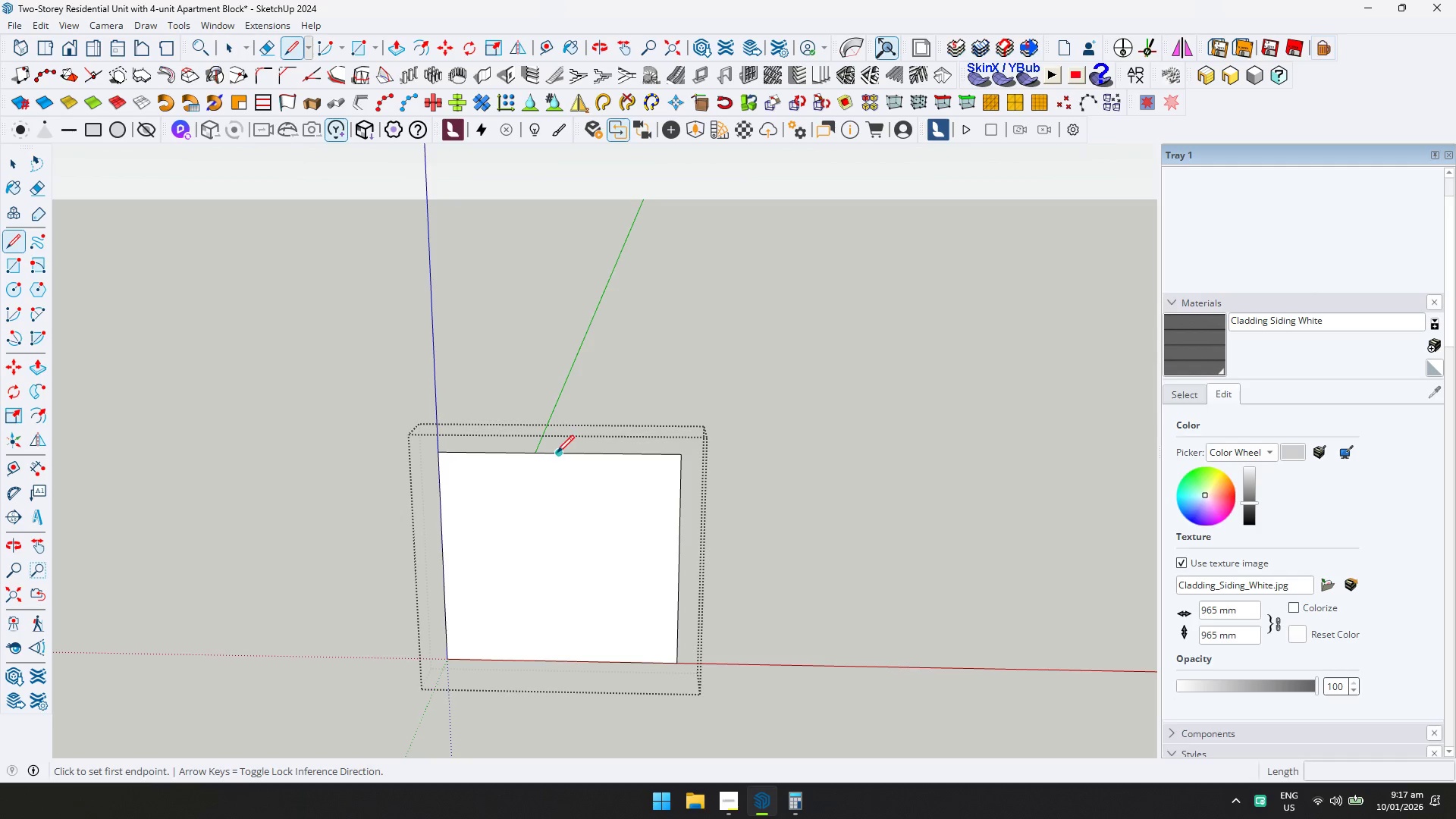 
left_click([556, 453])
 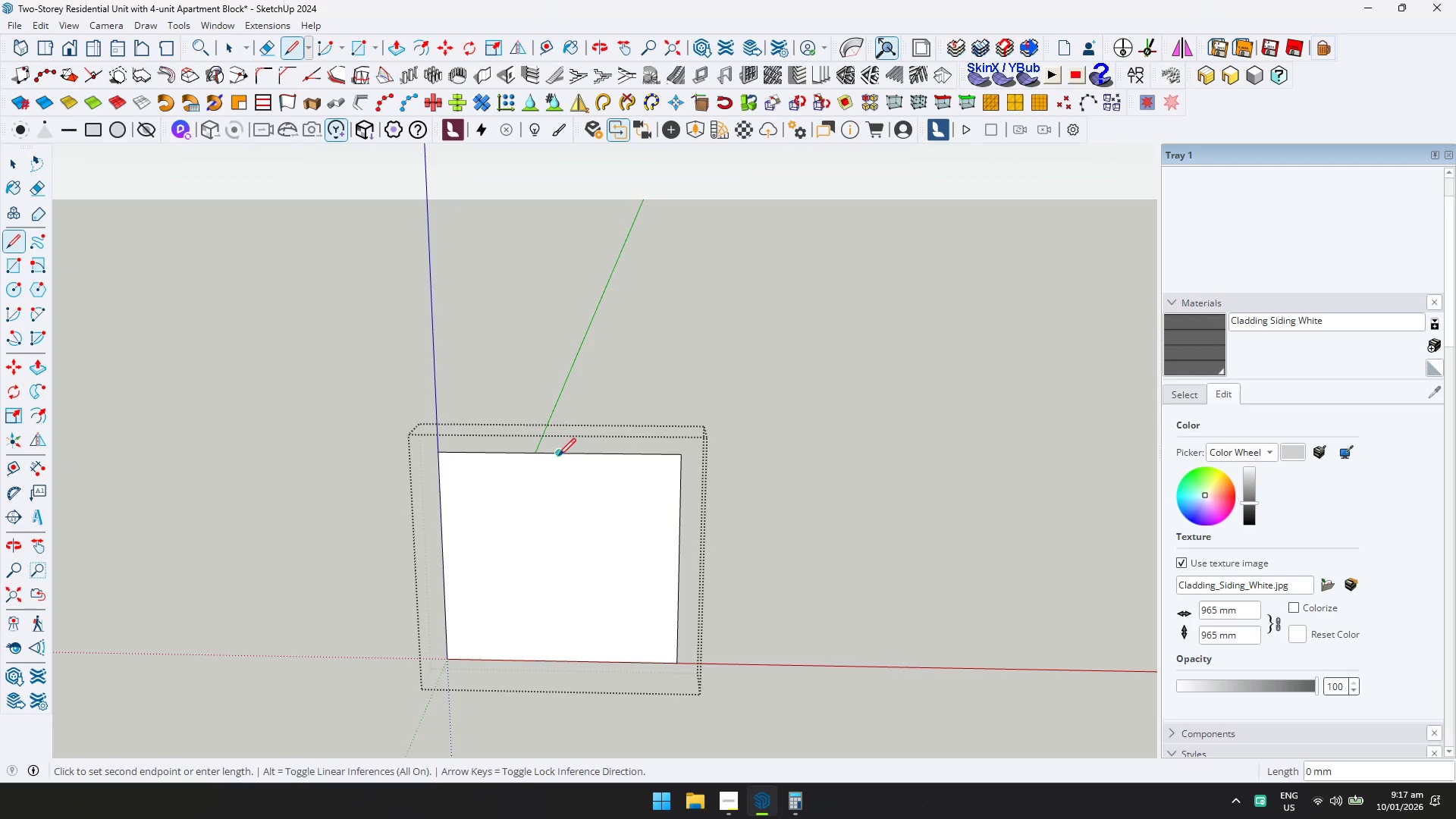 
key(ArrowUp)
 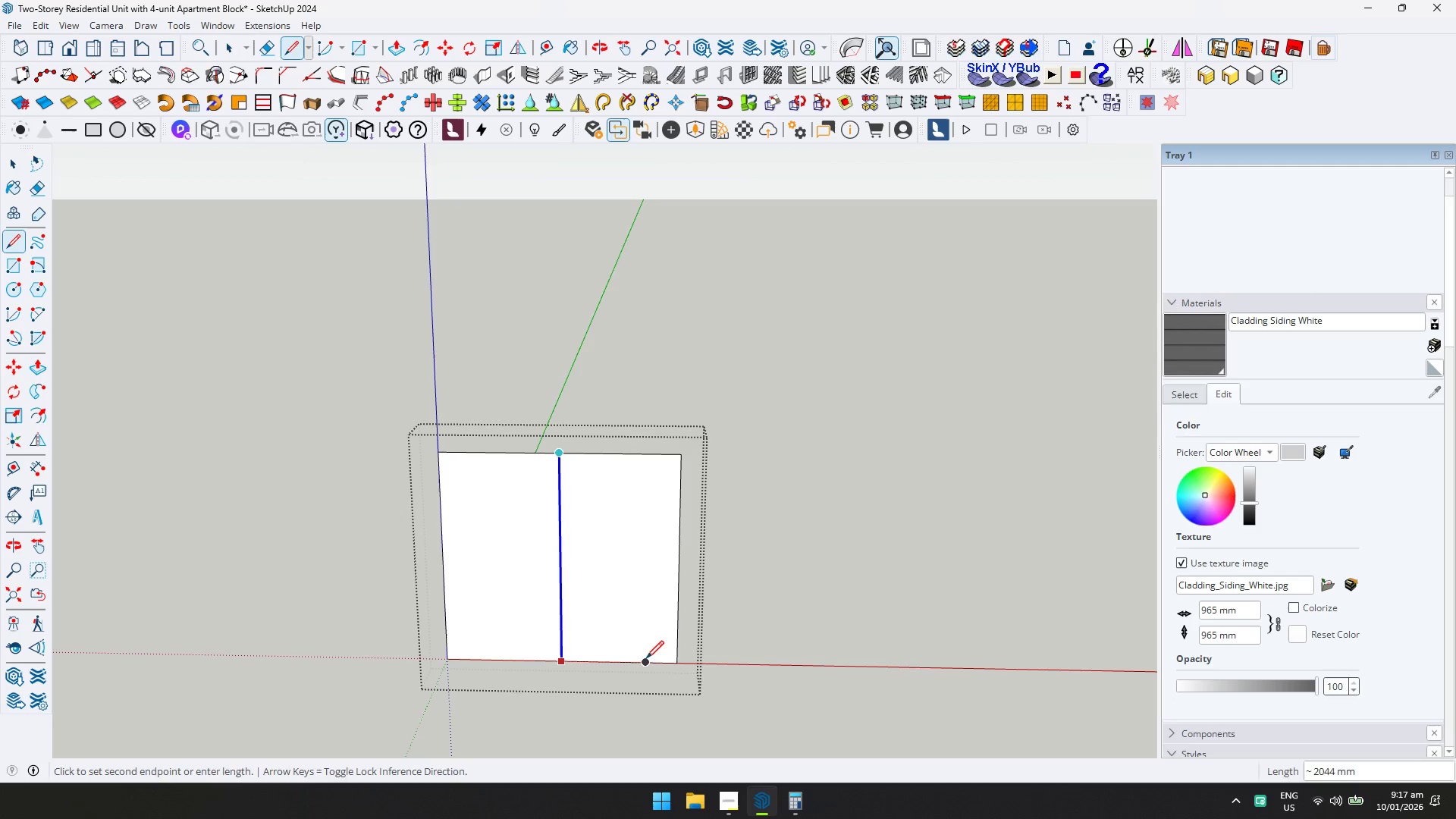 
left_click([646, 663])
 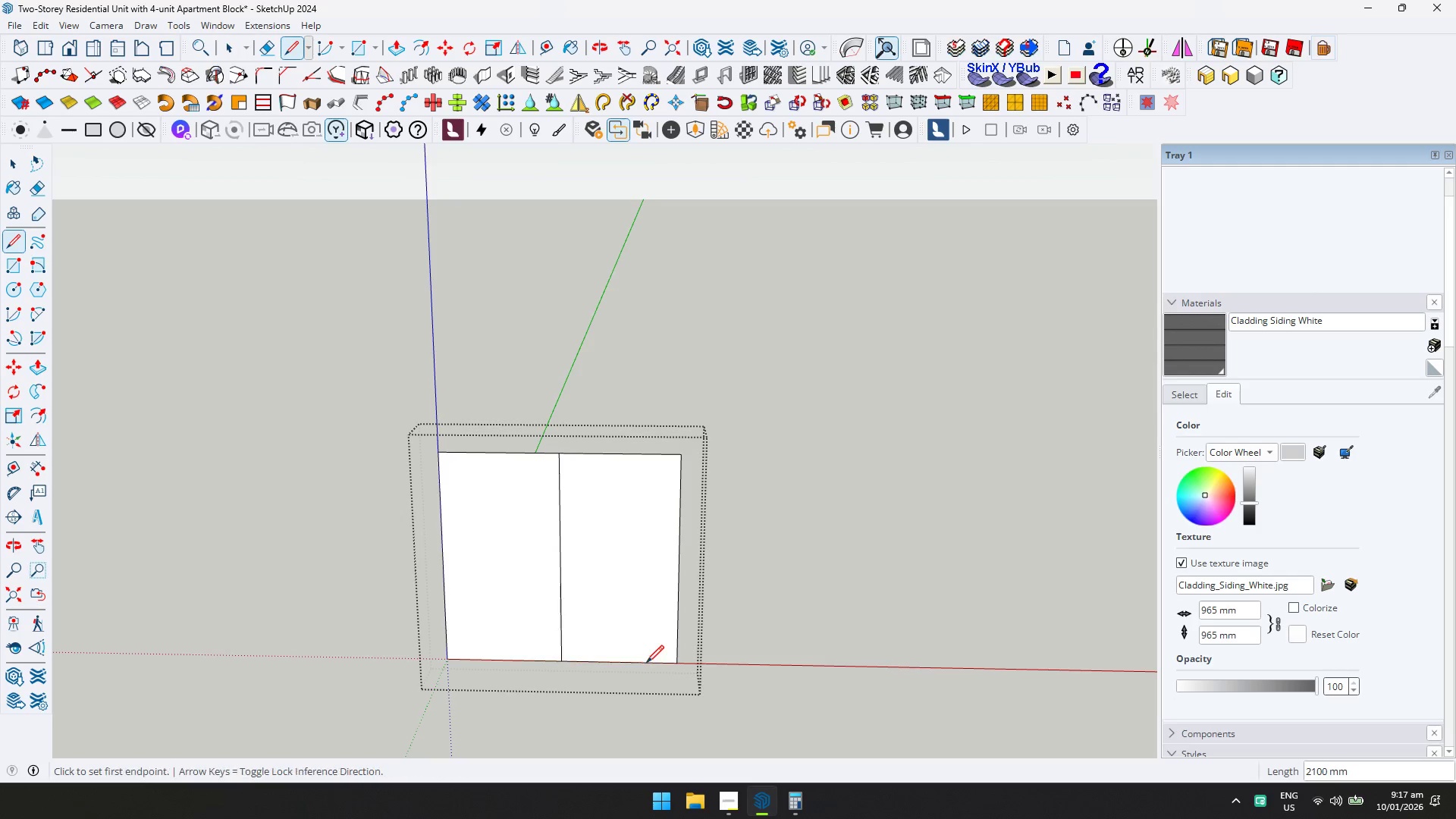 
key(Escape)
 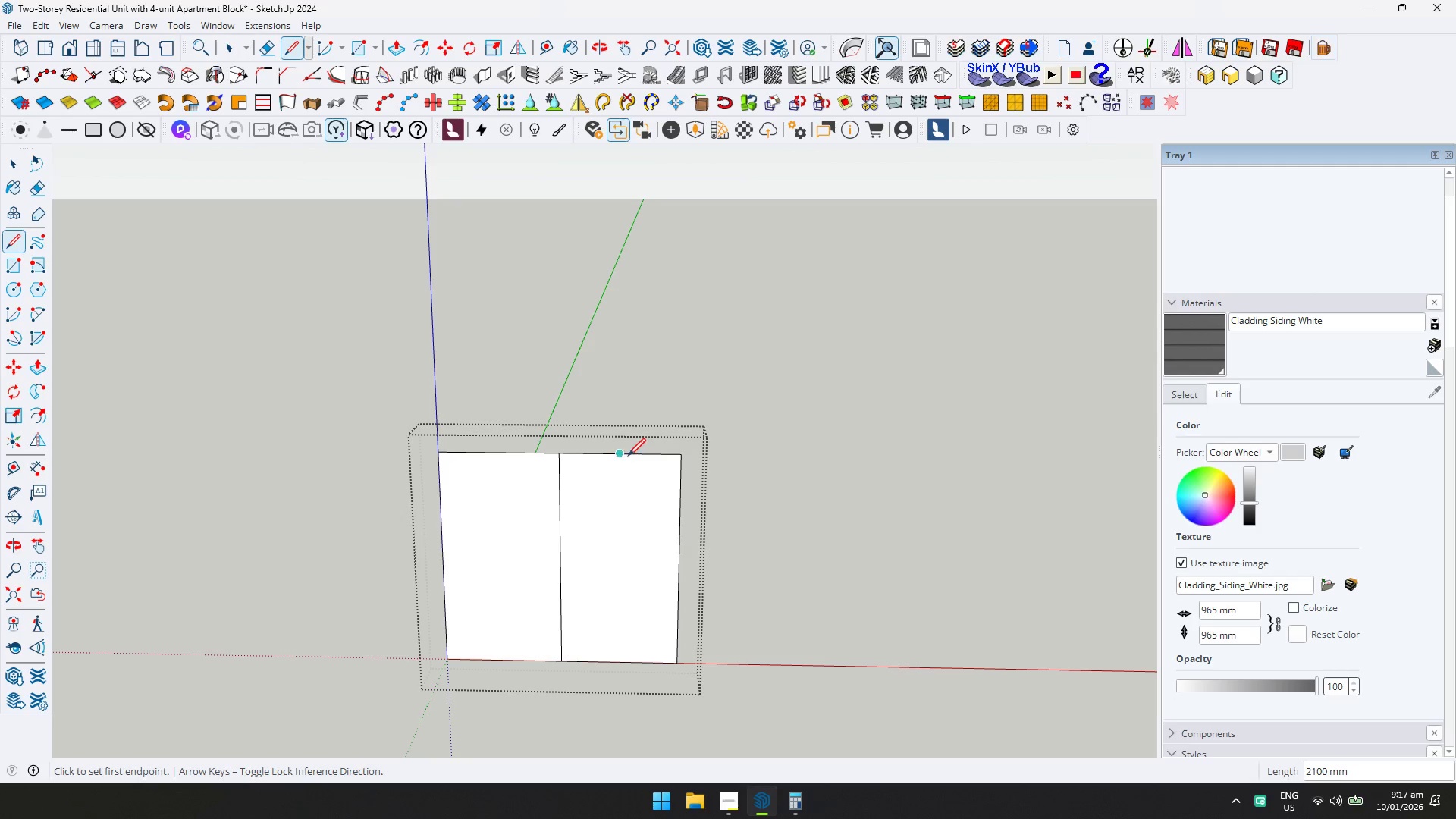 
left_click([626, 453])
 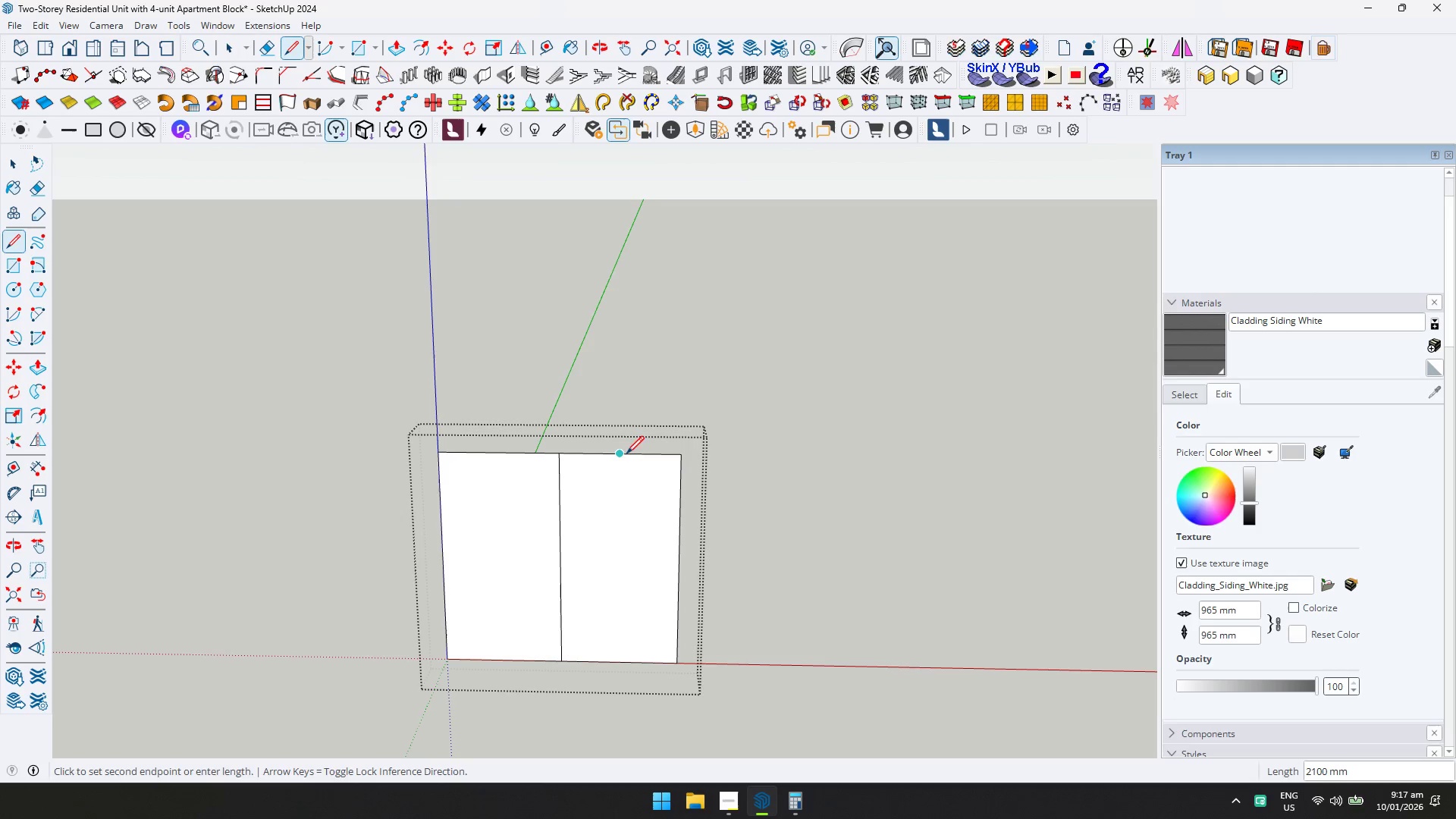 
key(ArrowUp)
 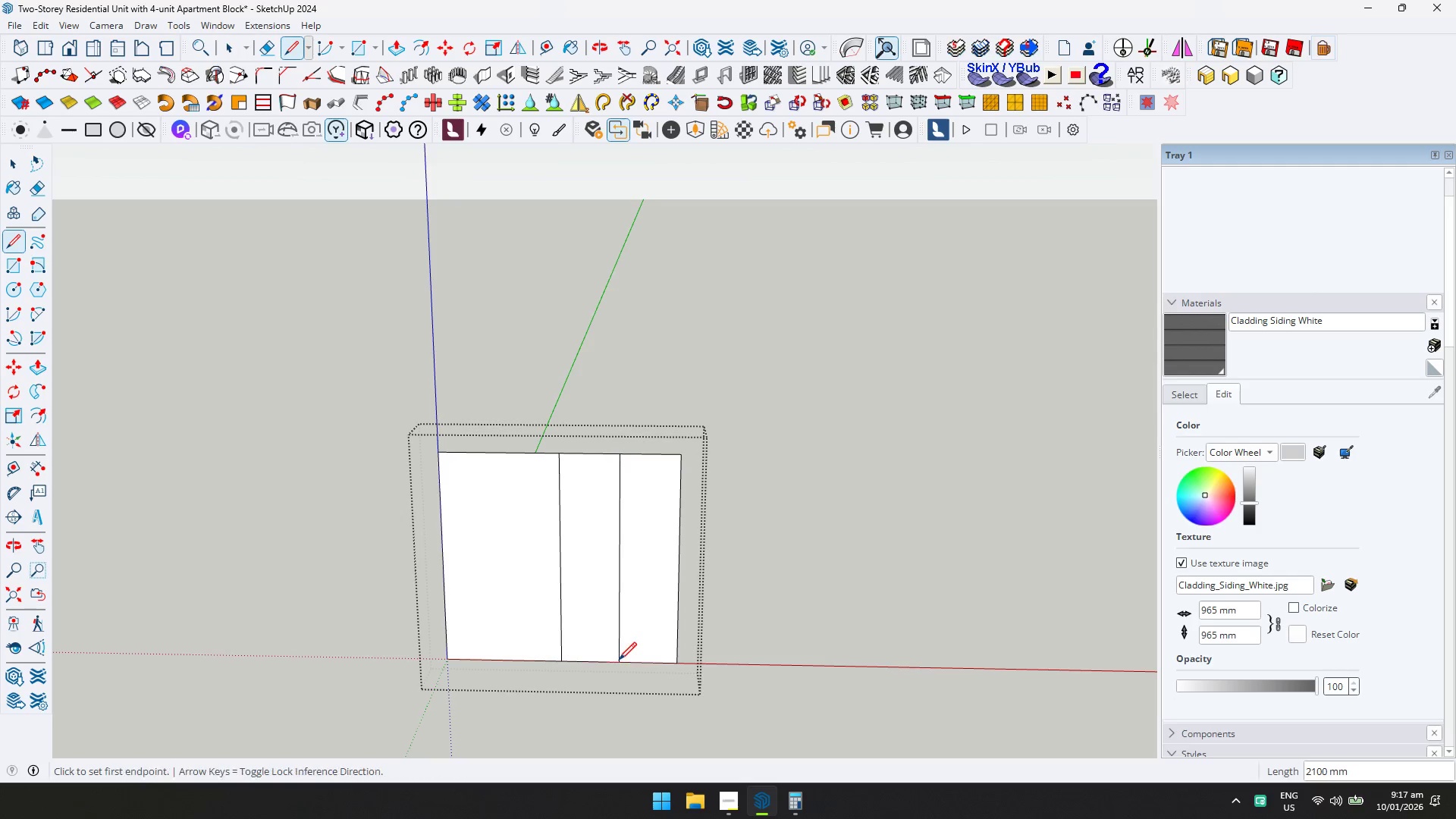 
key(Escape)
 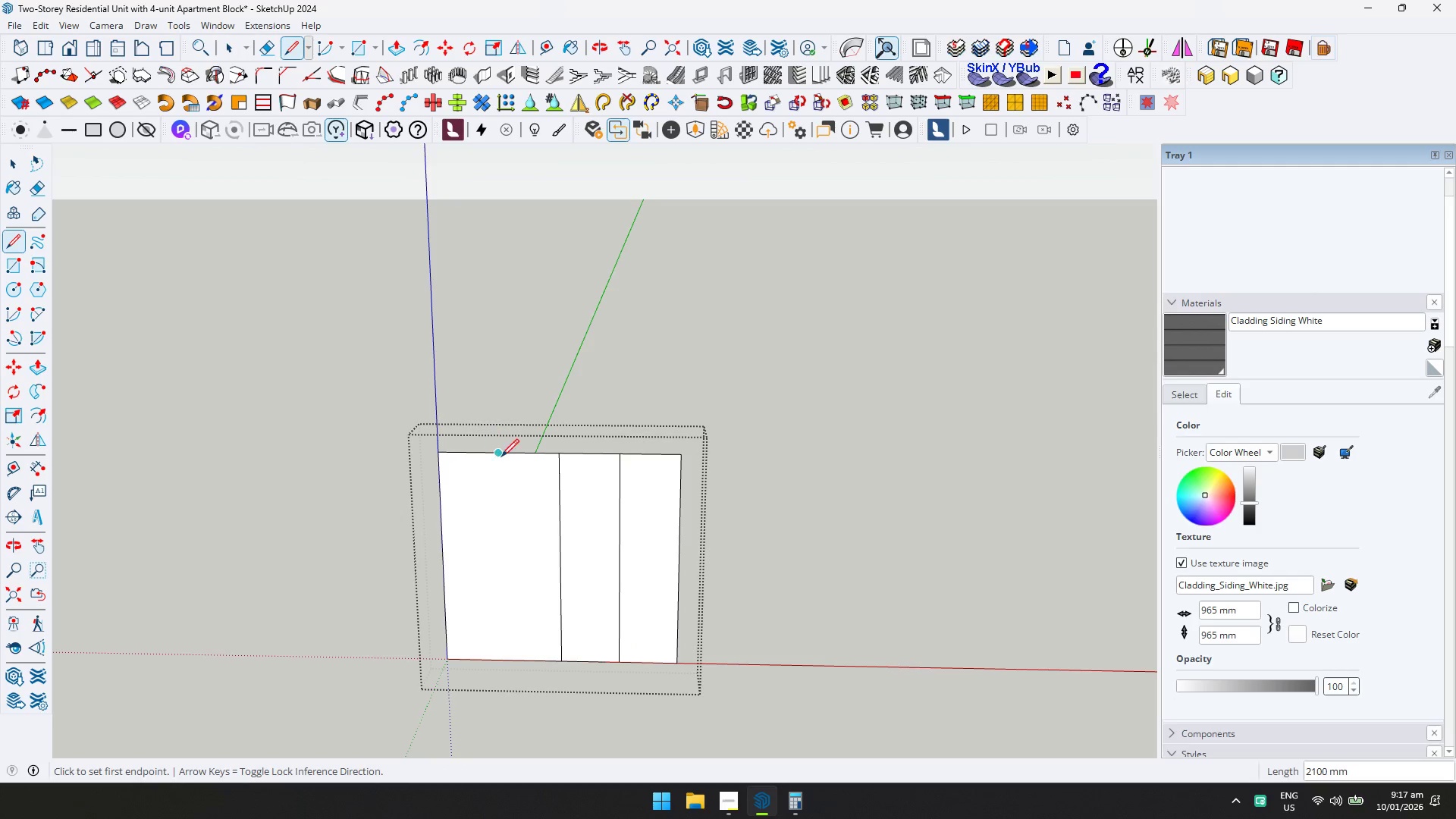 
left_click([502, 457])
 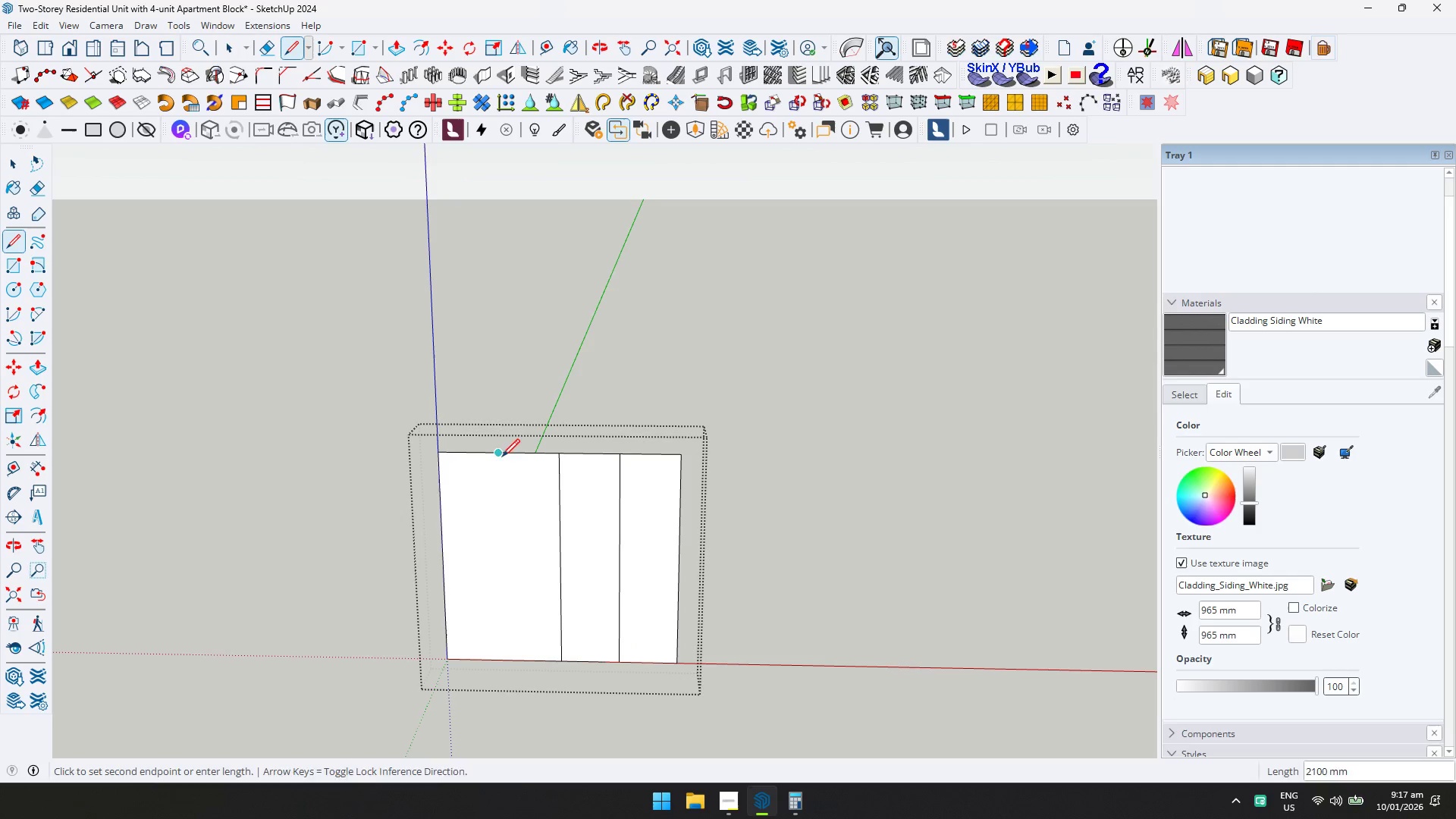 
key(ArrowUp)
 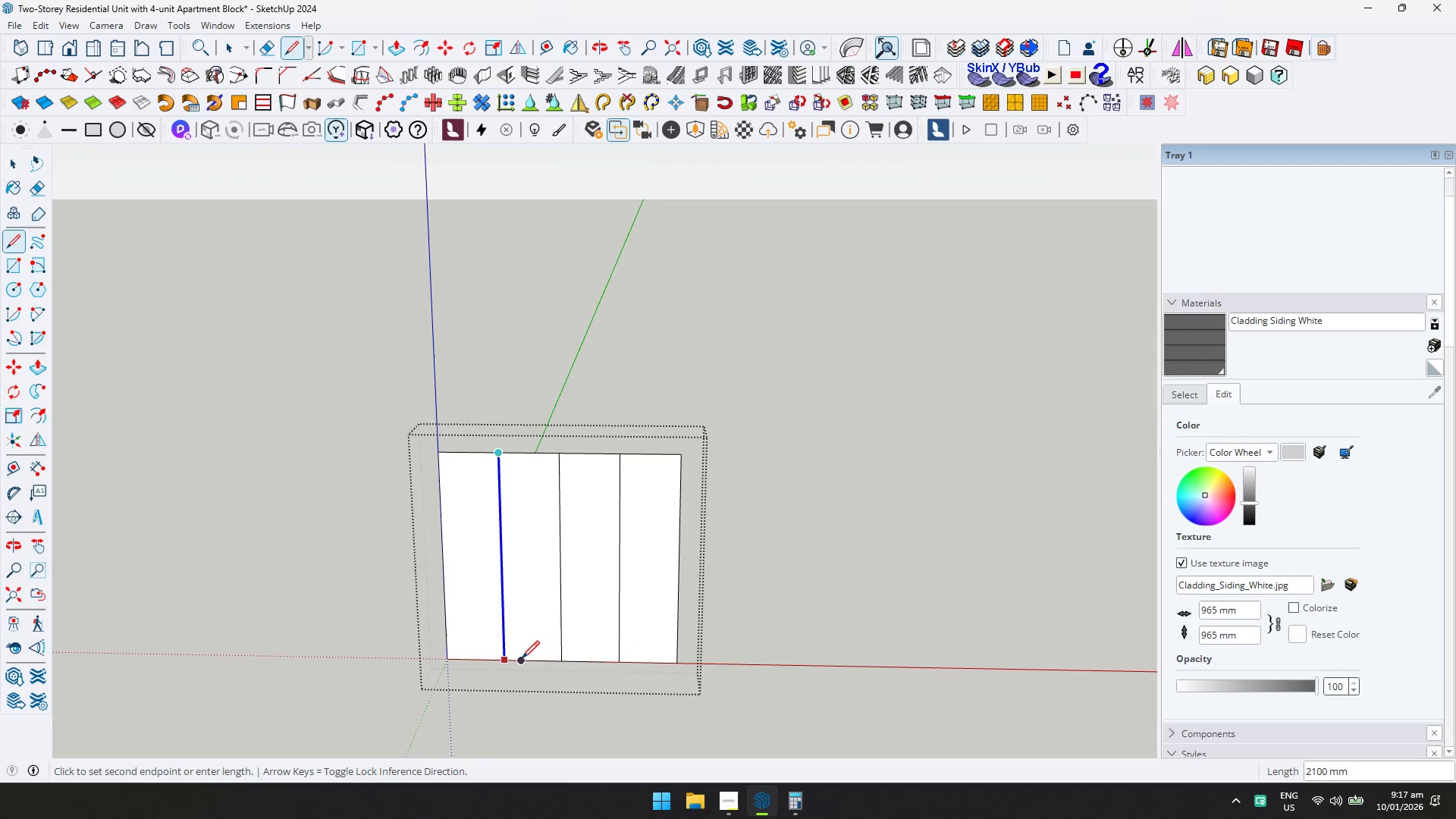 
key(Control+ControlLeft)
 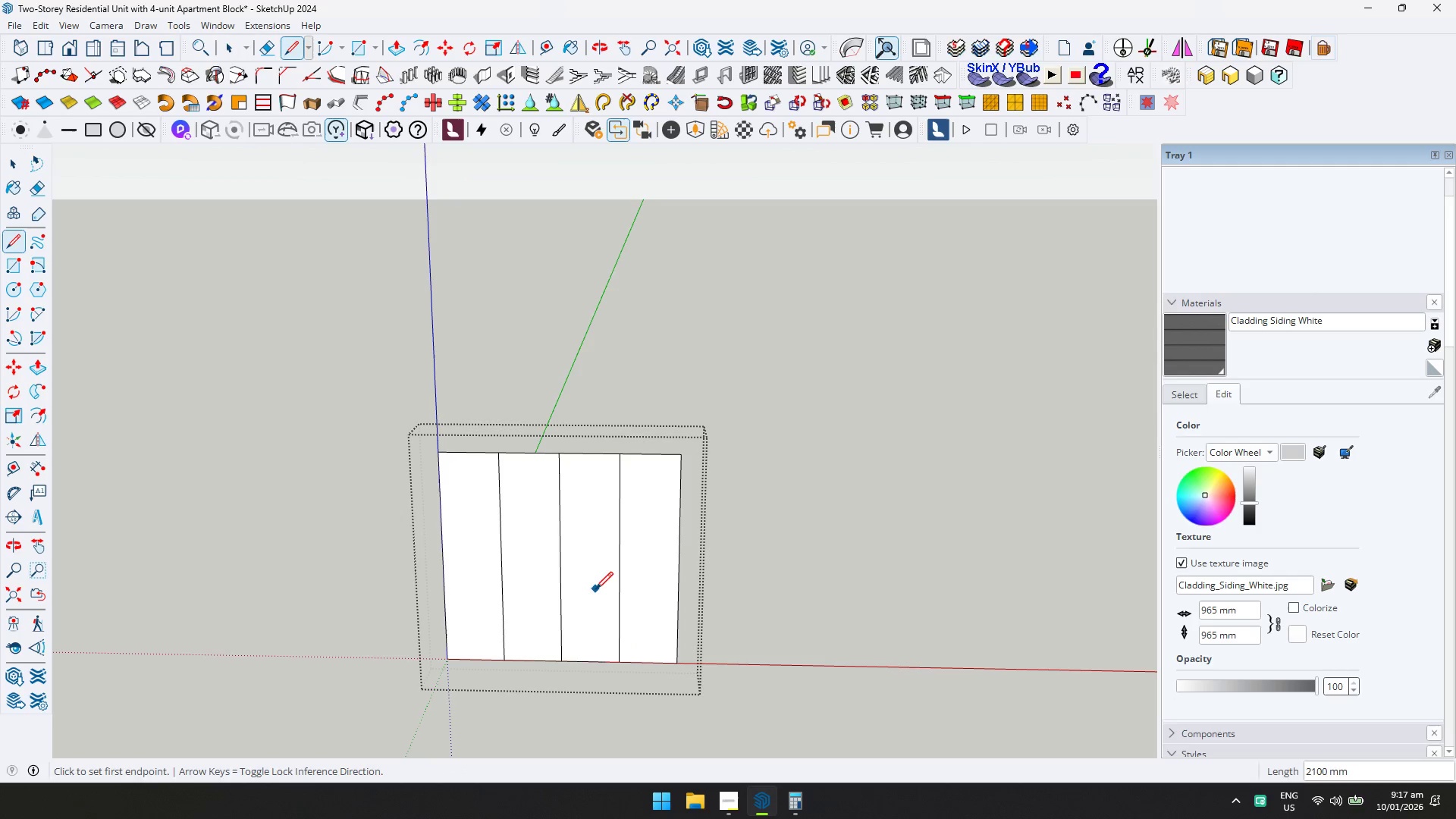 
key(Control+Space)
 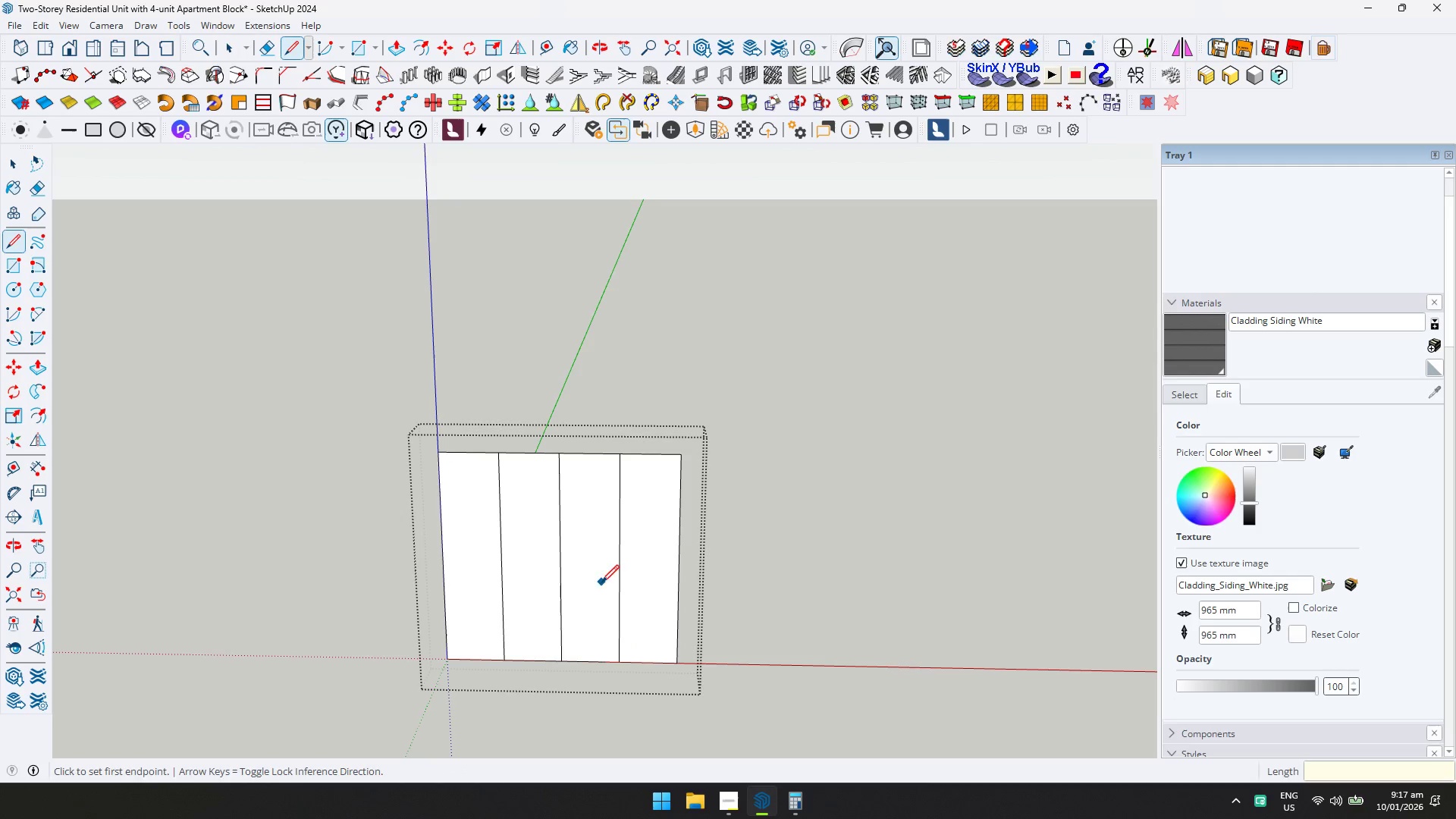 
key(Control+ControlLeft)
 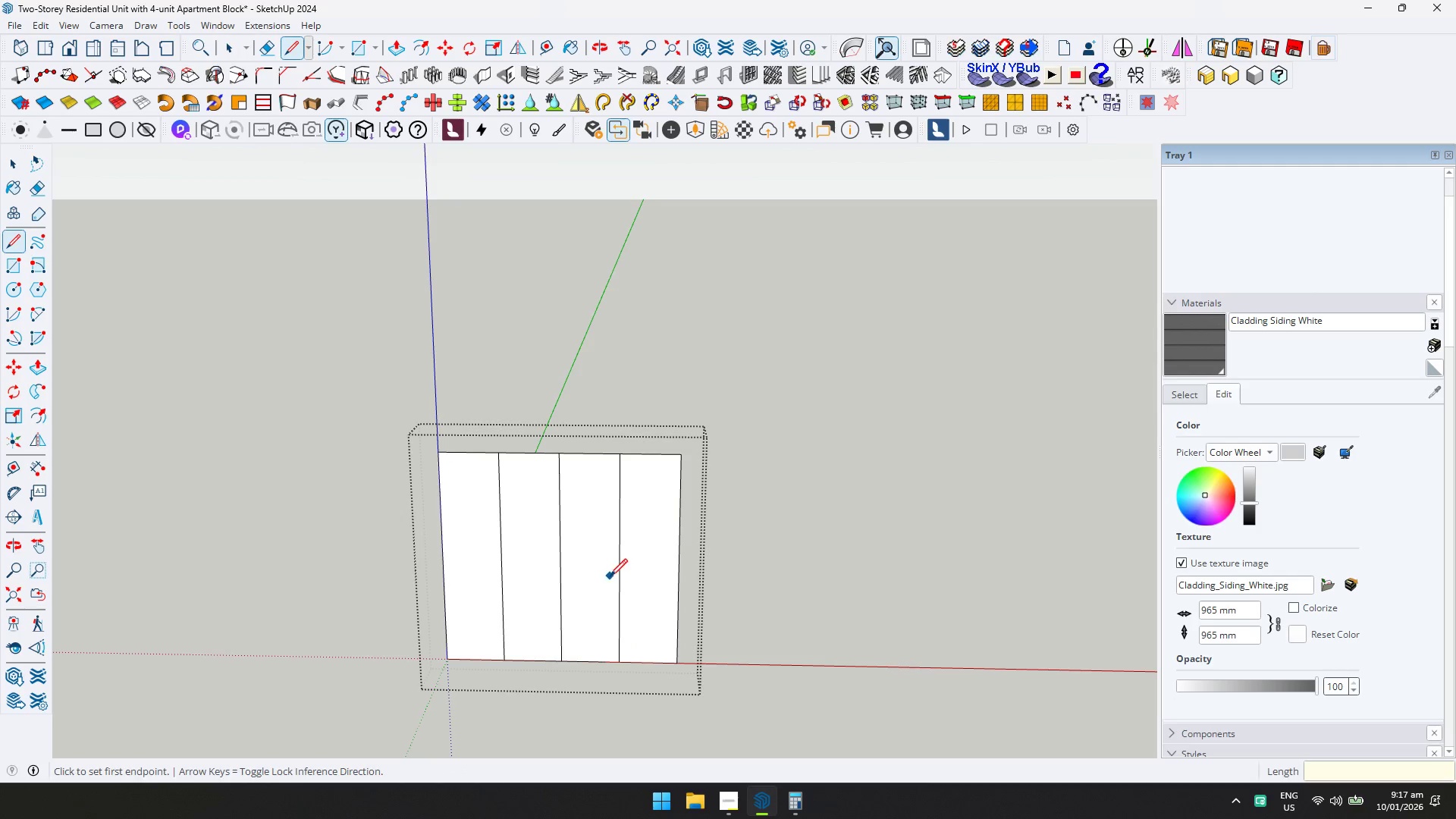 
key(Control+A)
 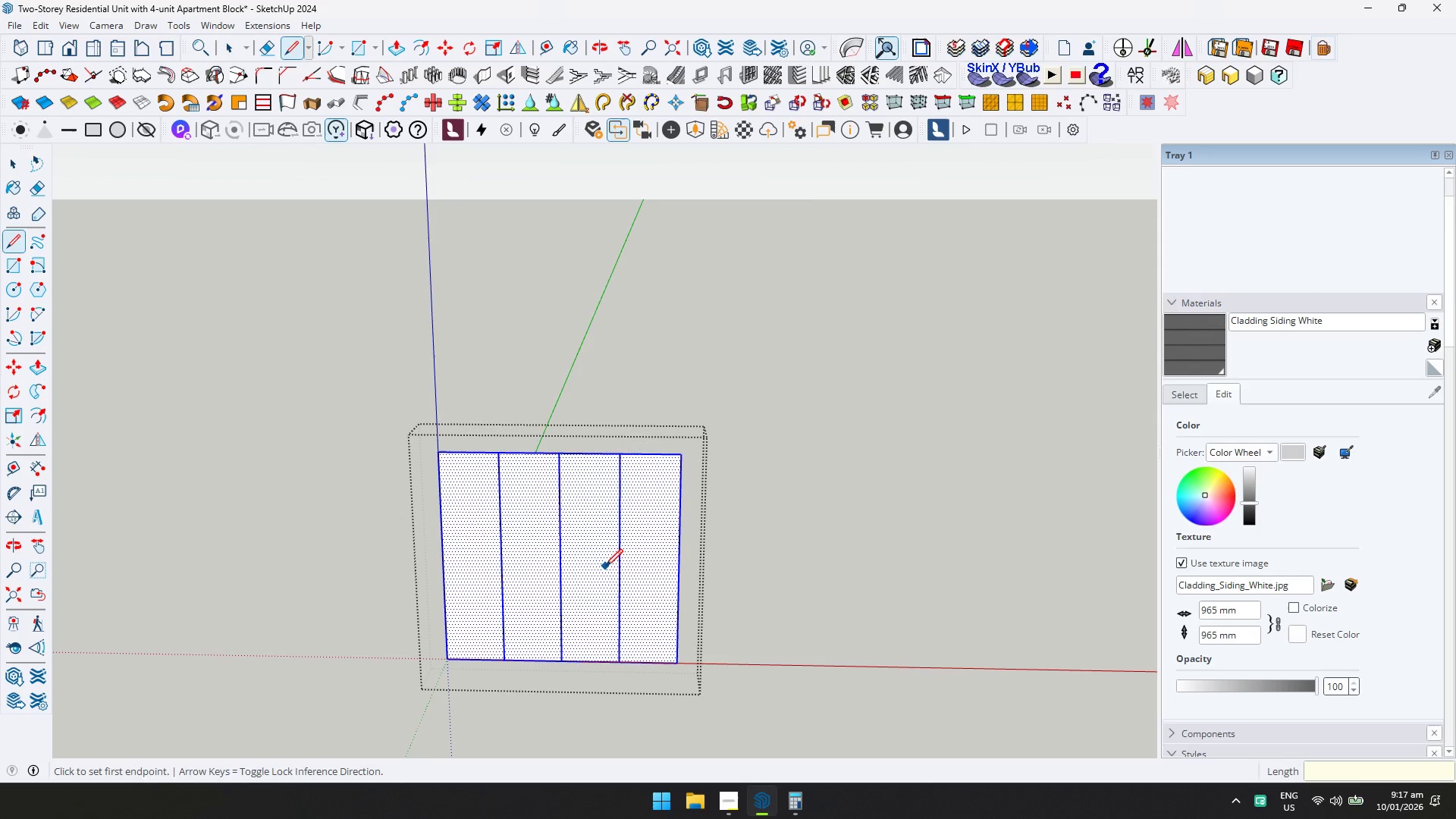 
right_click([604, 560])
 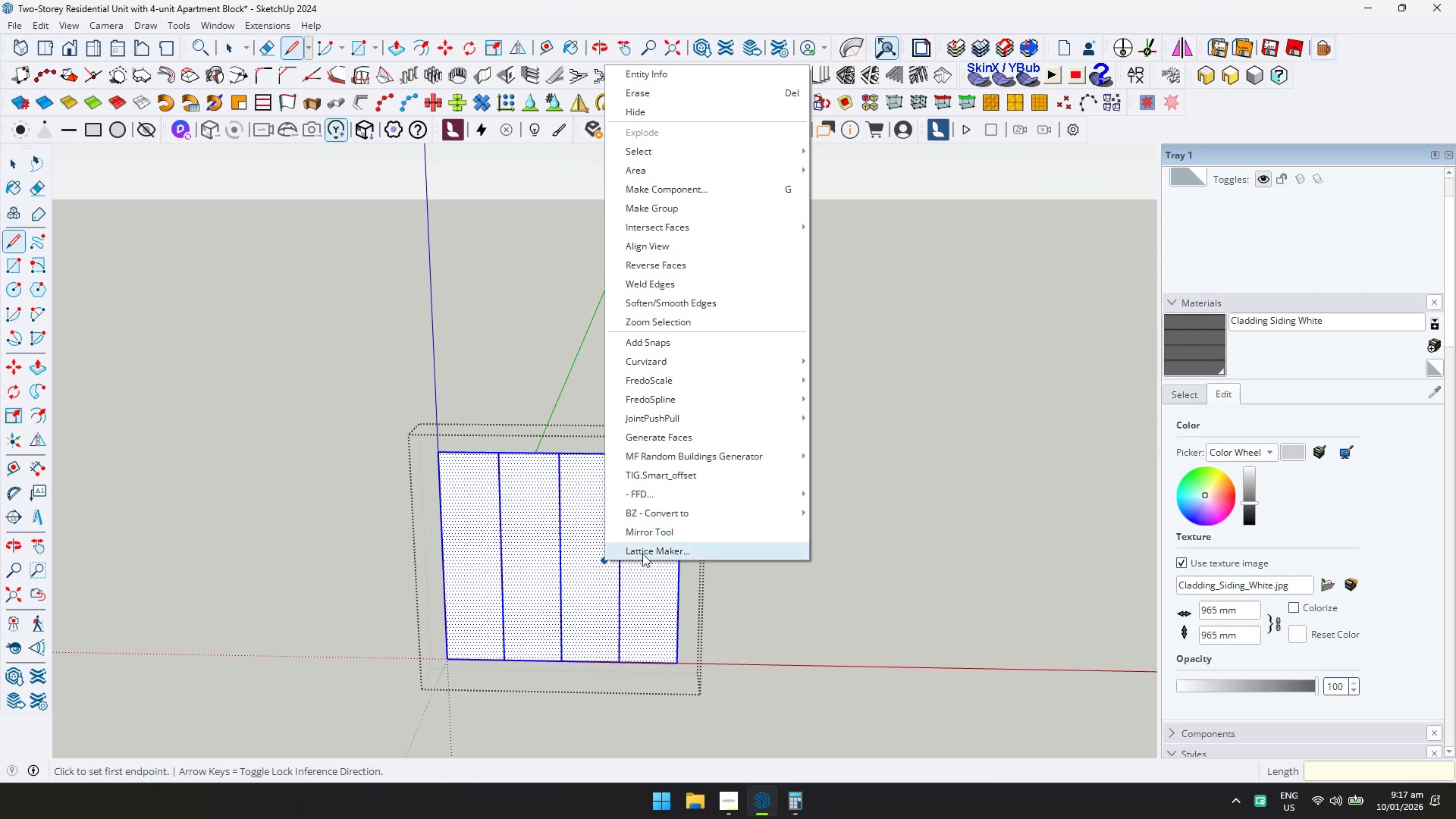 
left_click([649, 551])
 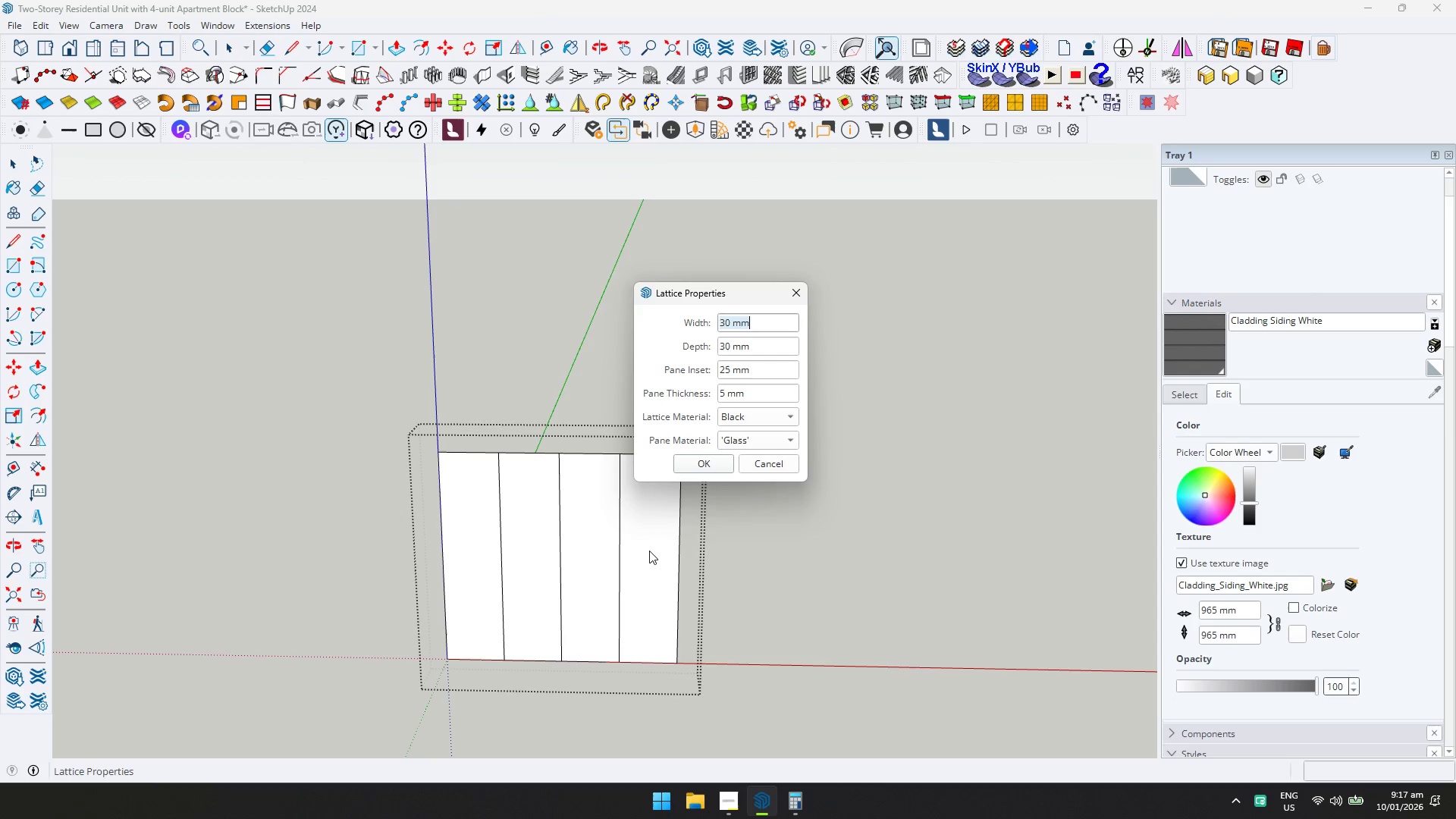 
key(Enter)
 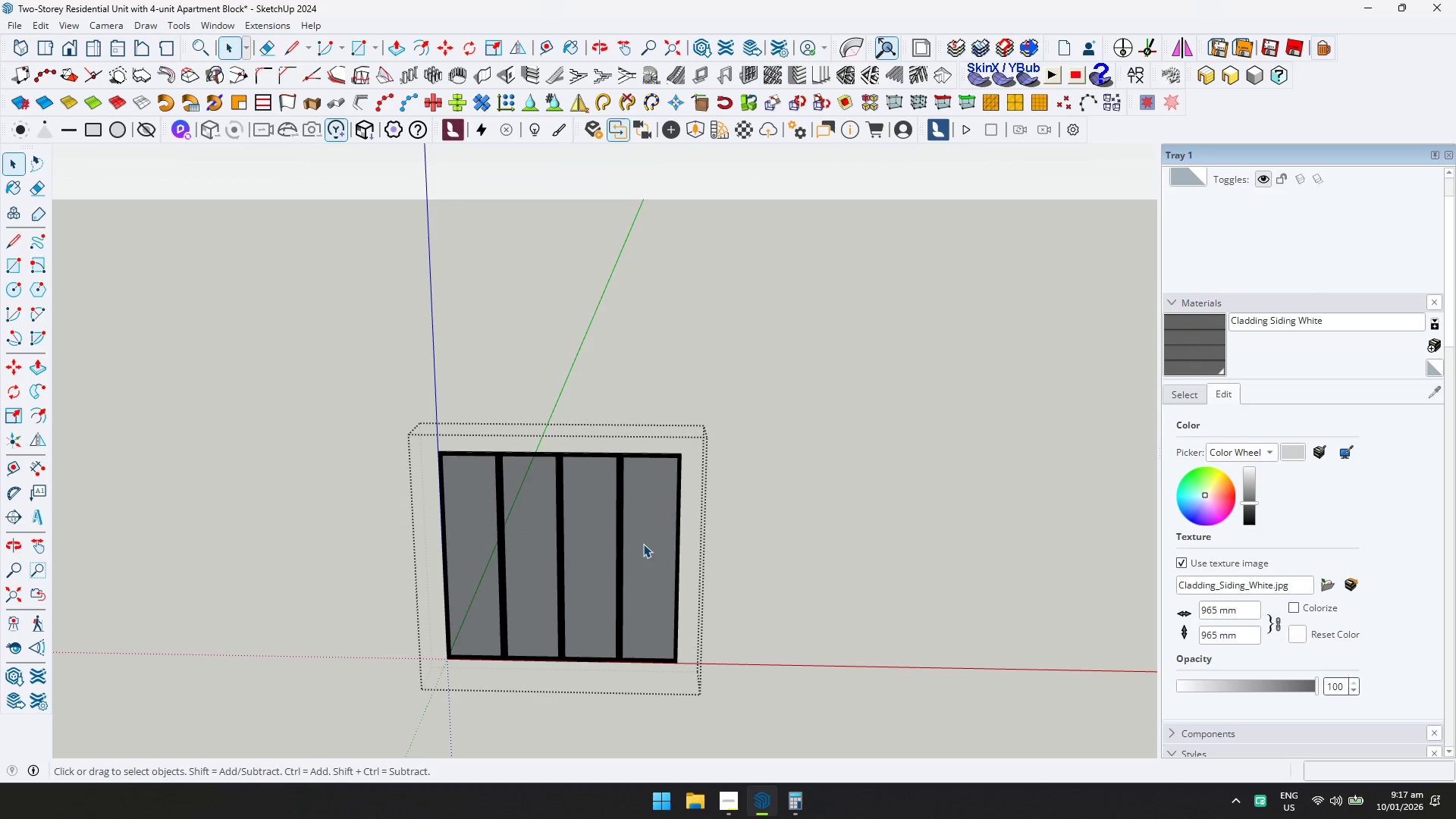 
key(Space)
 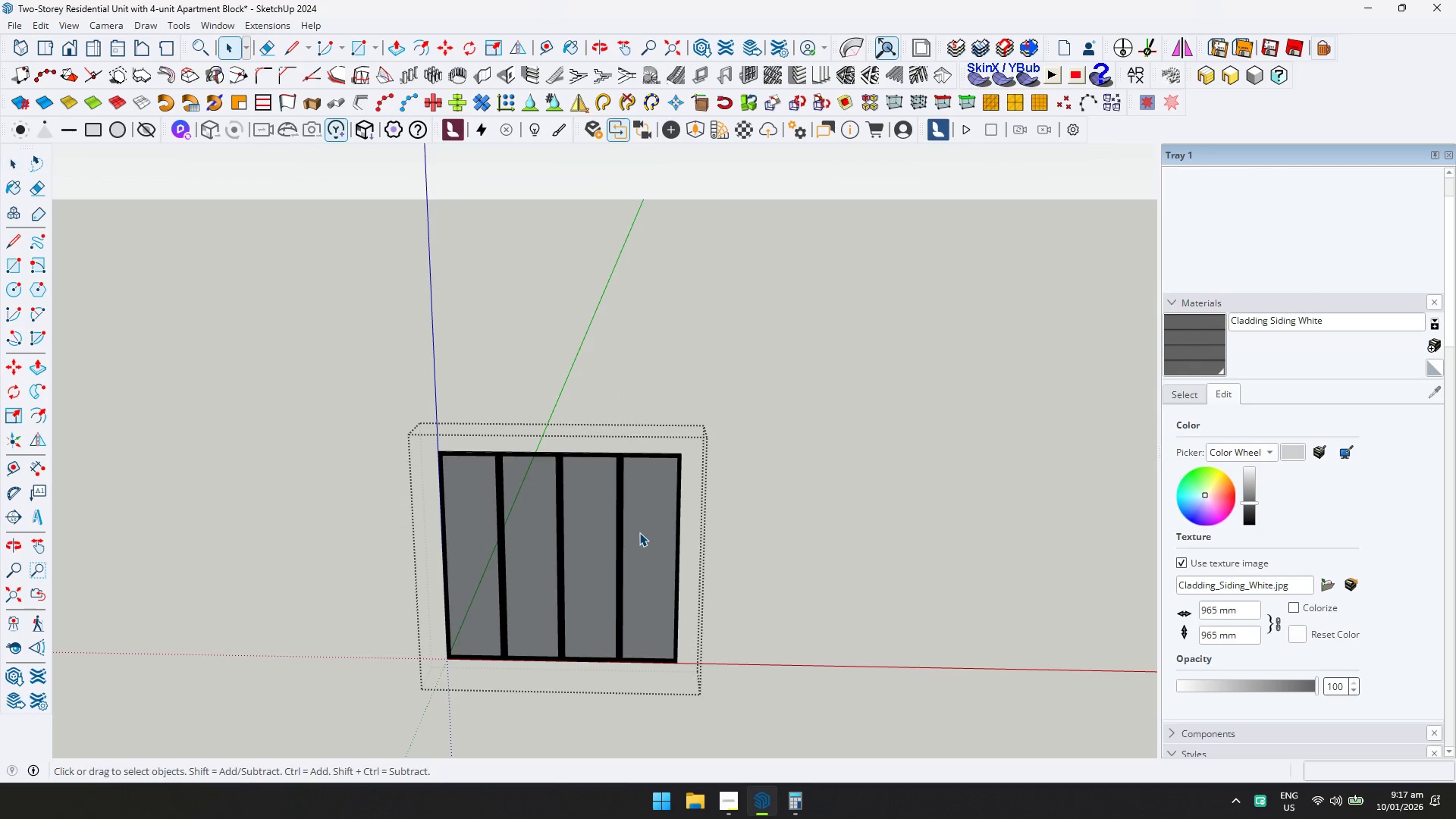 
key(1)
 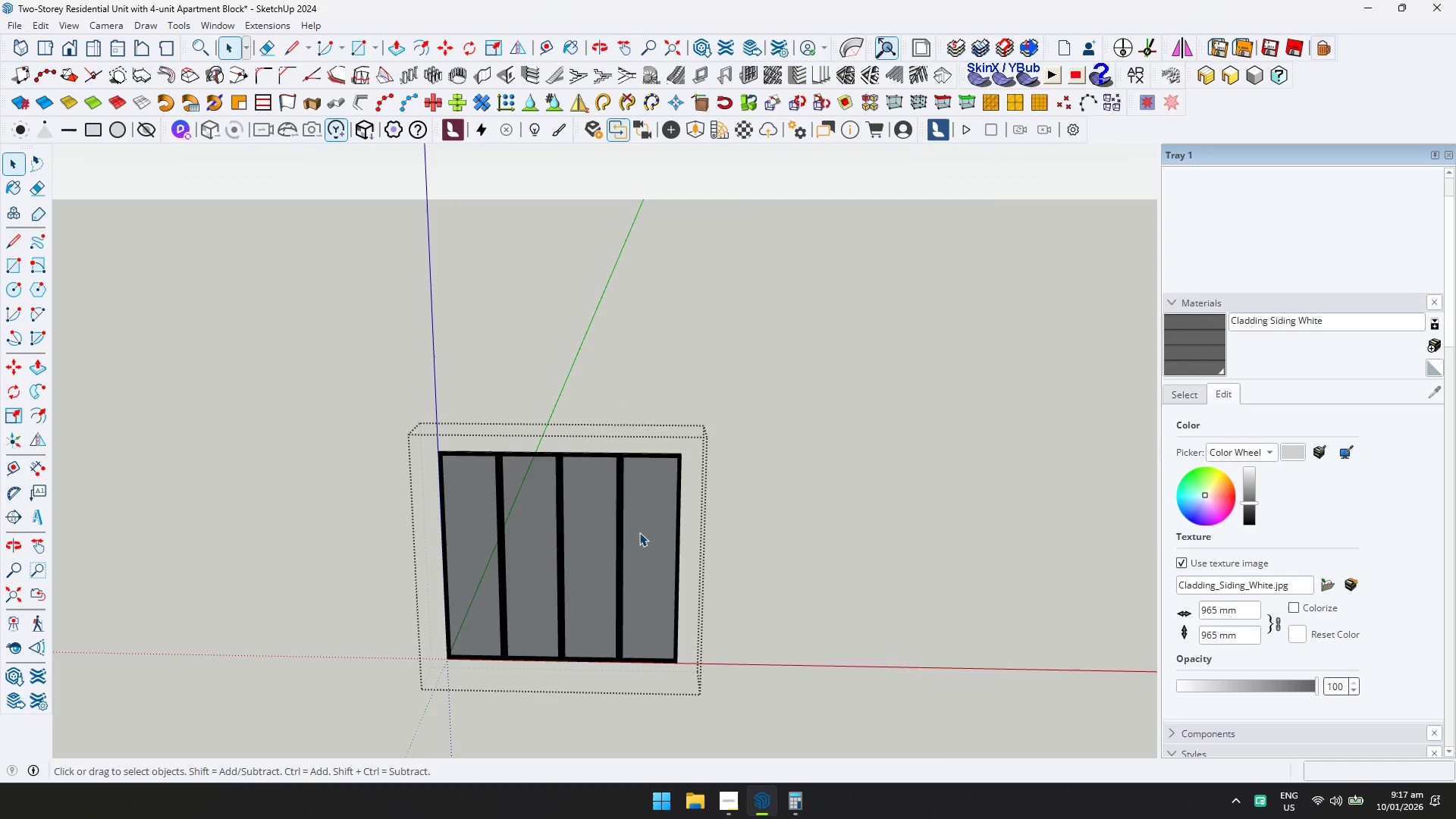 
key(Escape)
 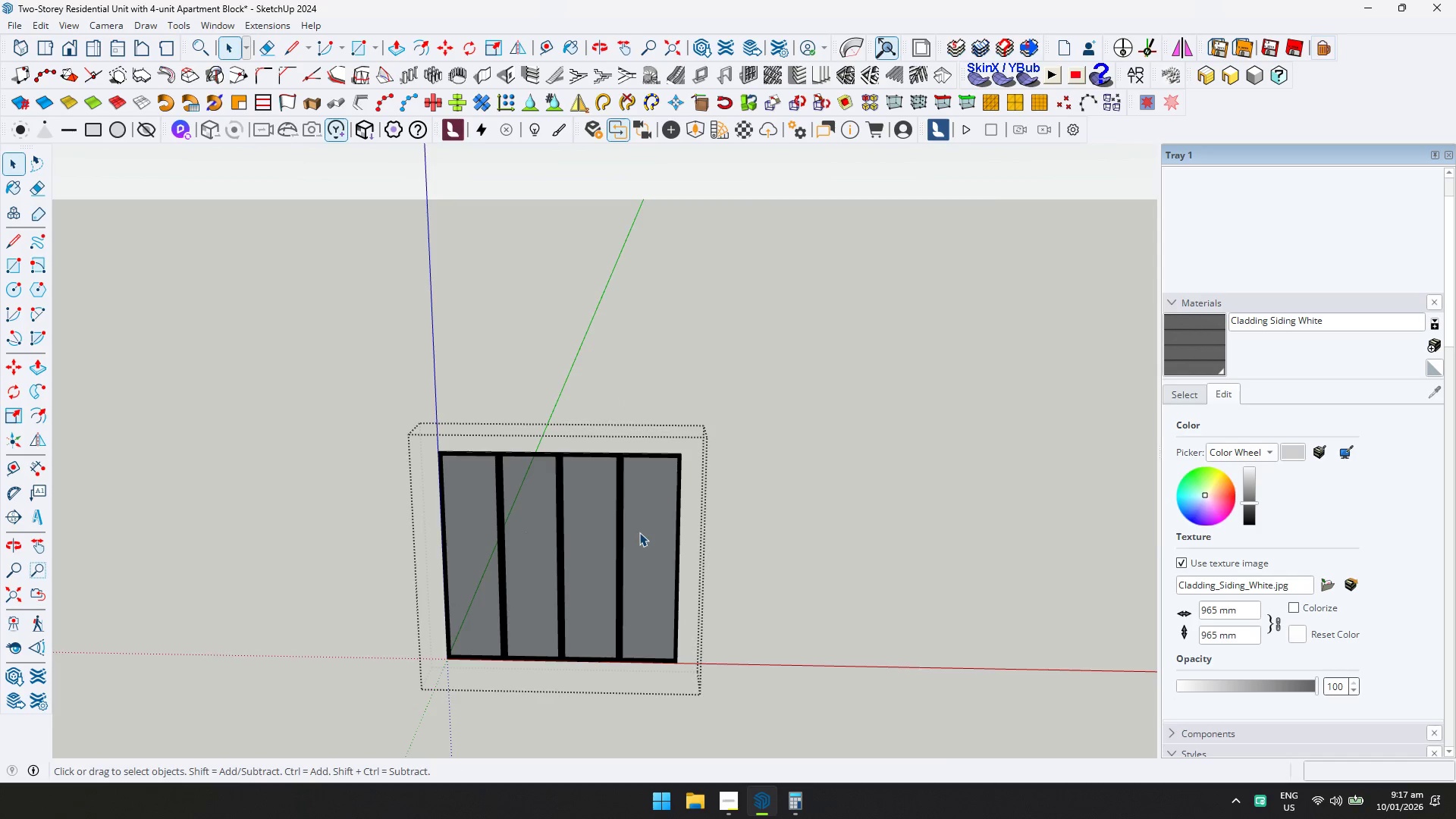 
key(Escape)
 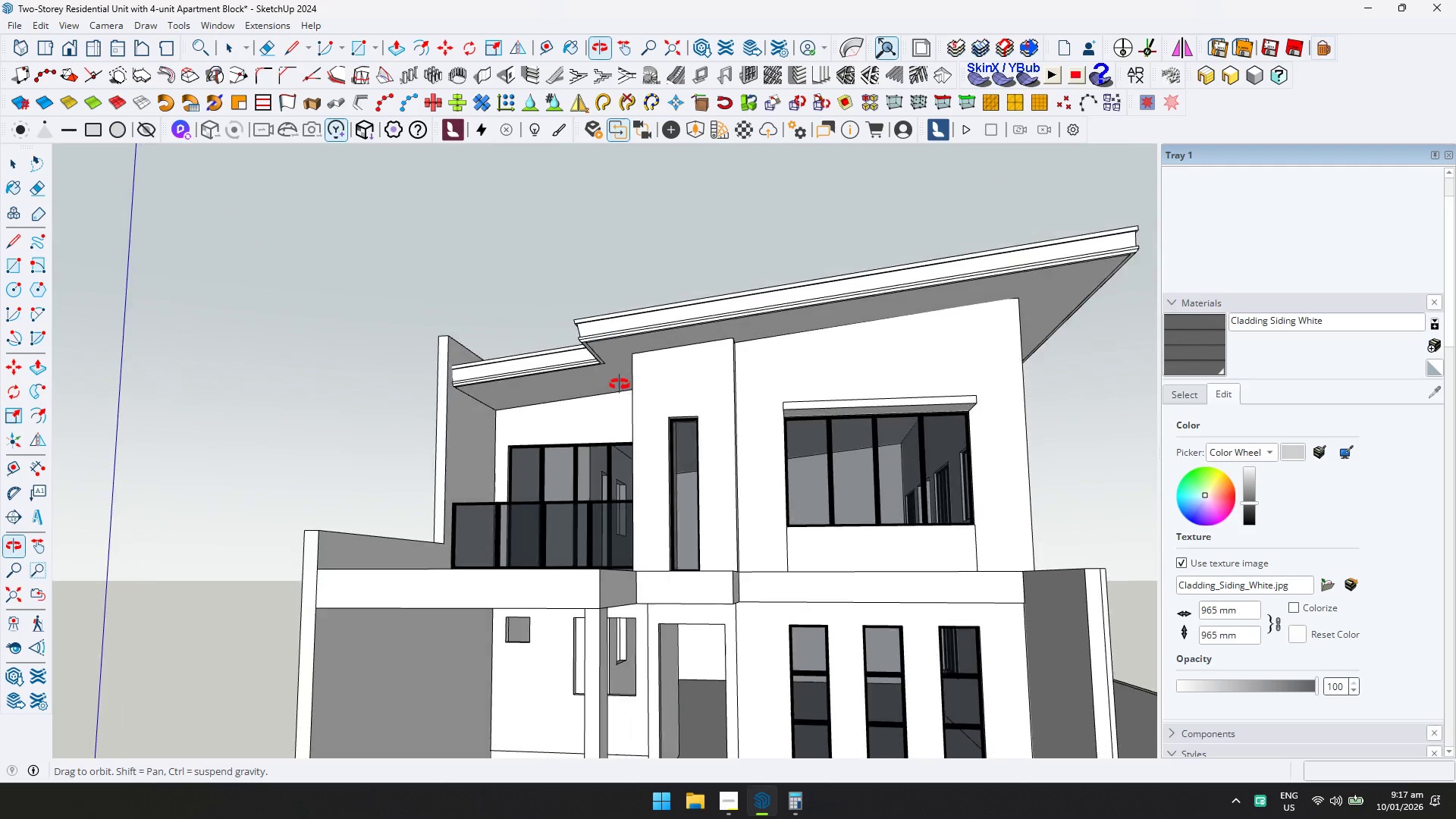 
scroll: coordinate [639, 537], scroll_direction: down, amount: 6.0
 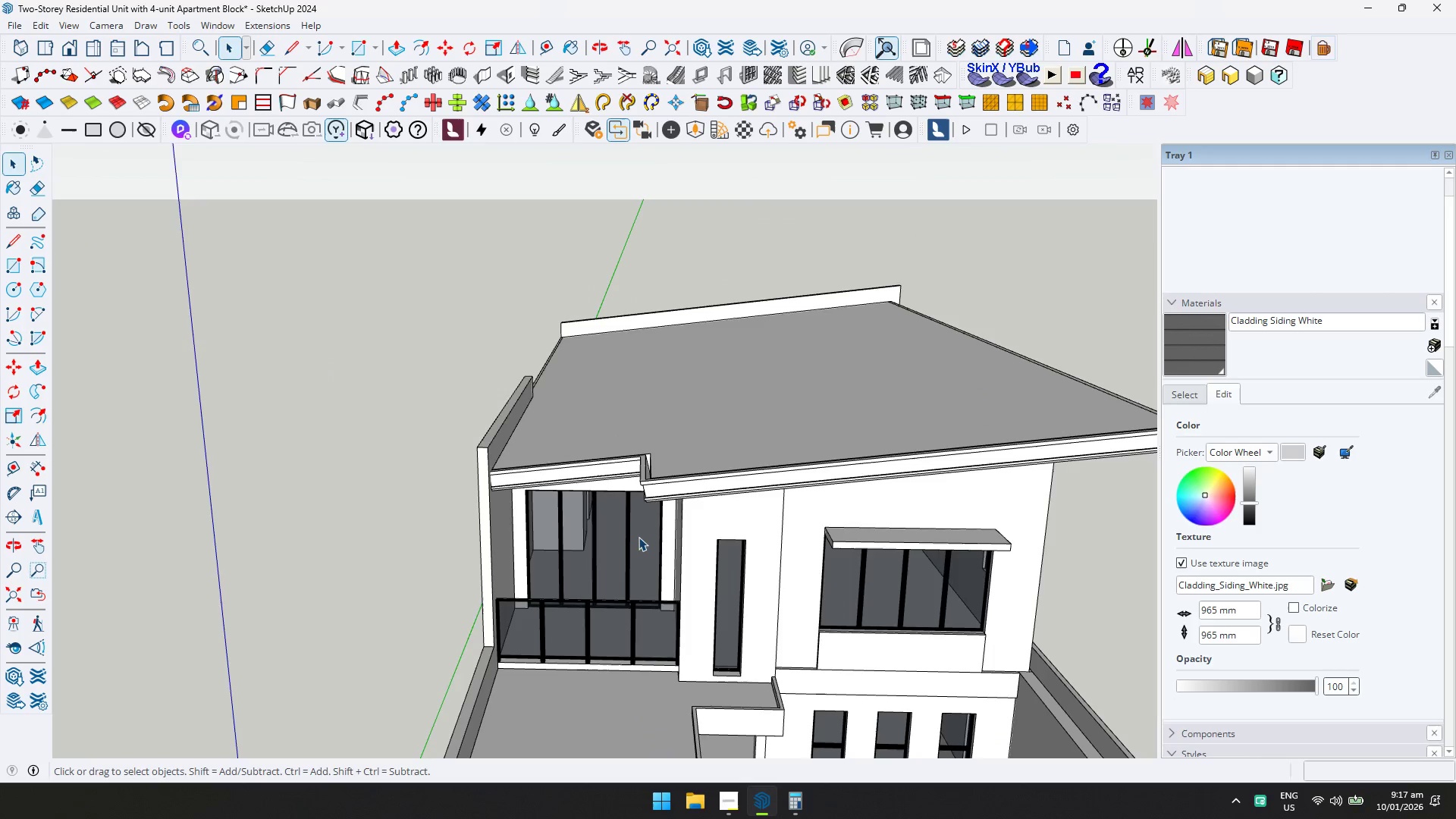 
key(Control+ControlLeft)
 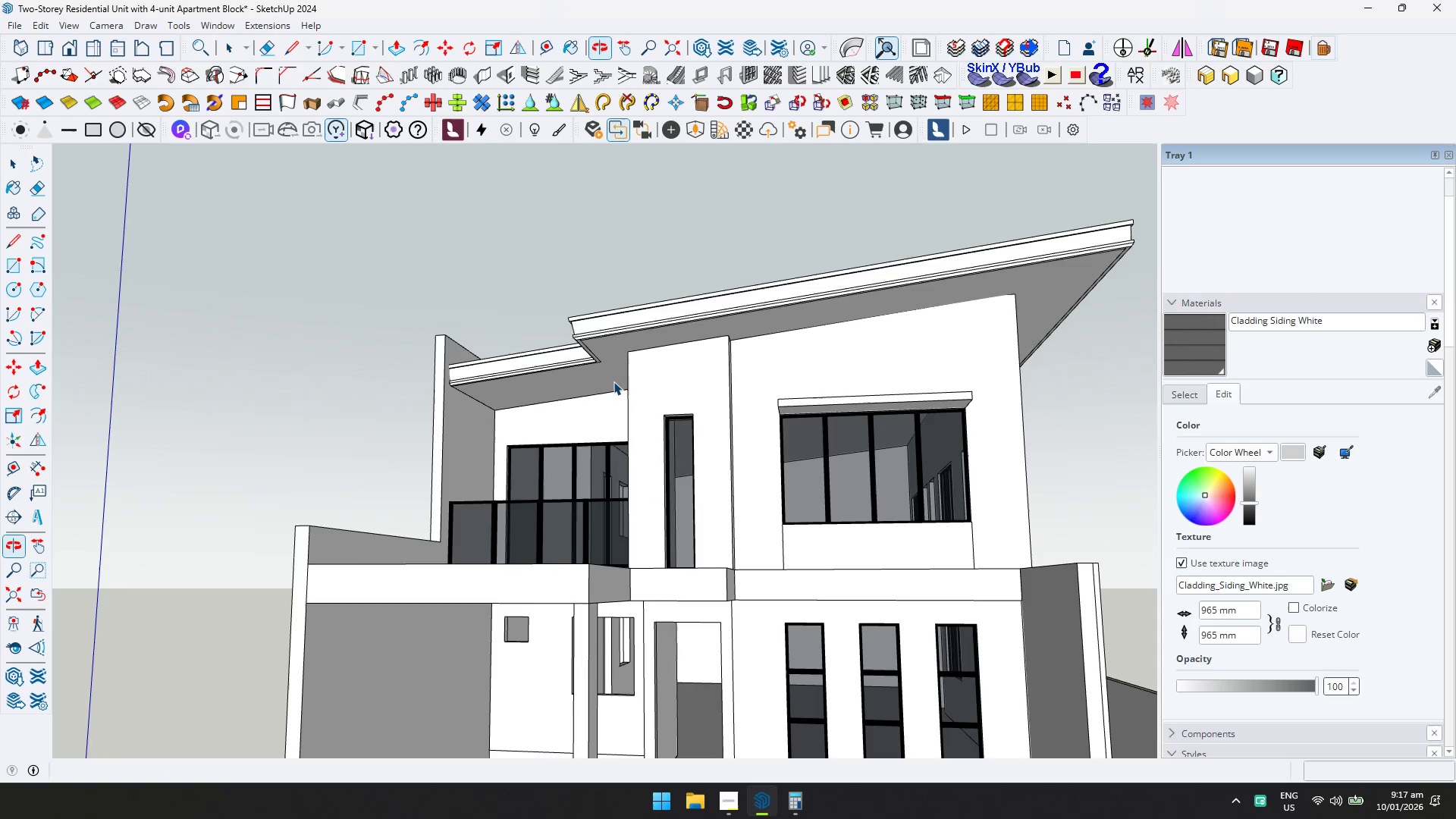 
key(Control+S)
 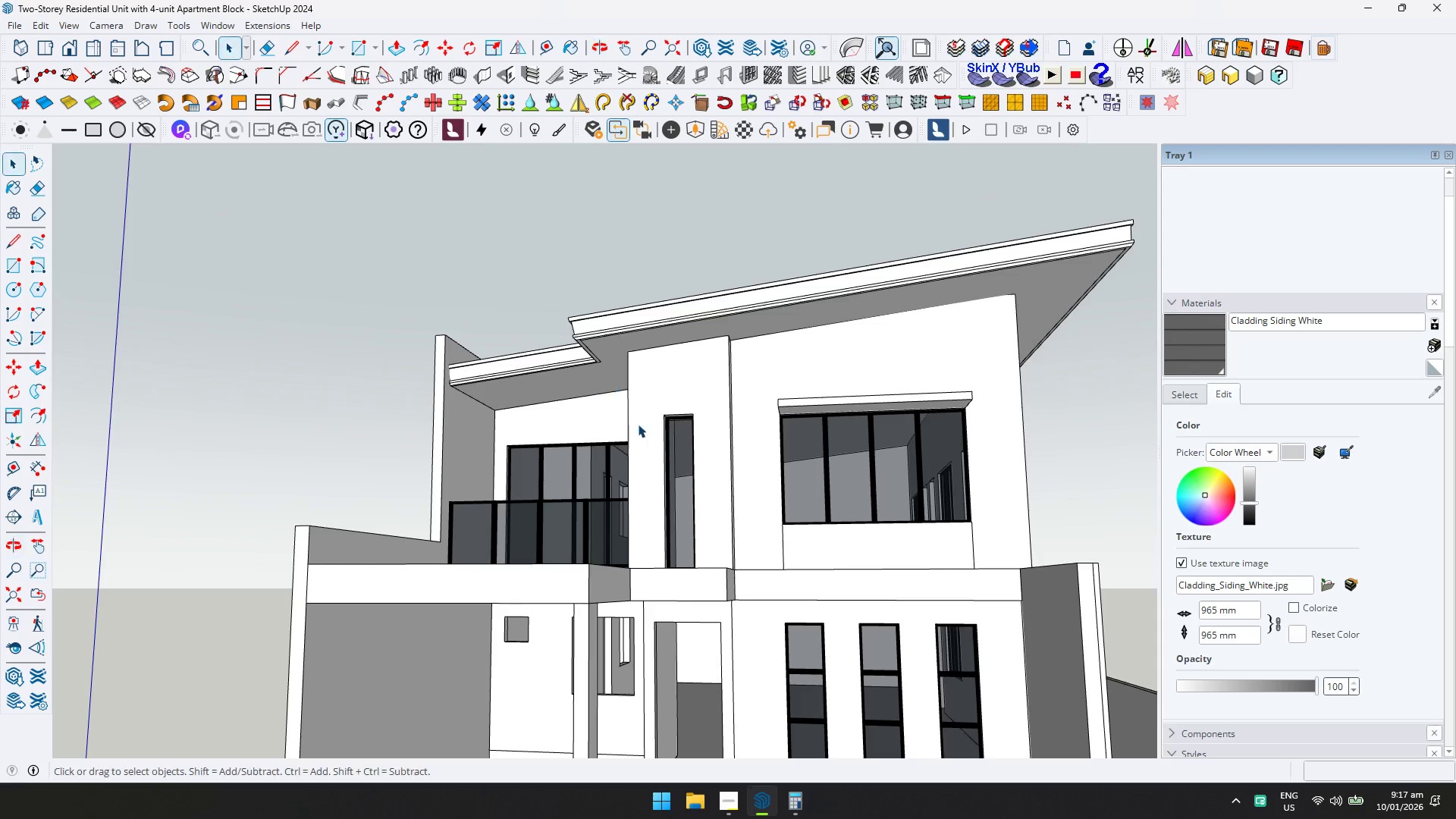 
scroll: coordinate [703, 460], scroll_direction: down, amount: 3.0
 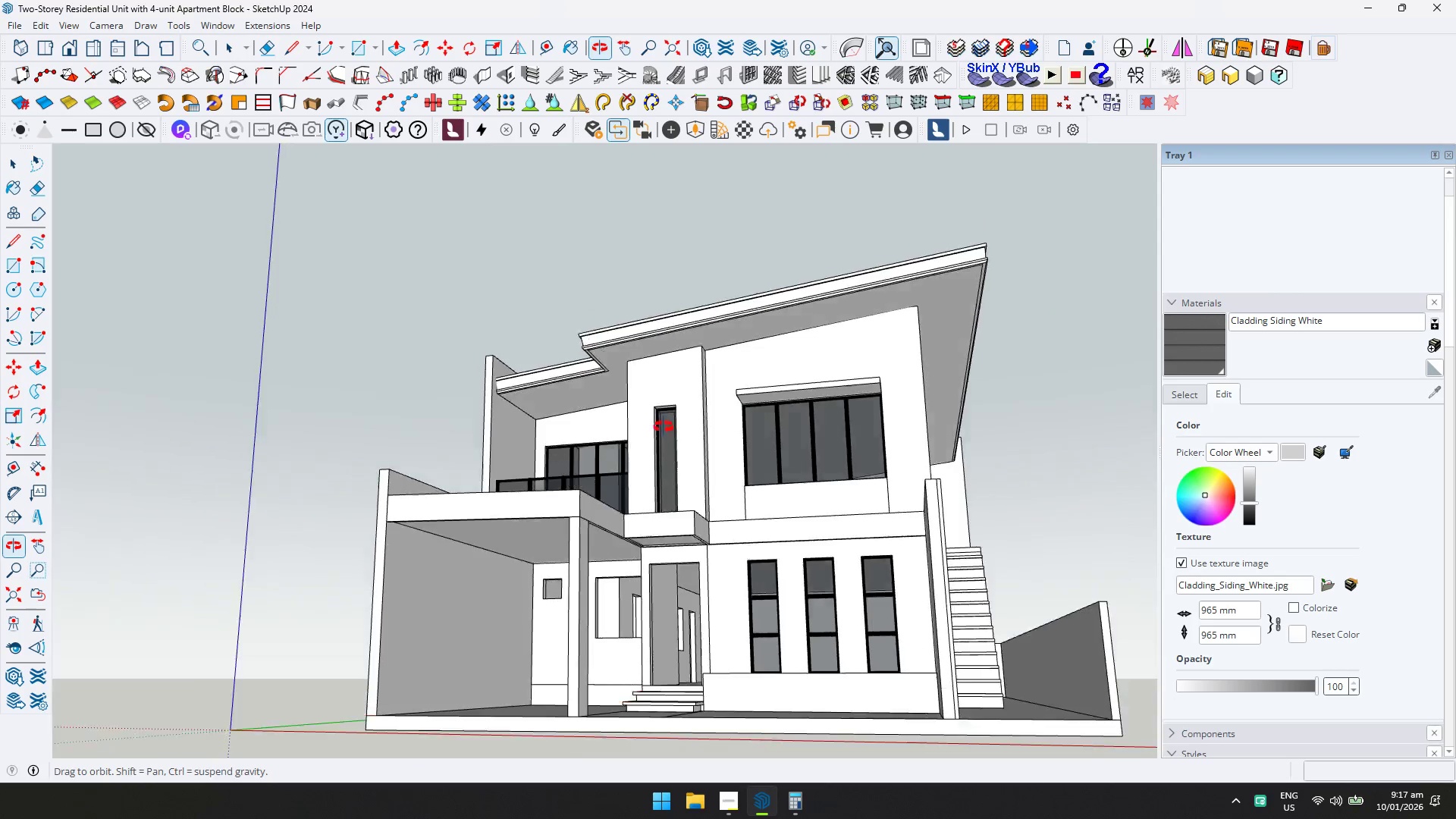 
key(Shift+ShiftLeft)
 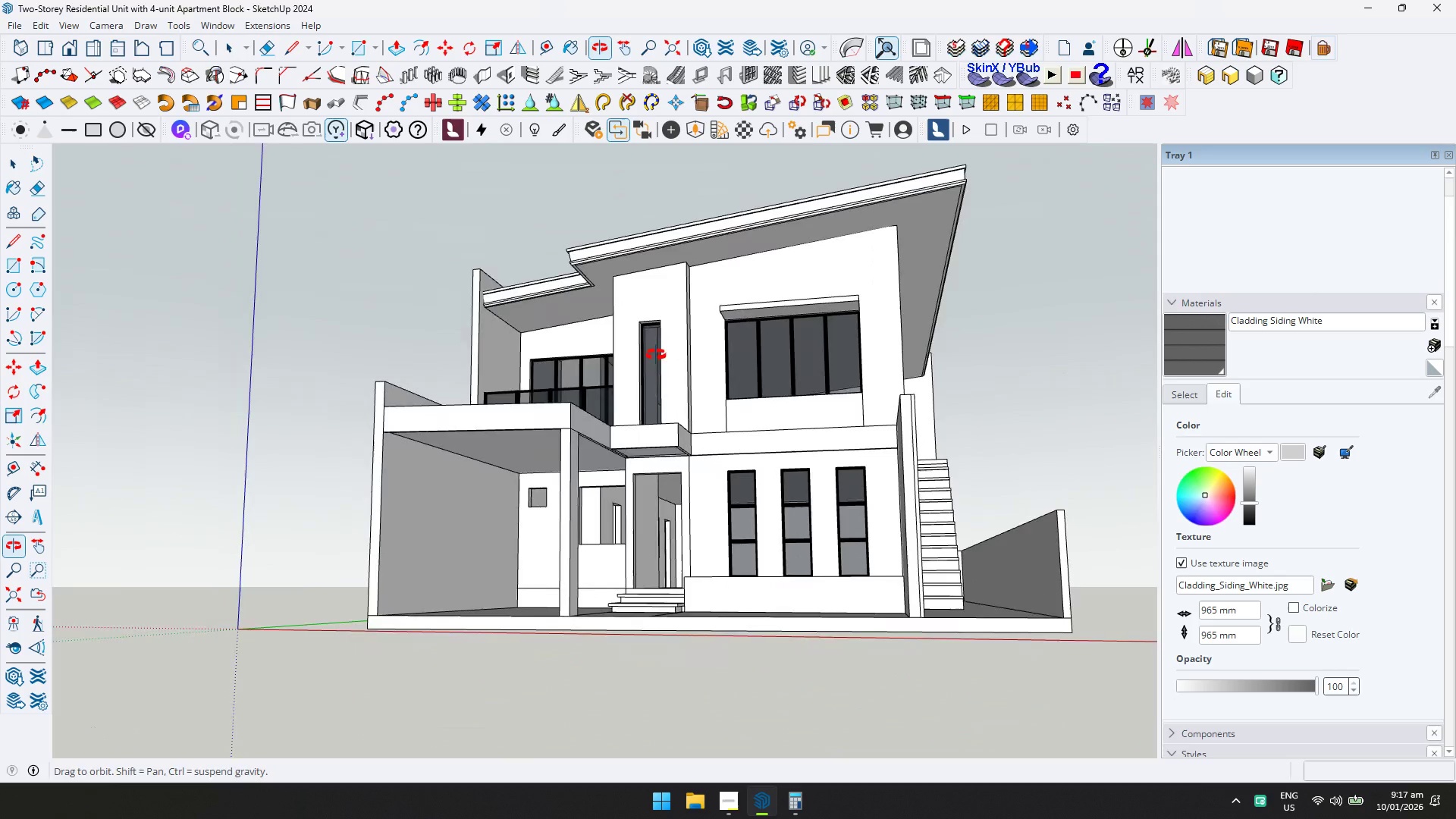 
key(Control+ControlLeft)
 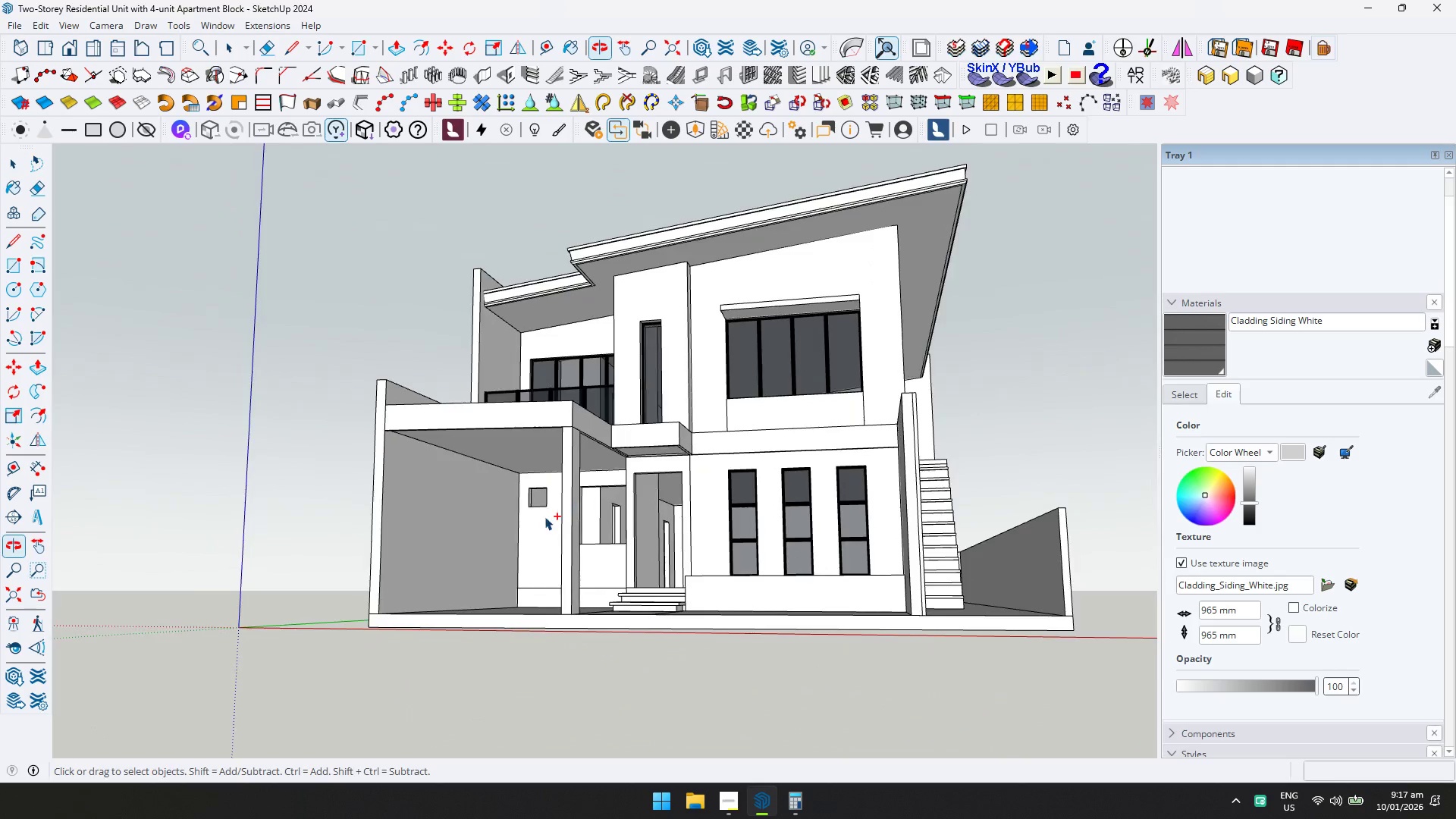 
key(R)
 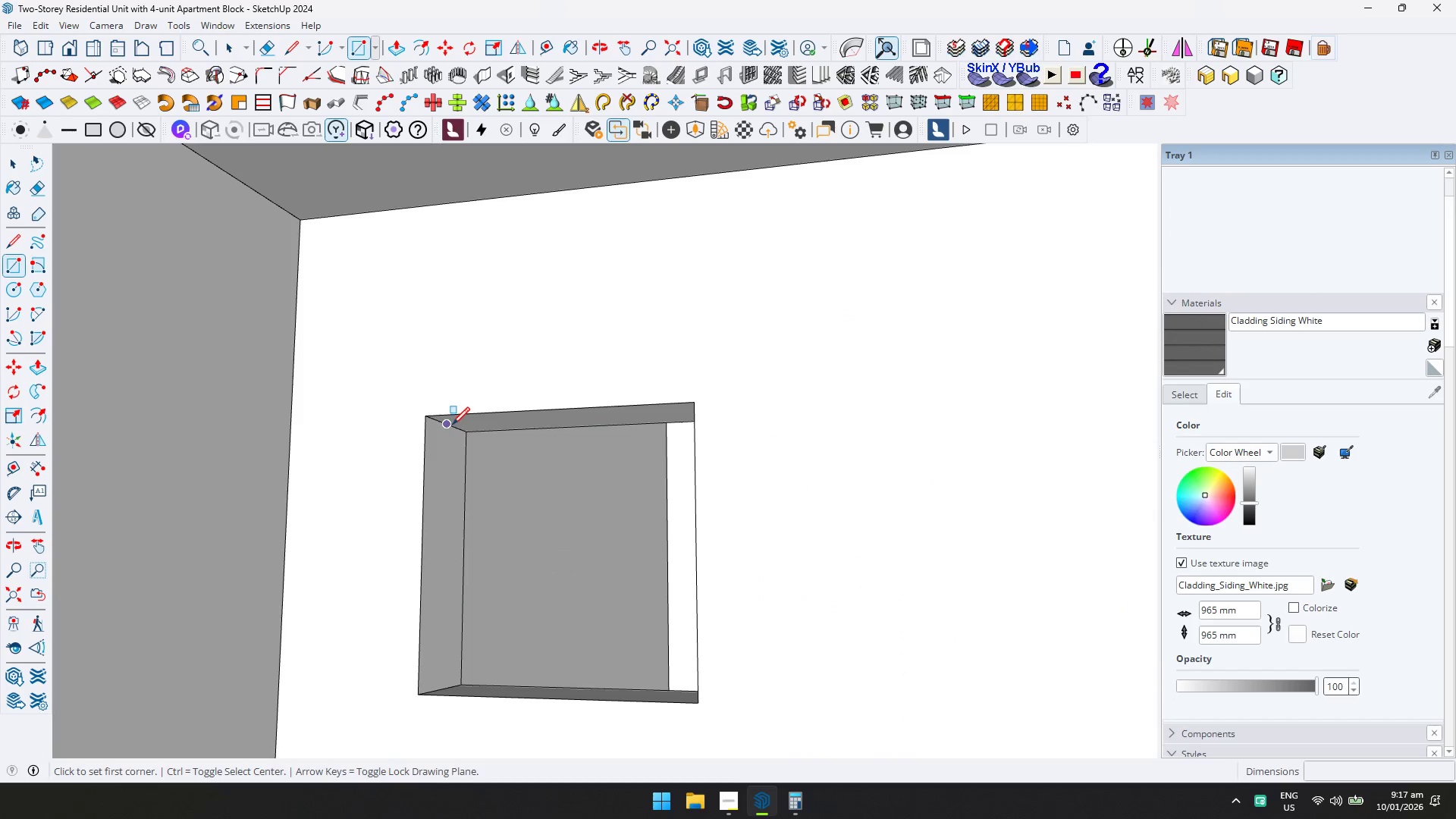 
scroll: coordinate [485, 444], scroll_direction: up, amount: 21.0
 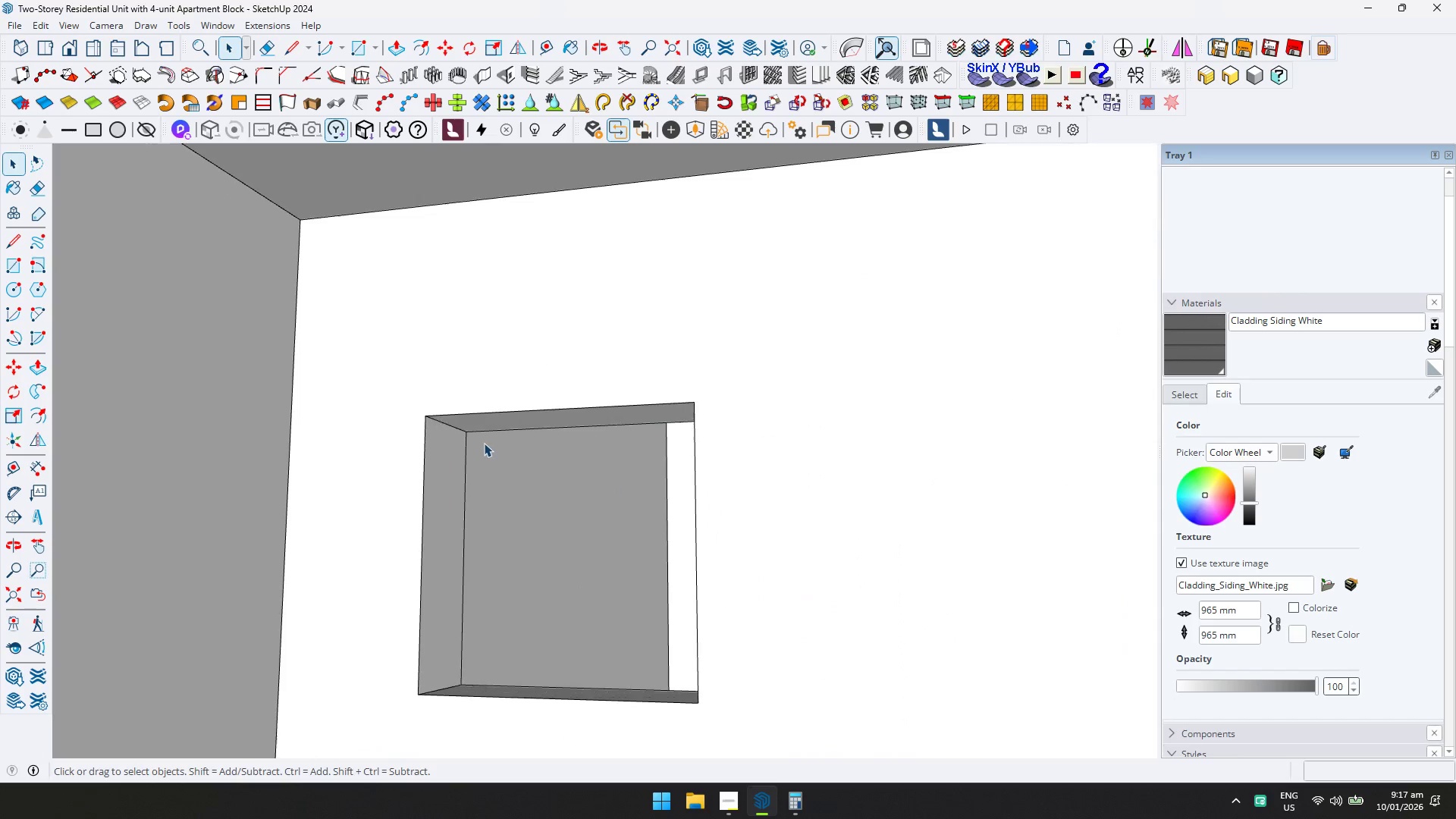 
left_click([452, 425])
 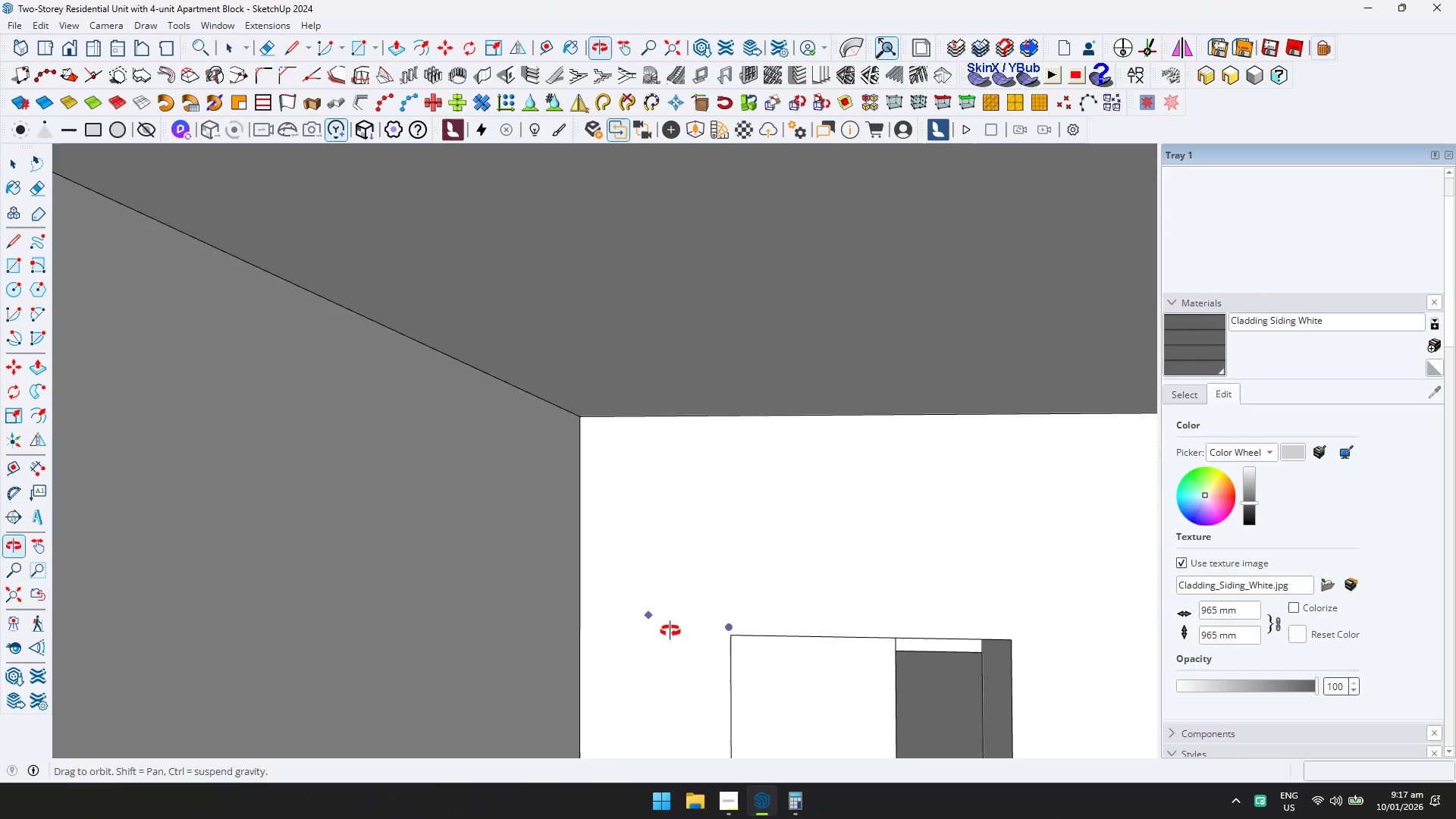 
hold_key(key=ShiftLeft, duration=0.5)
 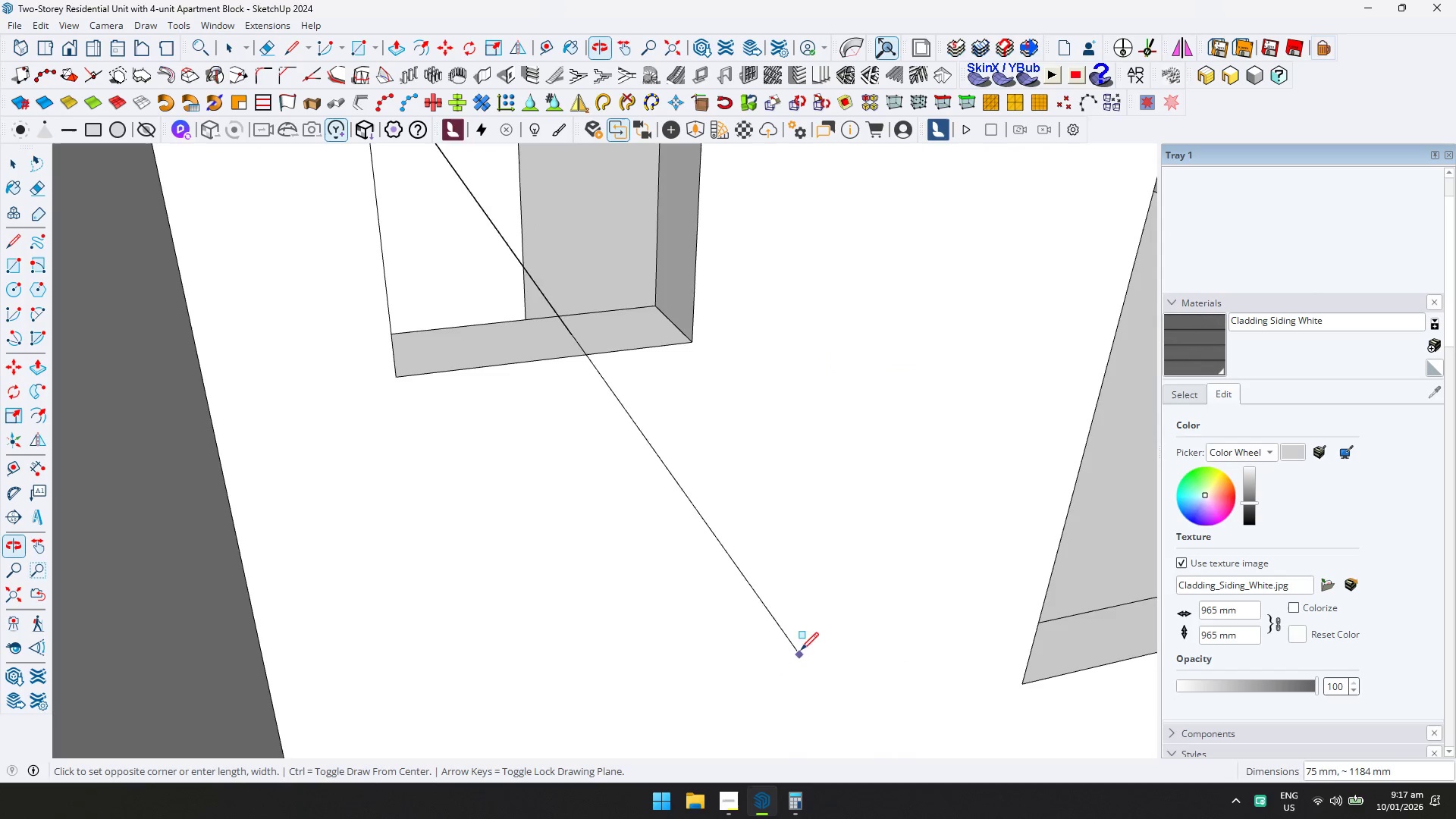 
hold_key(key=ShiftLeft, duration=16.14)
left_click([679, 327])
 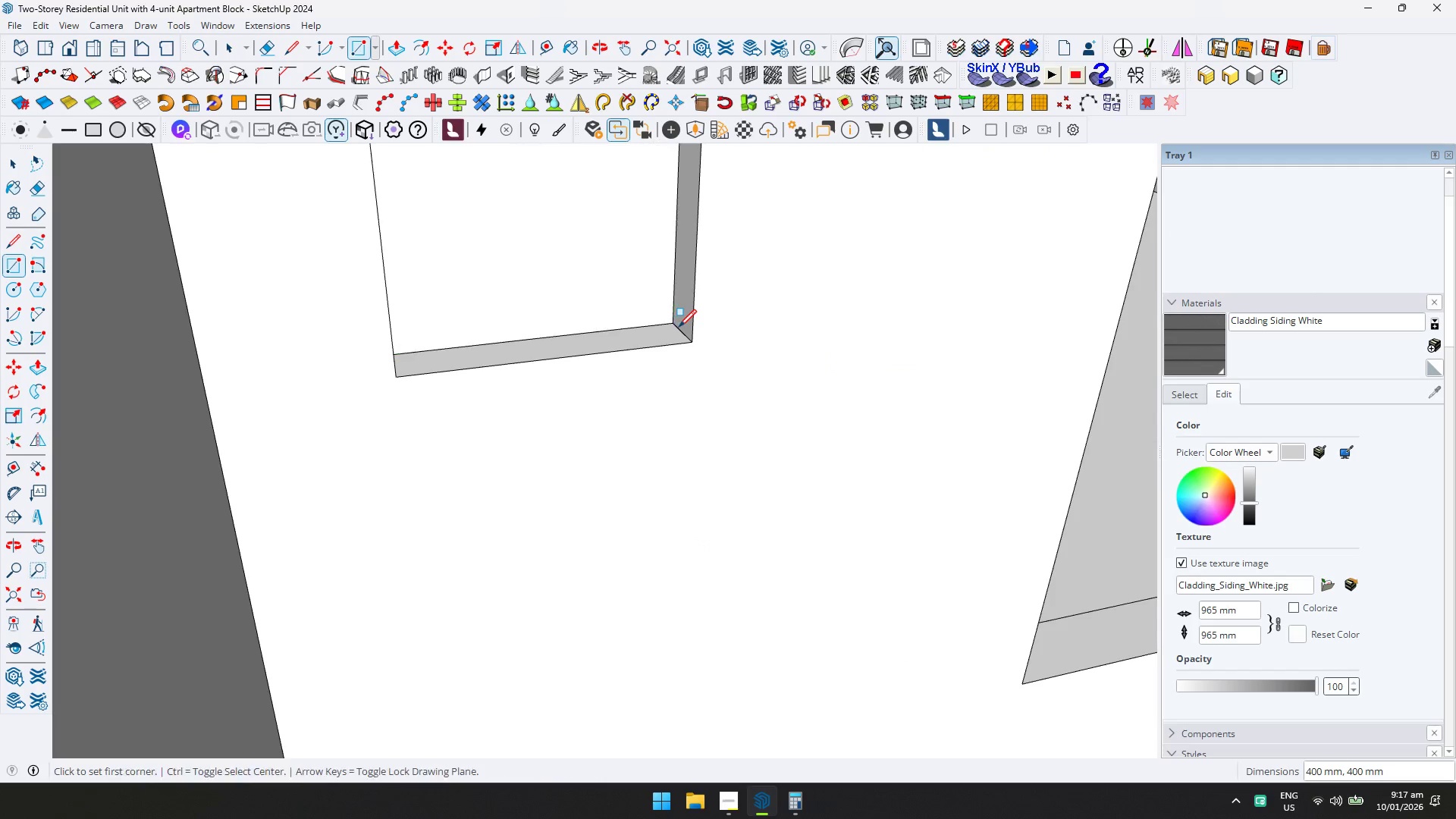 
key(Space)
 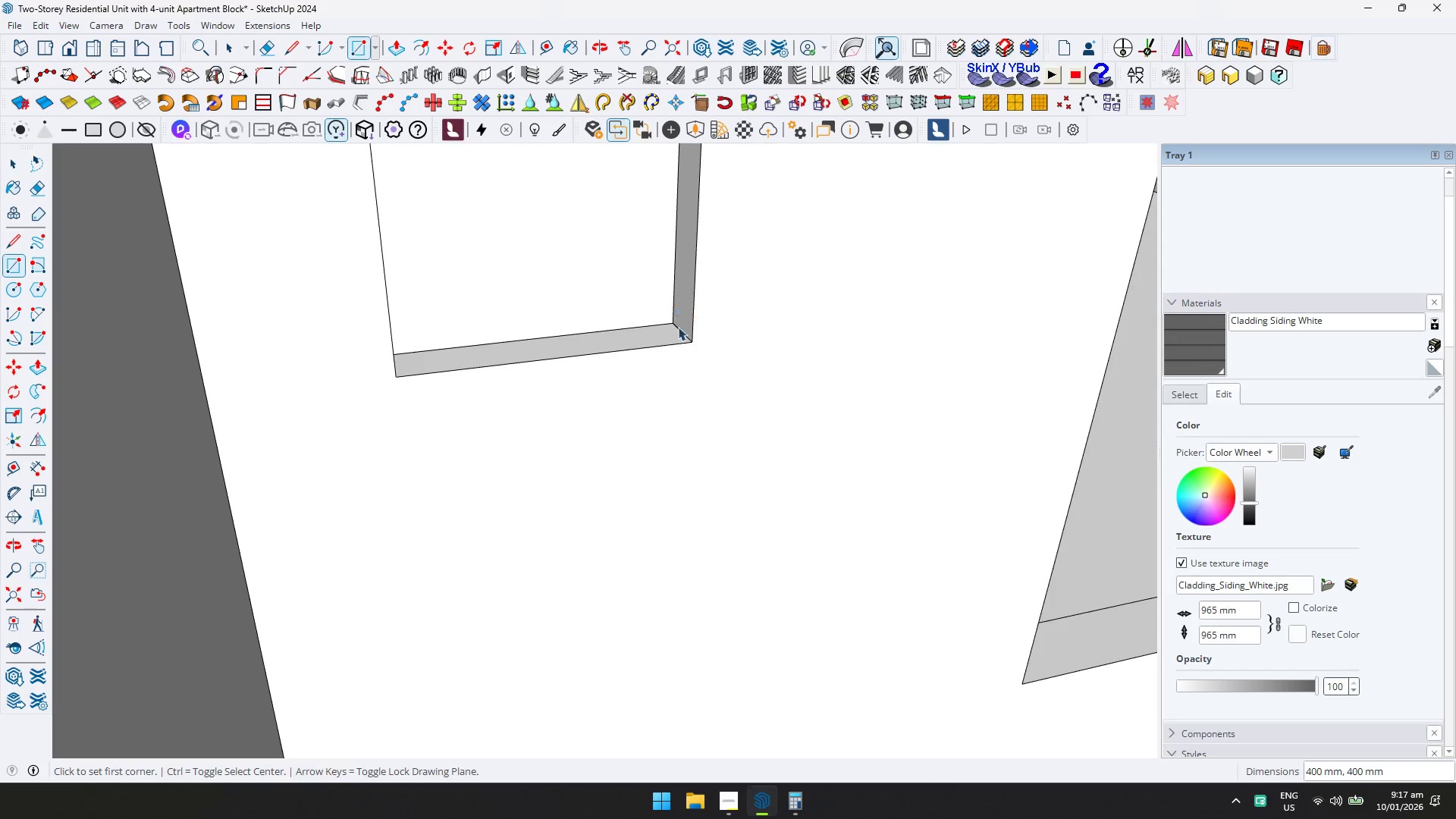 
double_click([645, 300])
 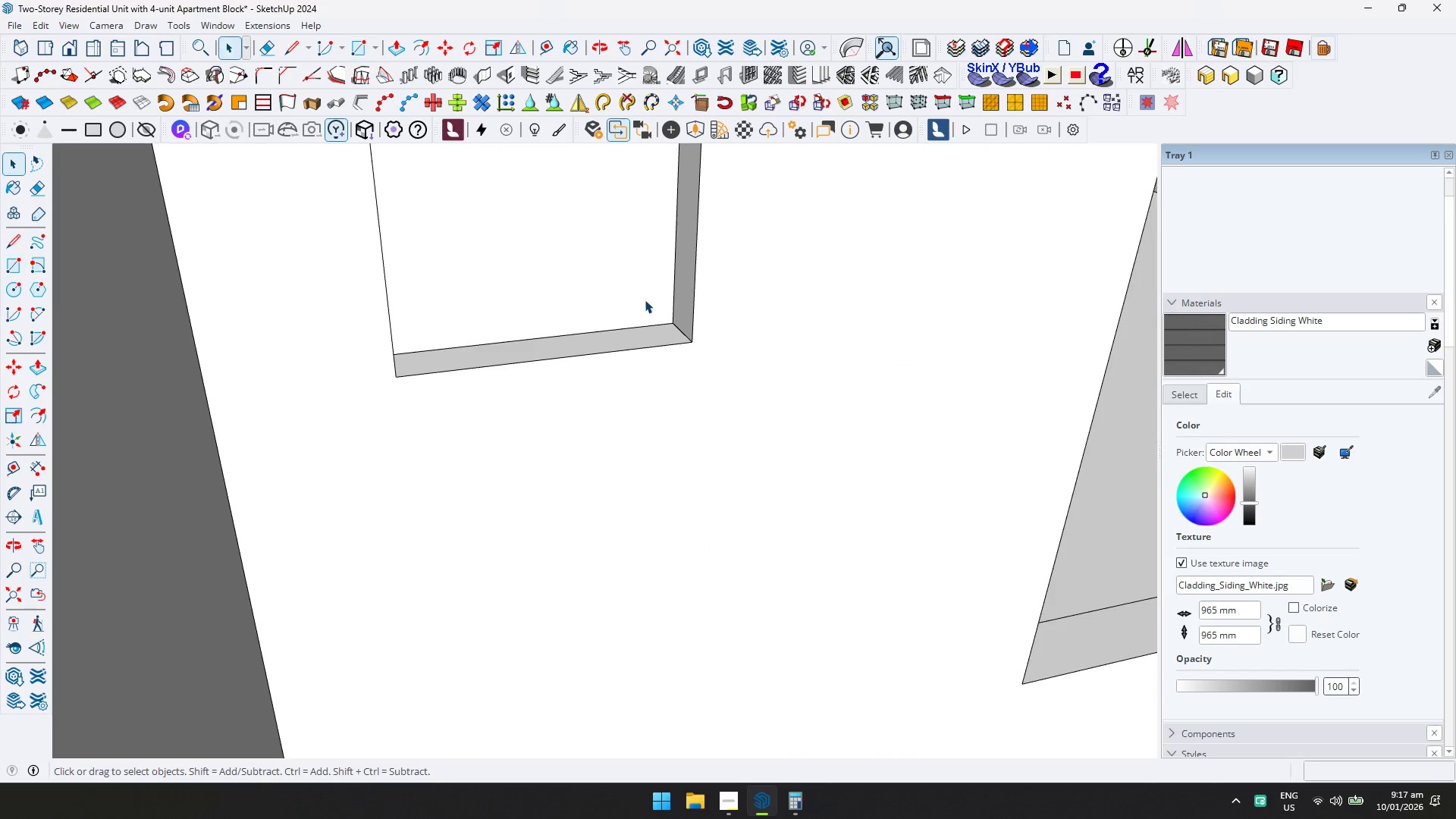 
triple_click([645, 300])
 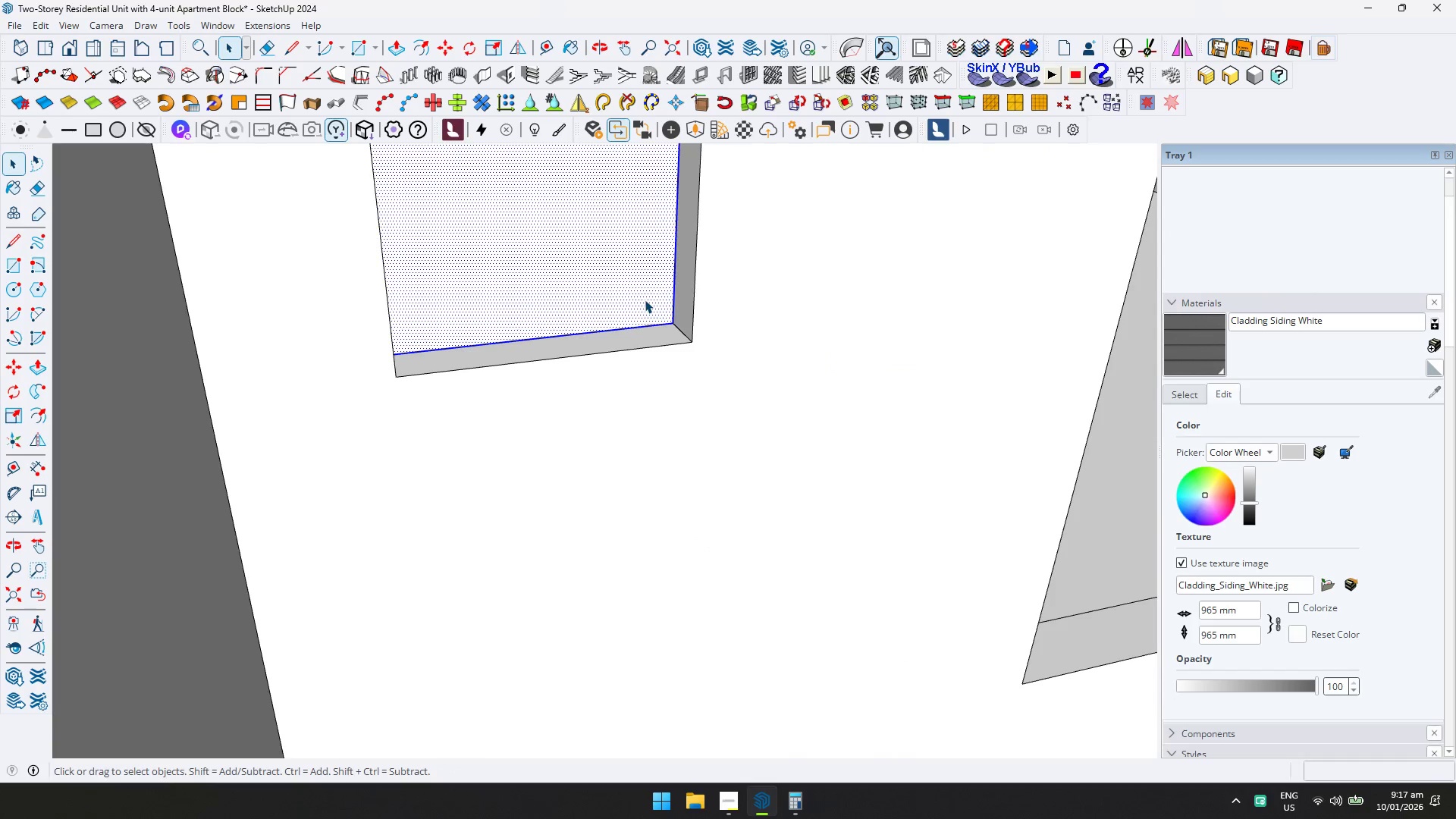 
right_click([645, 300])
 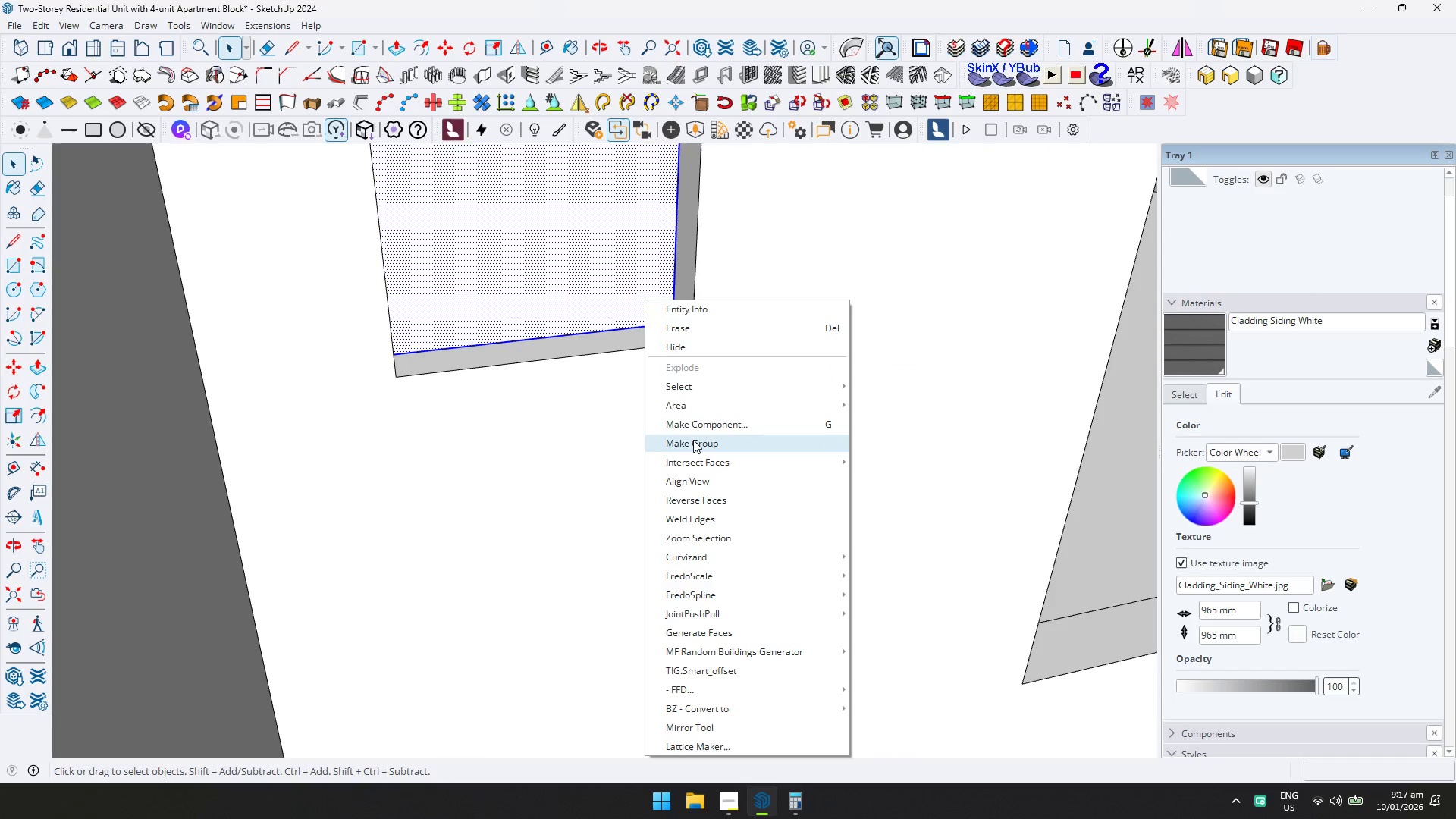 
left_click([693, 440])
 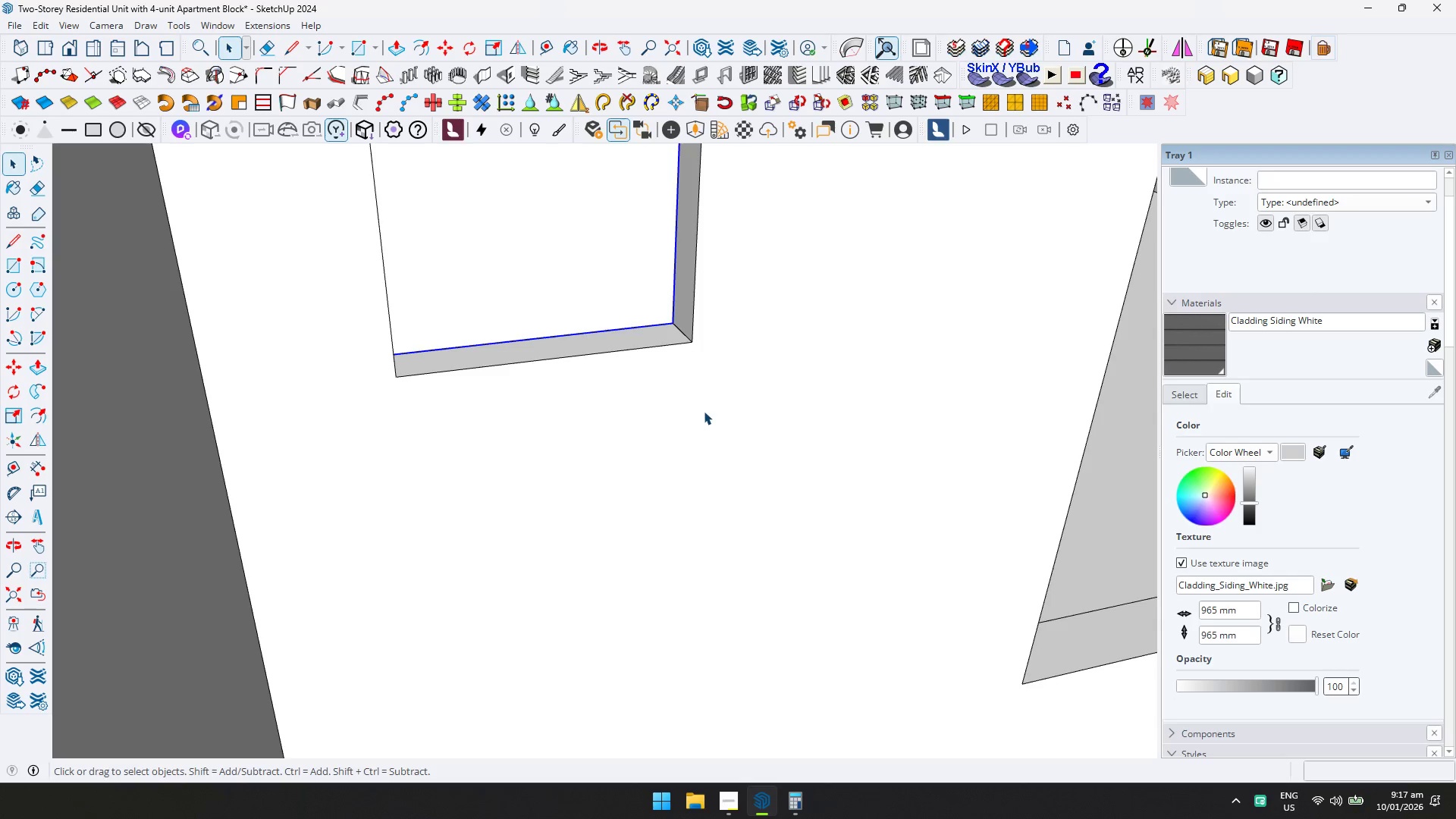 
double_click([617, 297])
 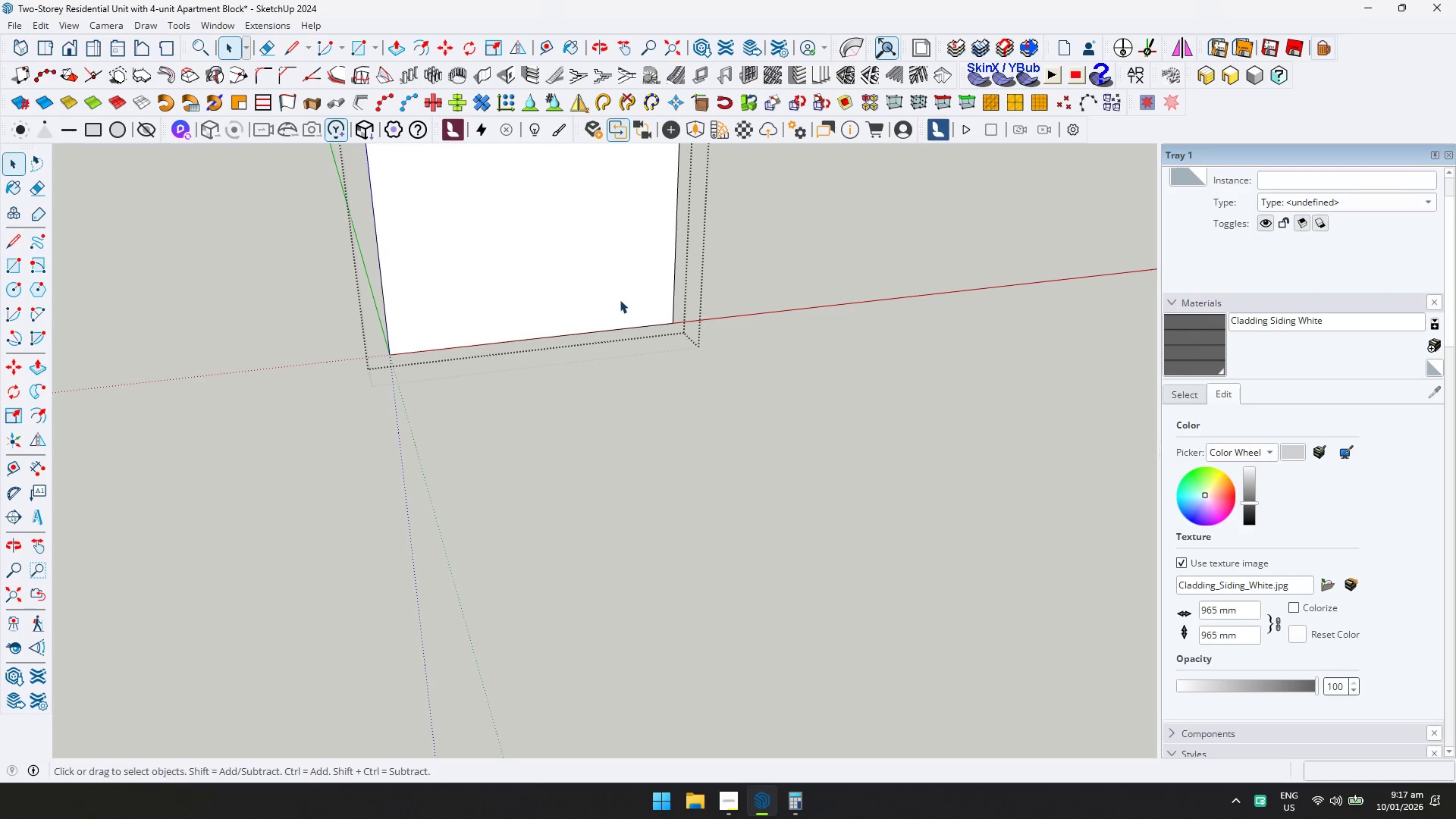 
key(Control+ControlLeft)
 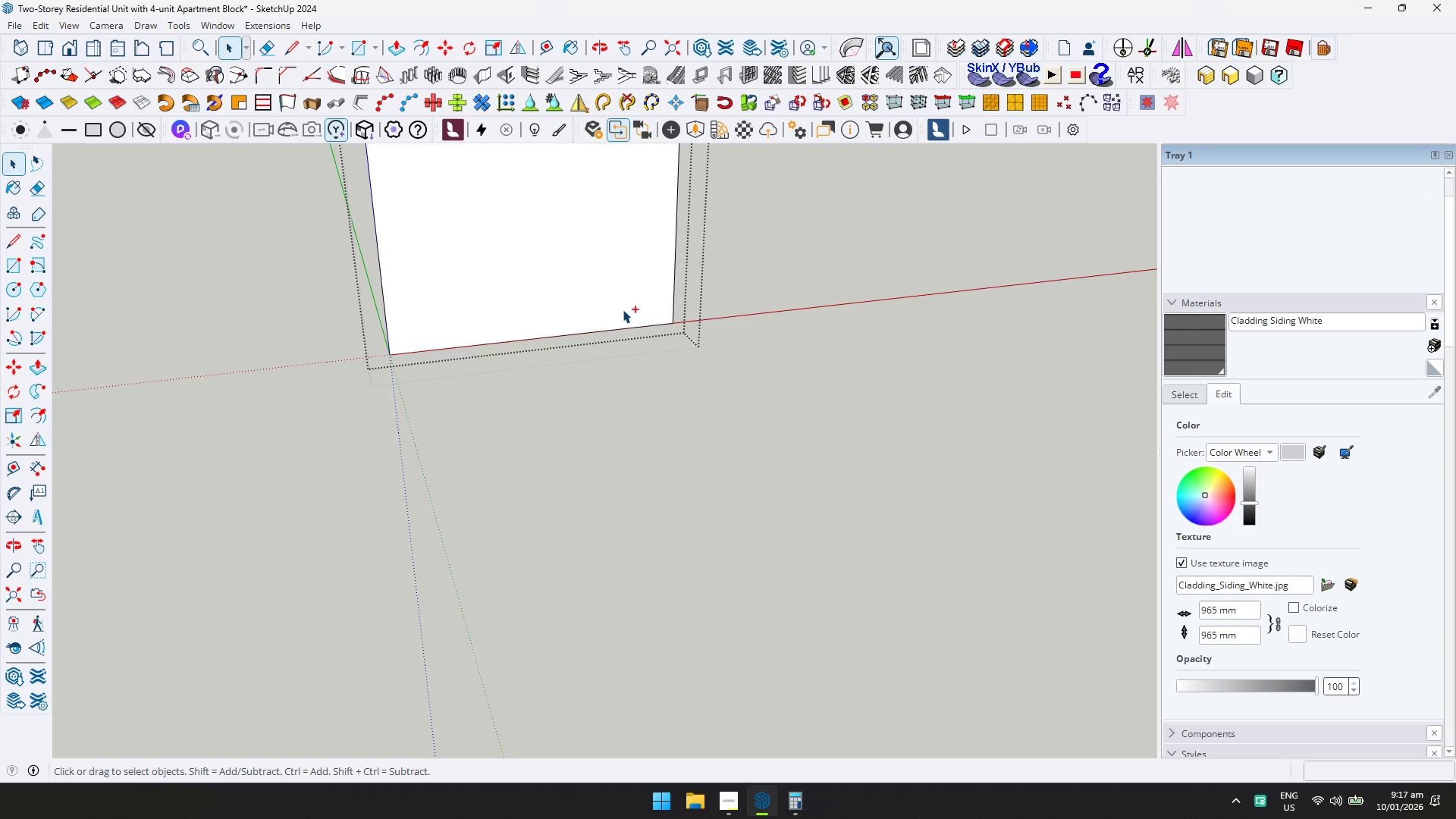 
key(Control+A)
 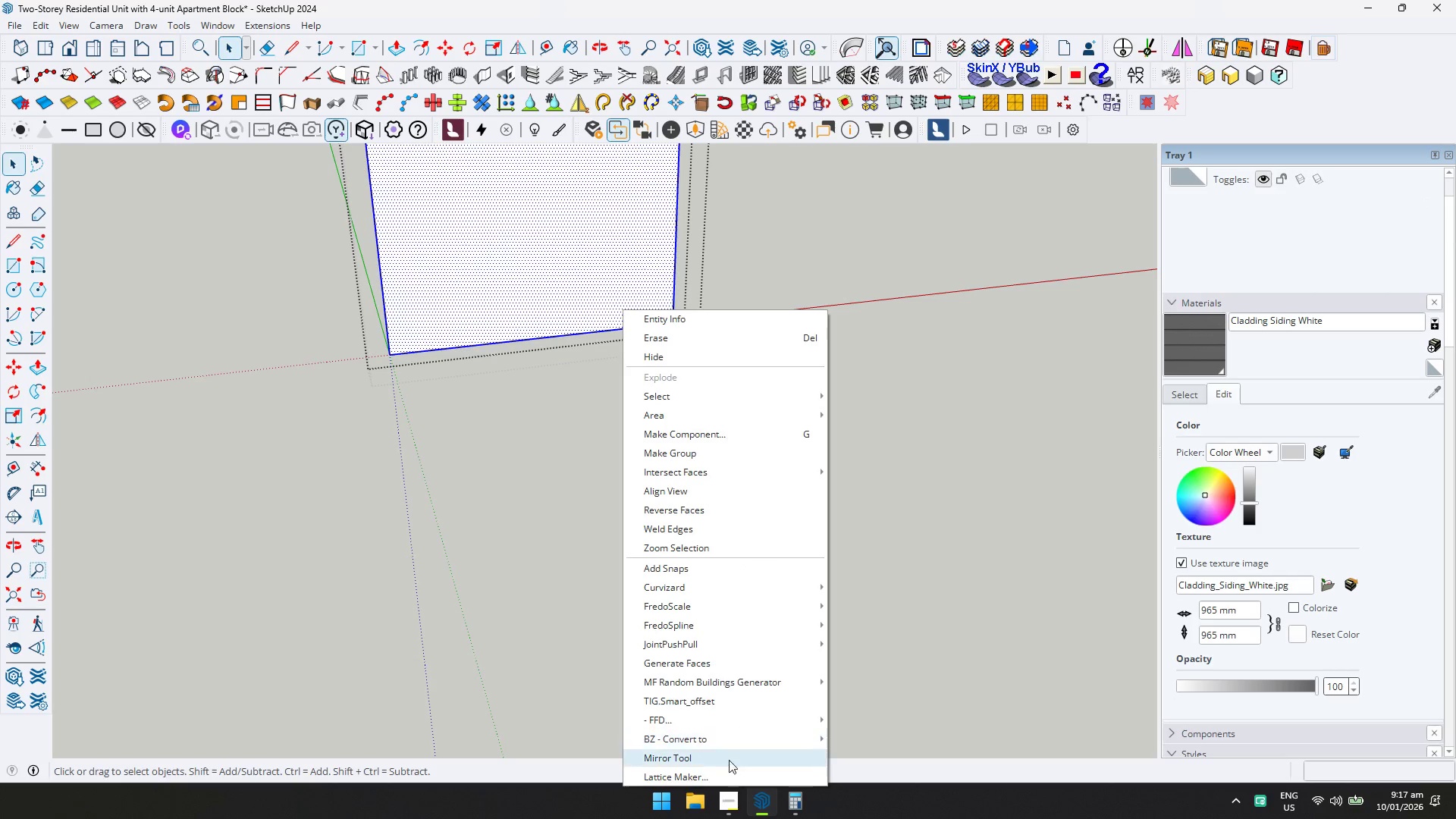 
left_click([728, 776])
 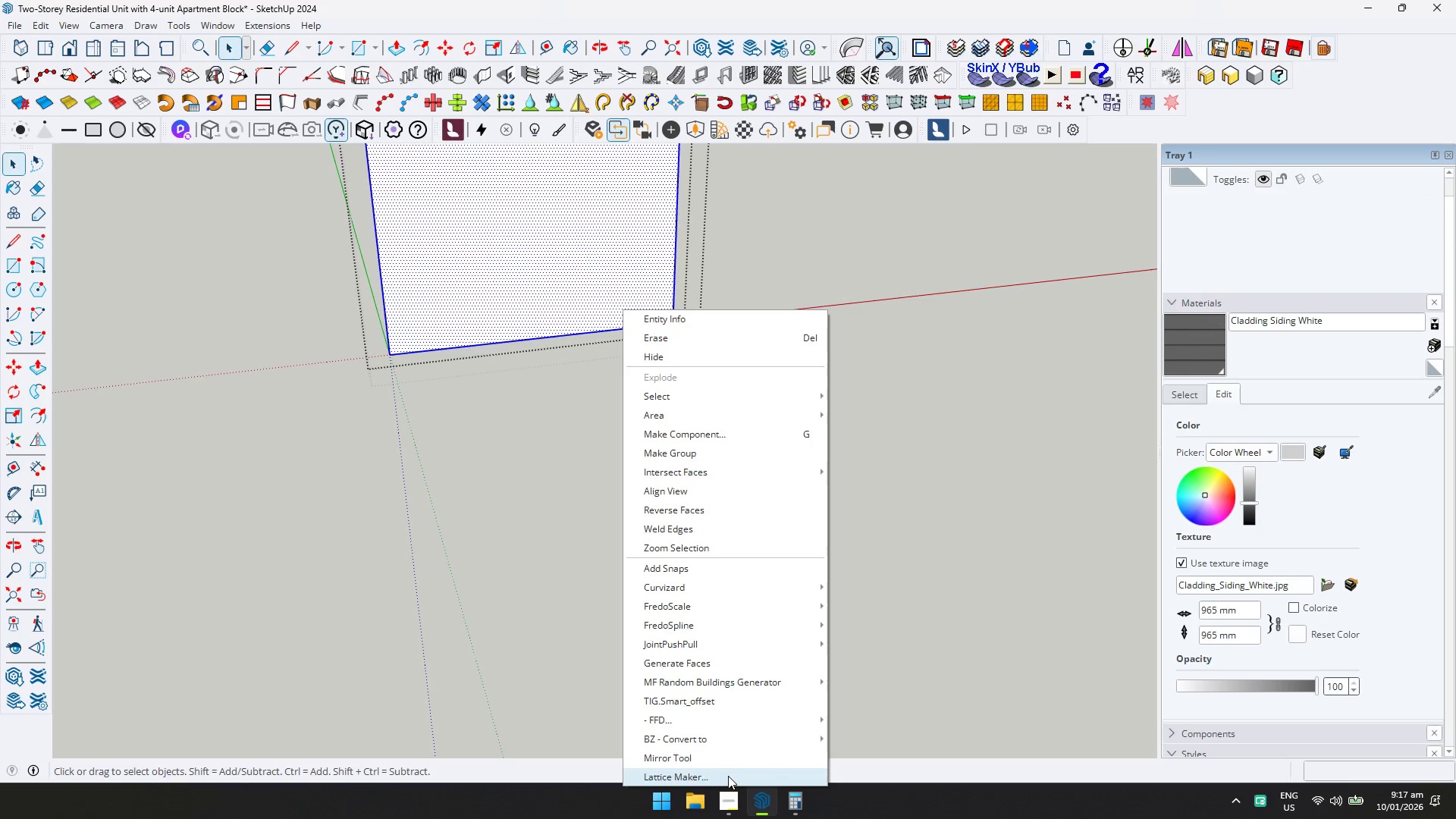 
key(Enter)
 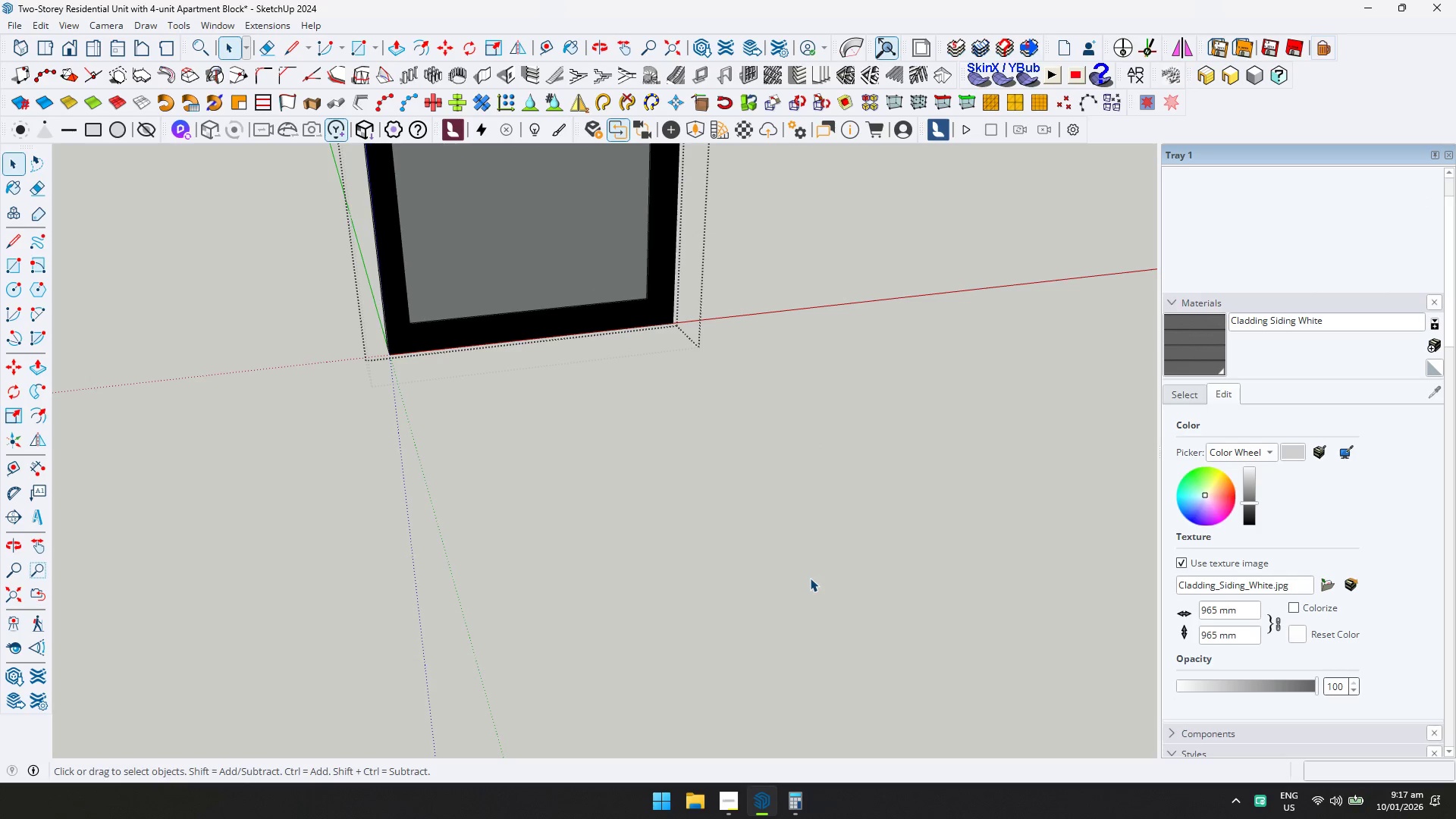 
key(Escape)
 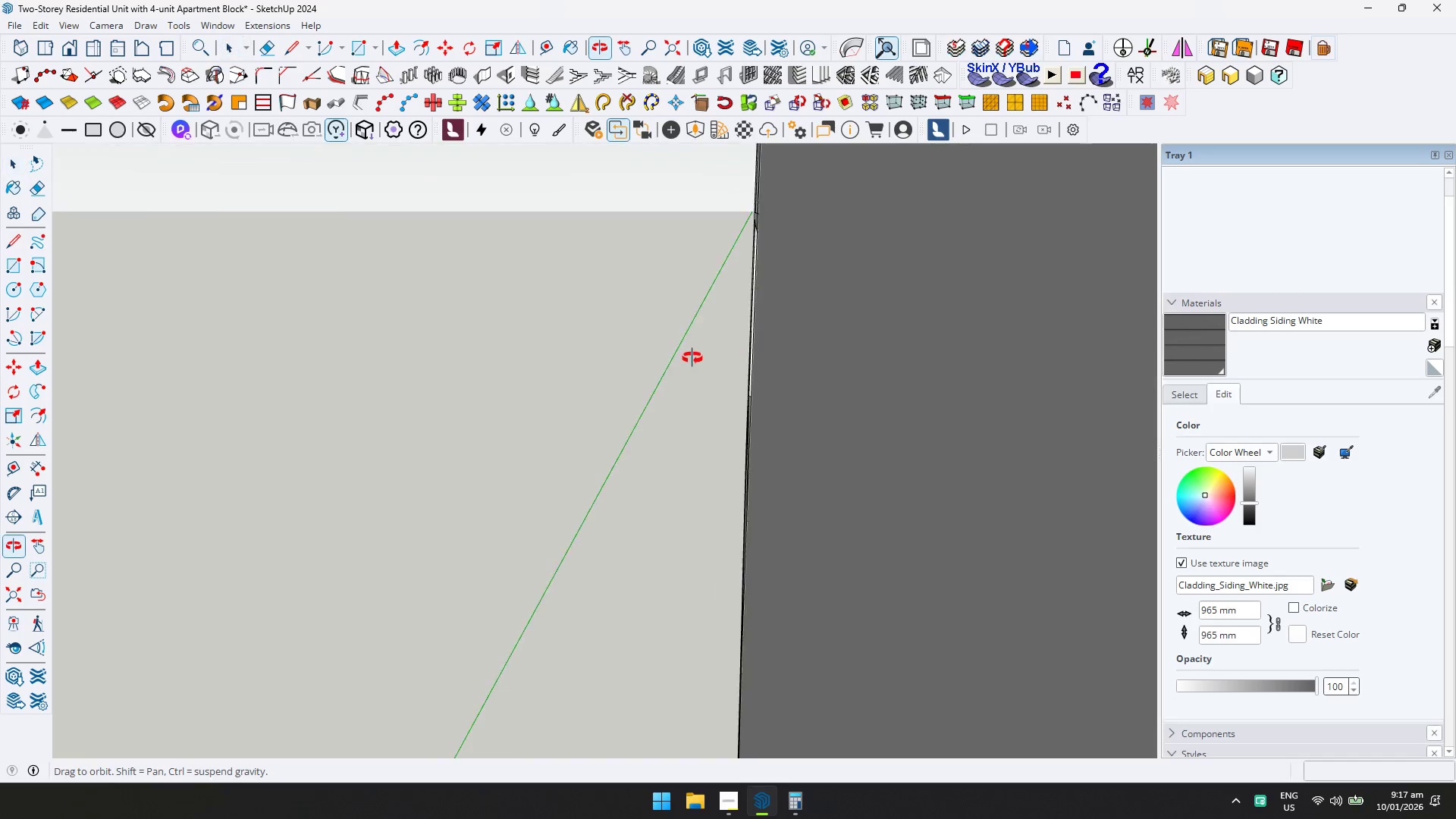 
scroll: coordinate [728, 440], scroll_direction: down, amount: 4.0
 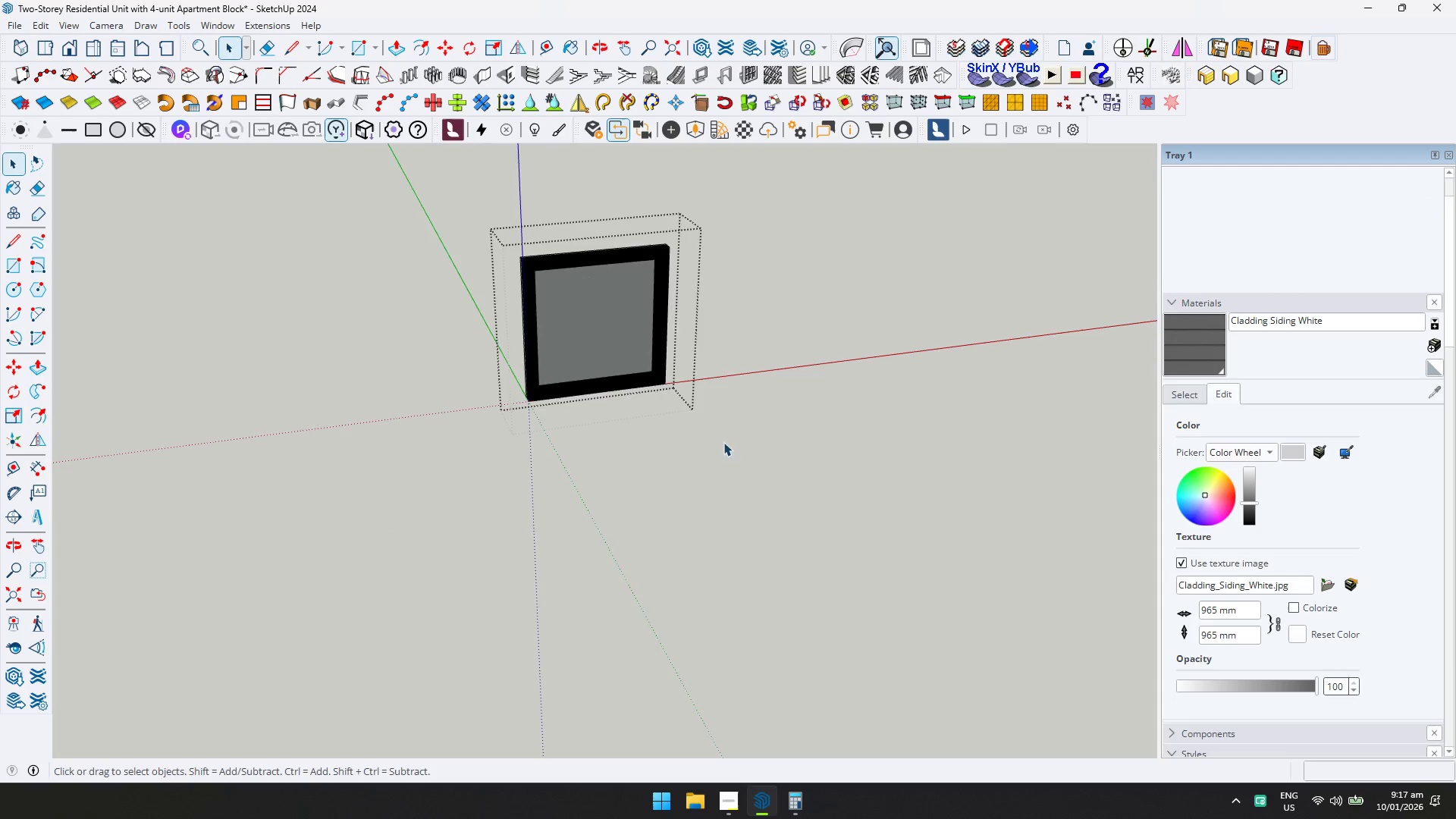 
hold_key(key=ShiftLeft, duration=0.52)
scroll: coordinate [852, 454], scroll_direction: down, amount: 1.0
 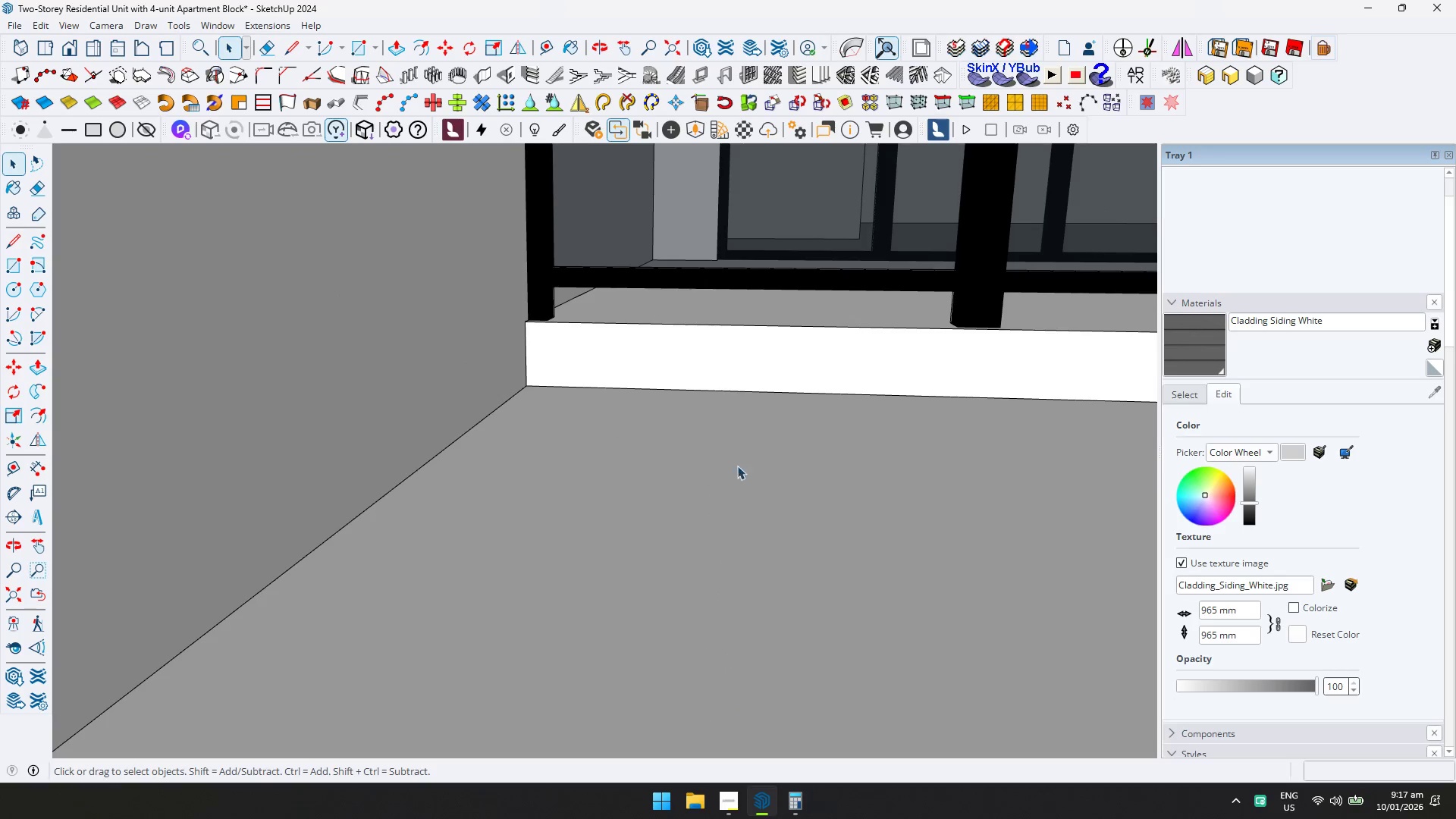 
hold_key(key=ShiftLeft, duration=0.41)
scroll: coordinate [819, 445], scroll_direction: down, amount: 23.0
 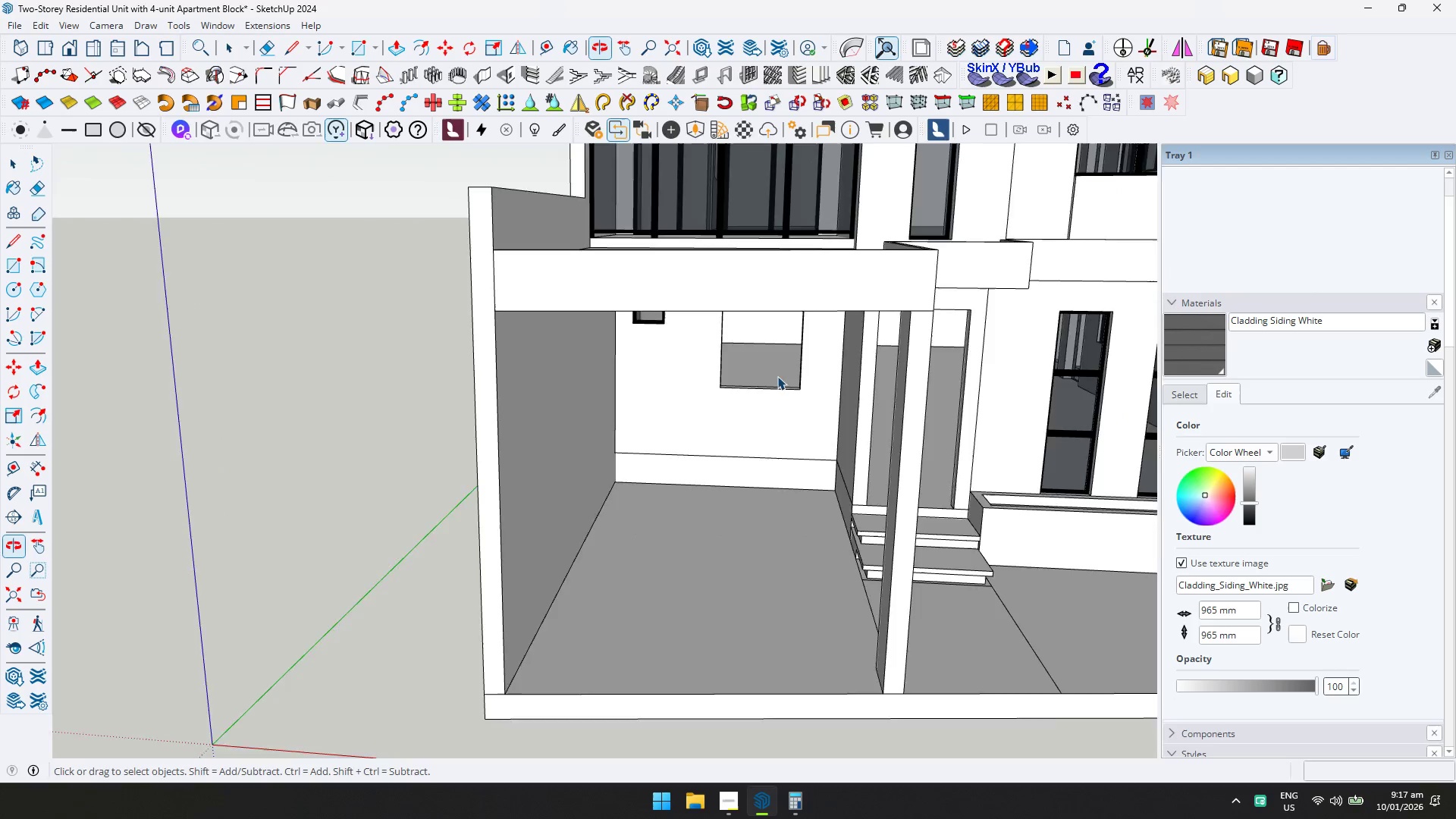 
key(R)
 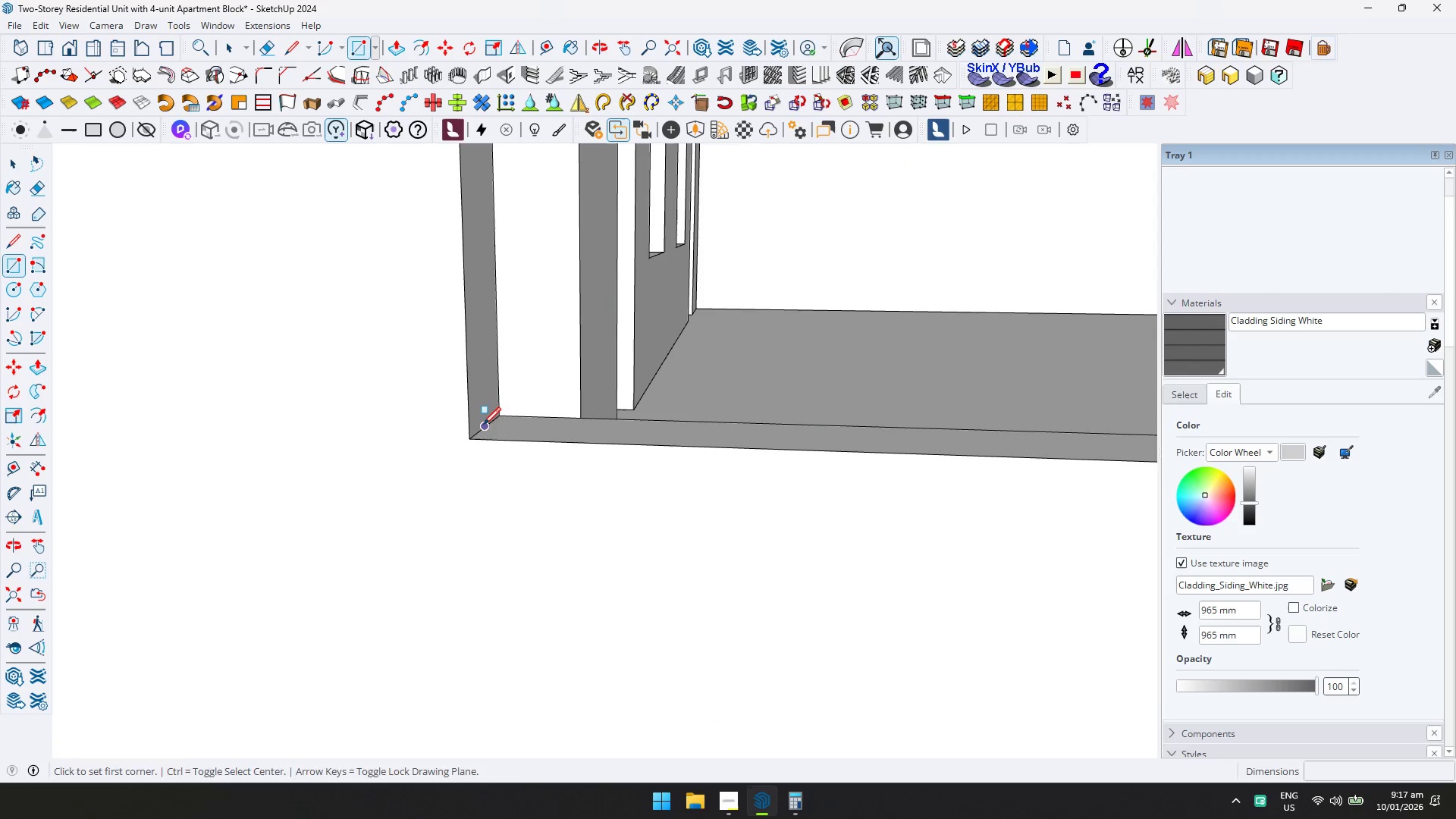 
scroll: coordinate [573, 408], scroll_direction: up, amount: 10.0
 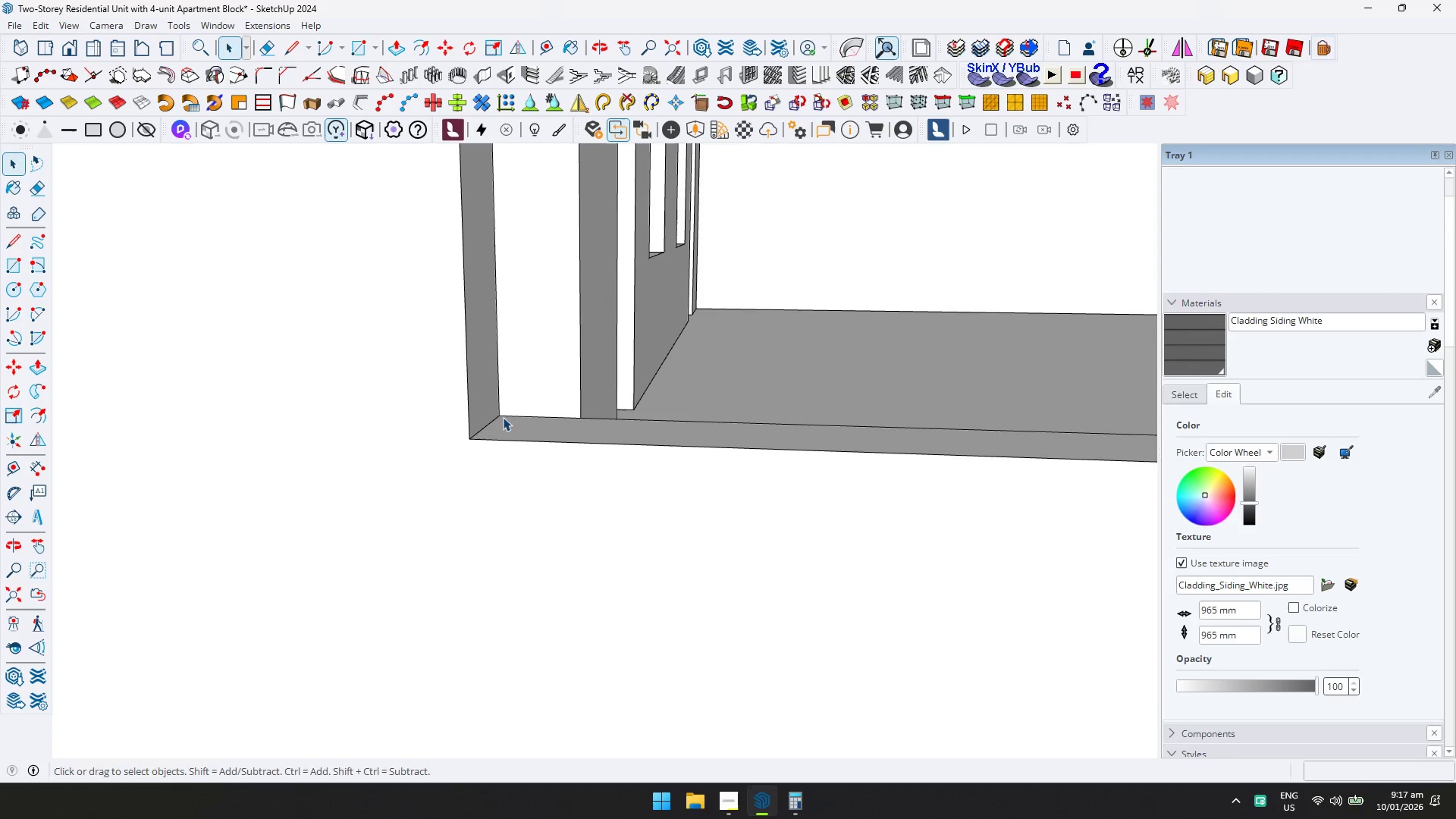 
left_click([483, 425])
 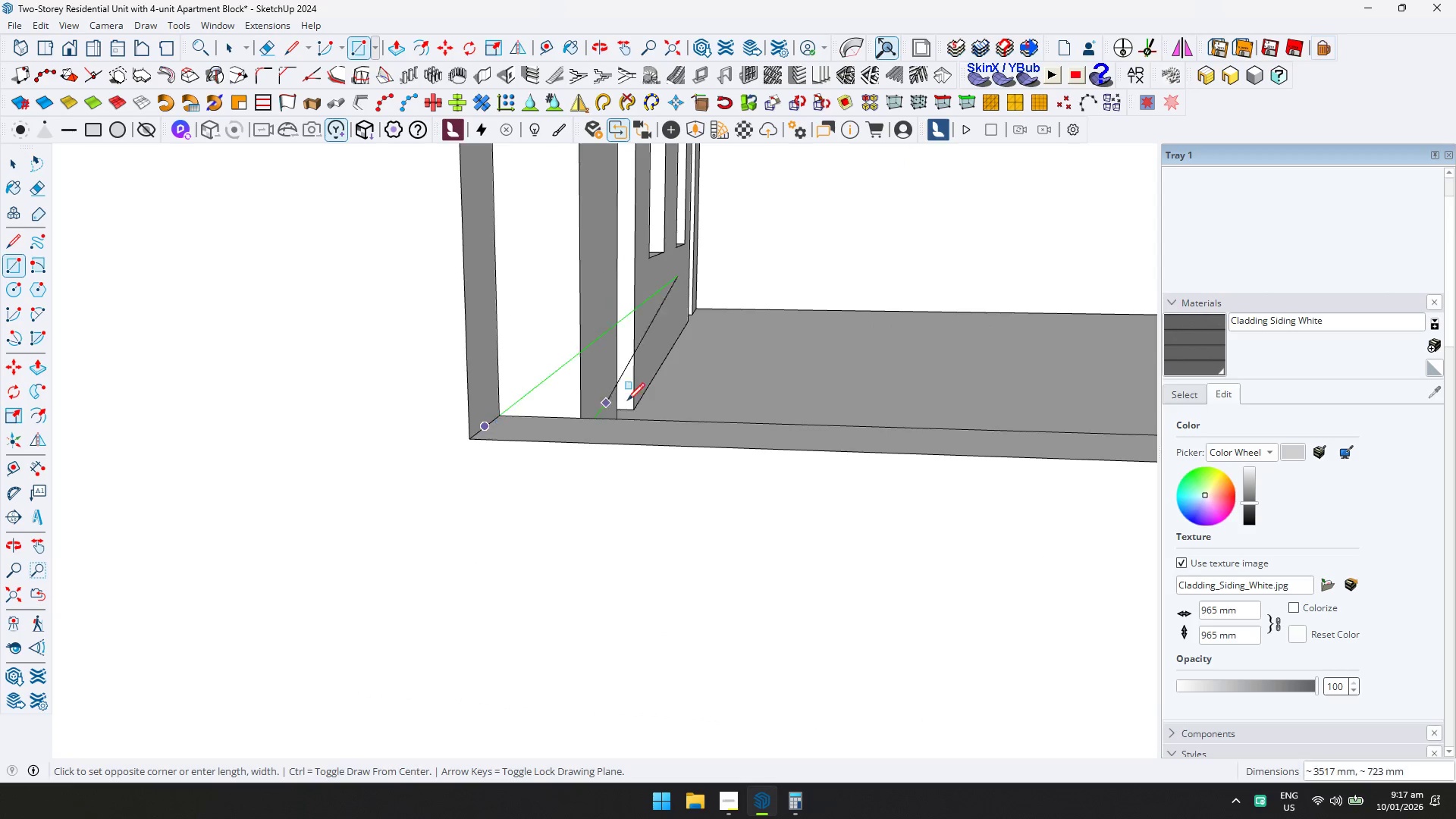 
hold_key(key=ShiftLeft, duration=0.33)
 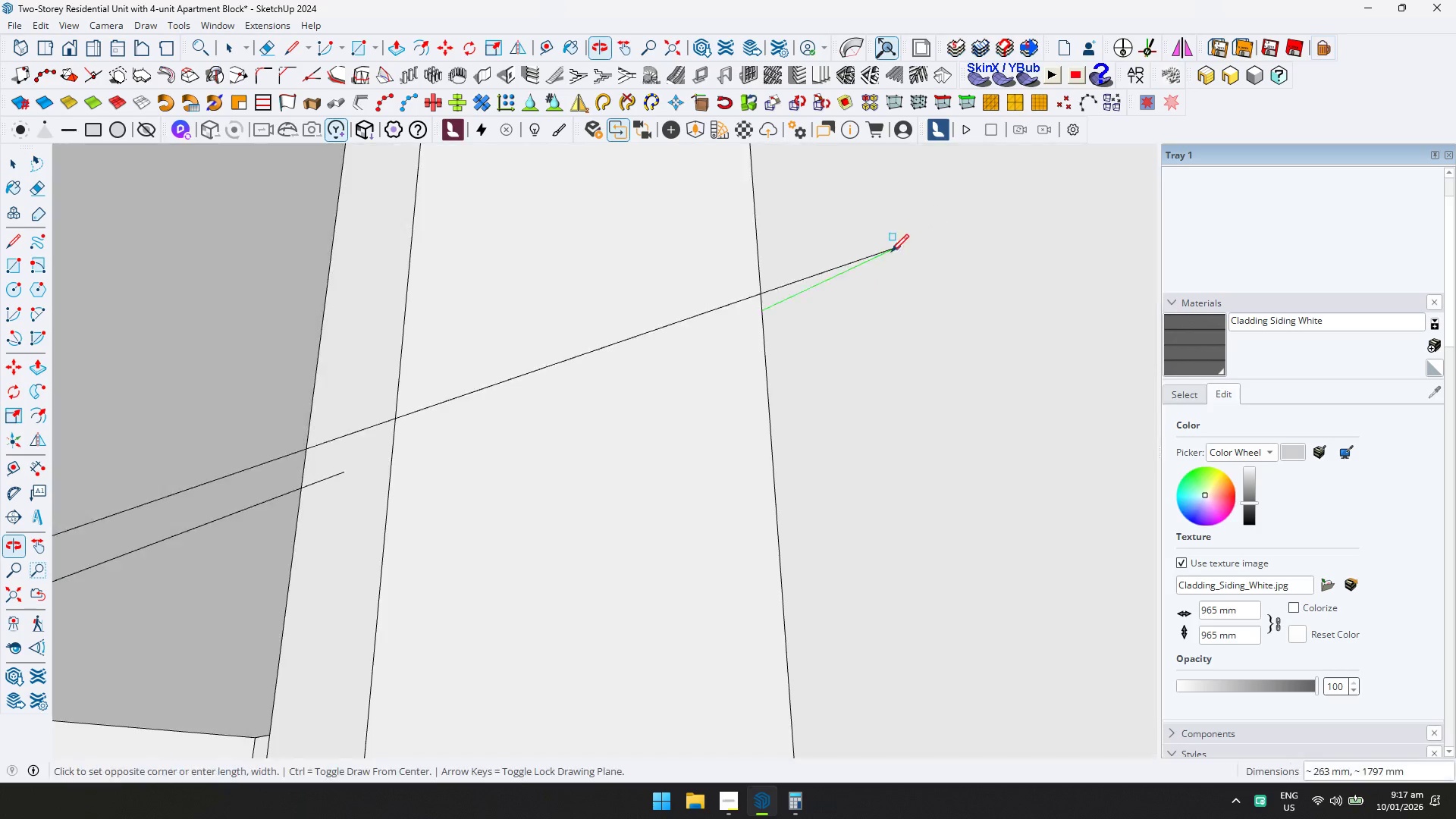 
hold_key(key=ShiftLeft, duration=0.47)
scroll: coordinate [563, 385], scroll_direction: down, amount: 5.0
 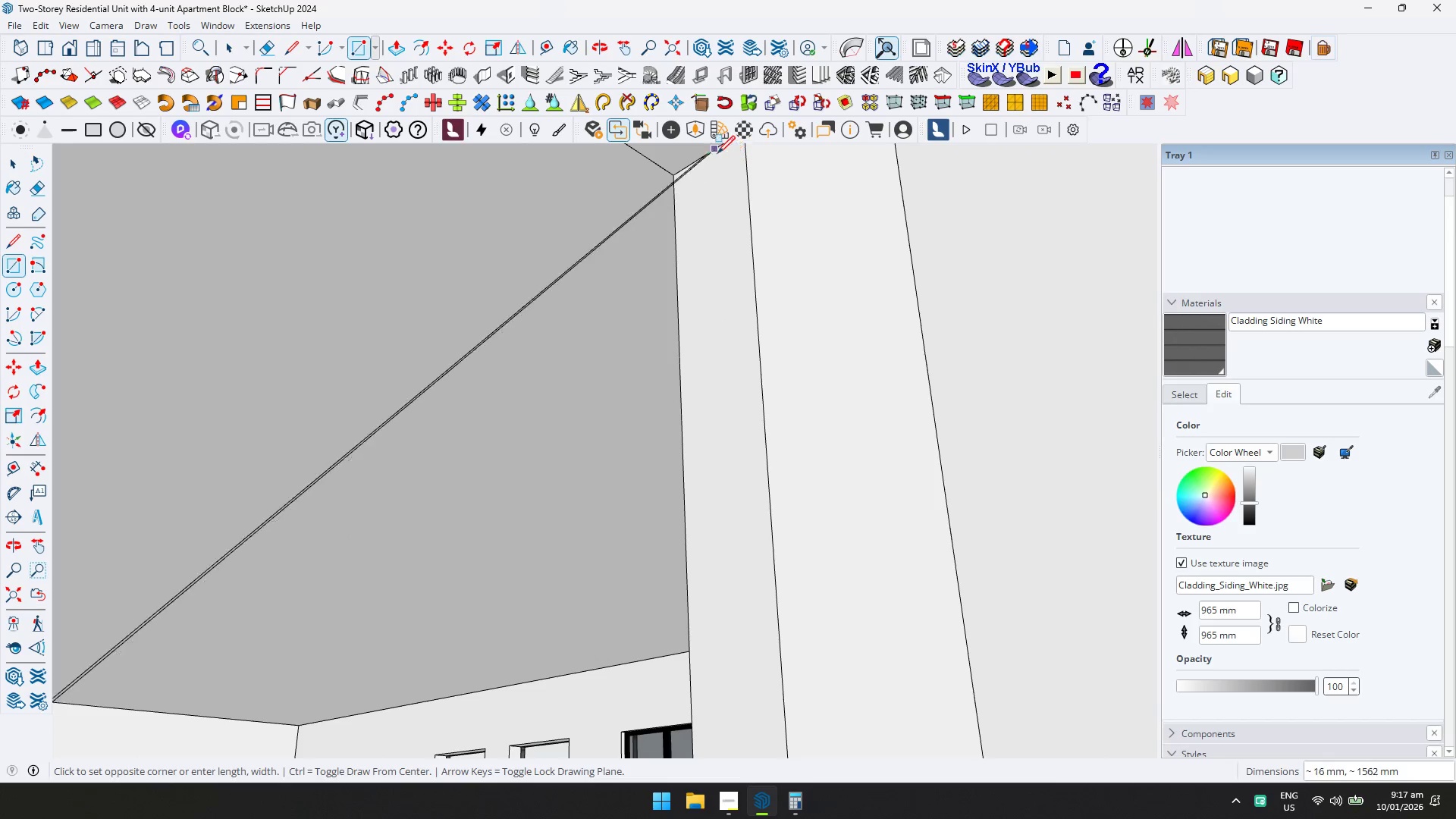 
left_click([712, 155])
 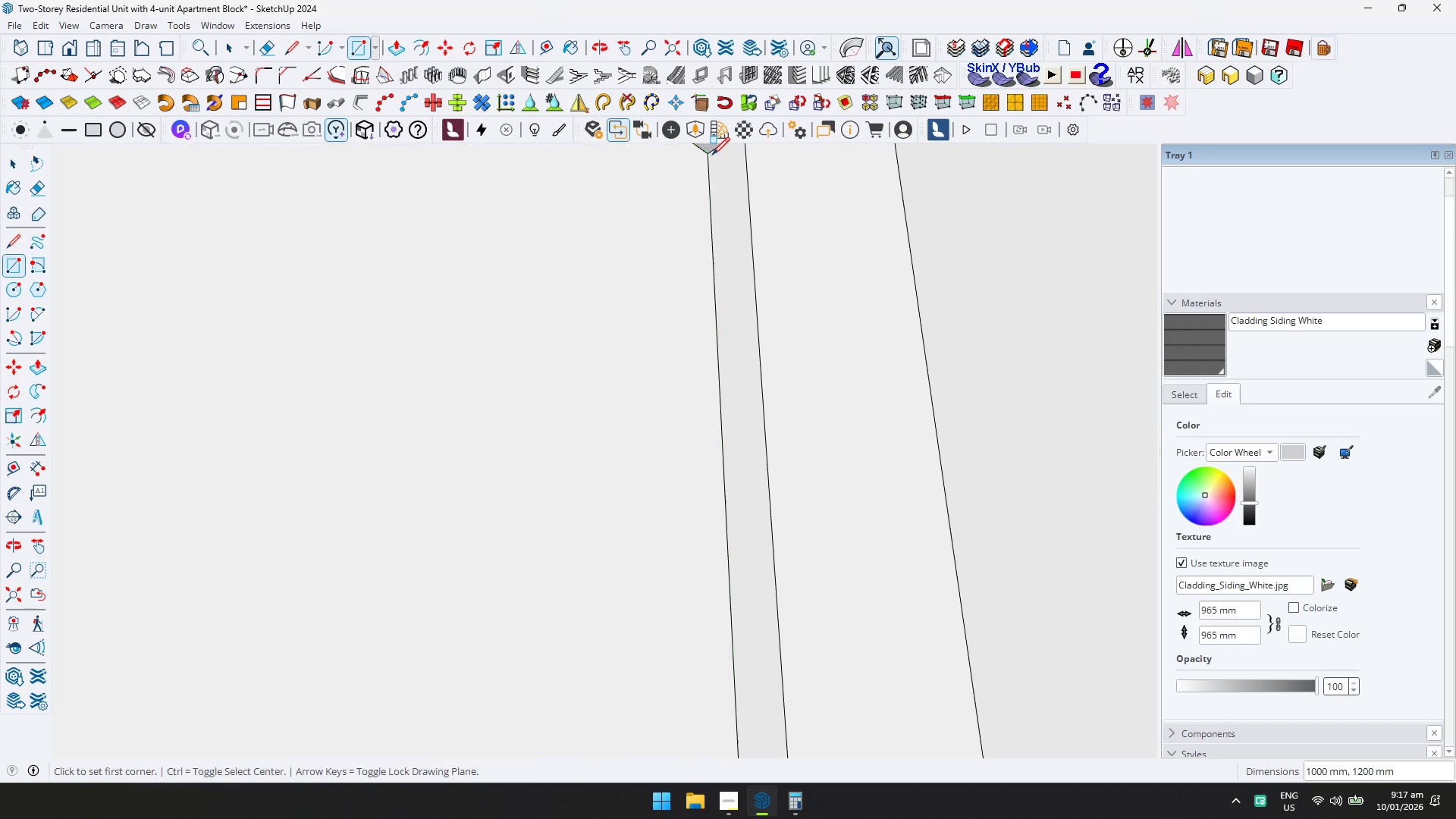 
key(Space)
 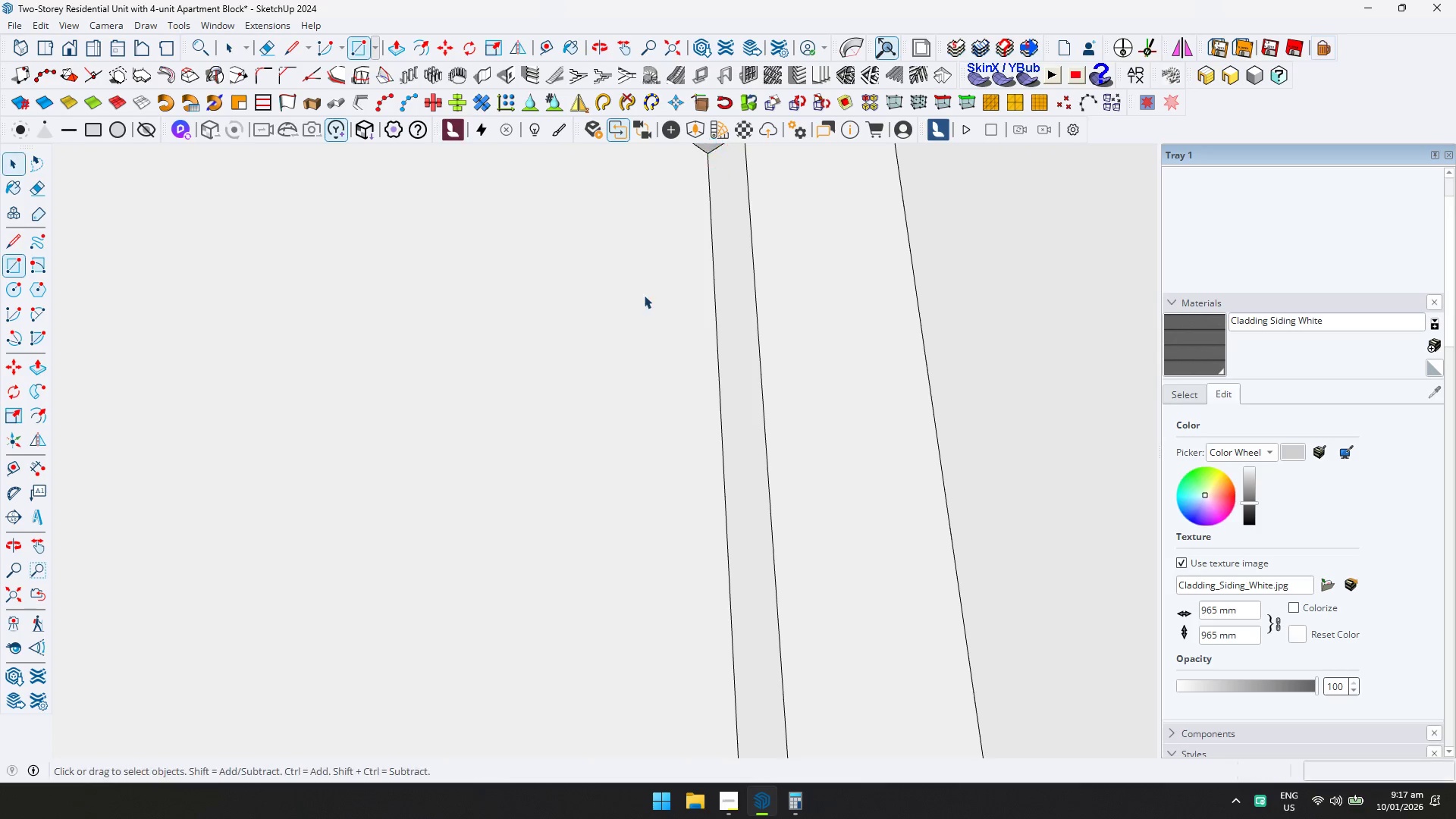 
double_click([629, 303])
 